 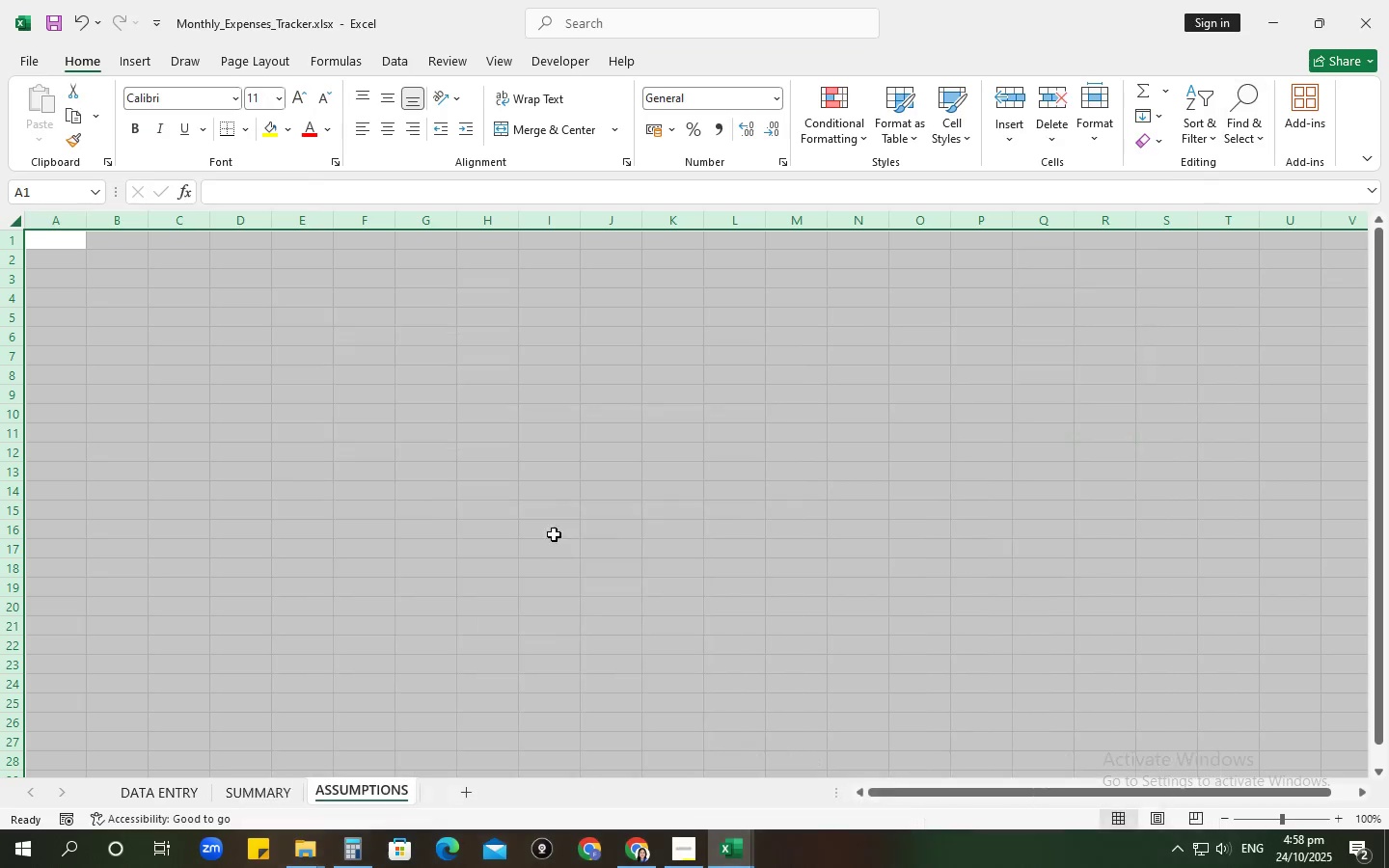 
left_click([400, 456])
 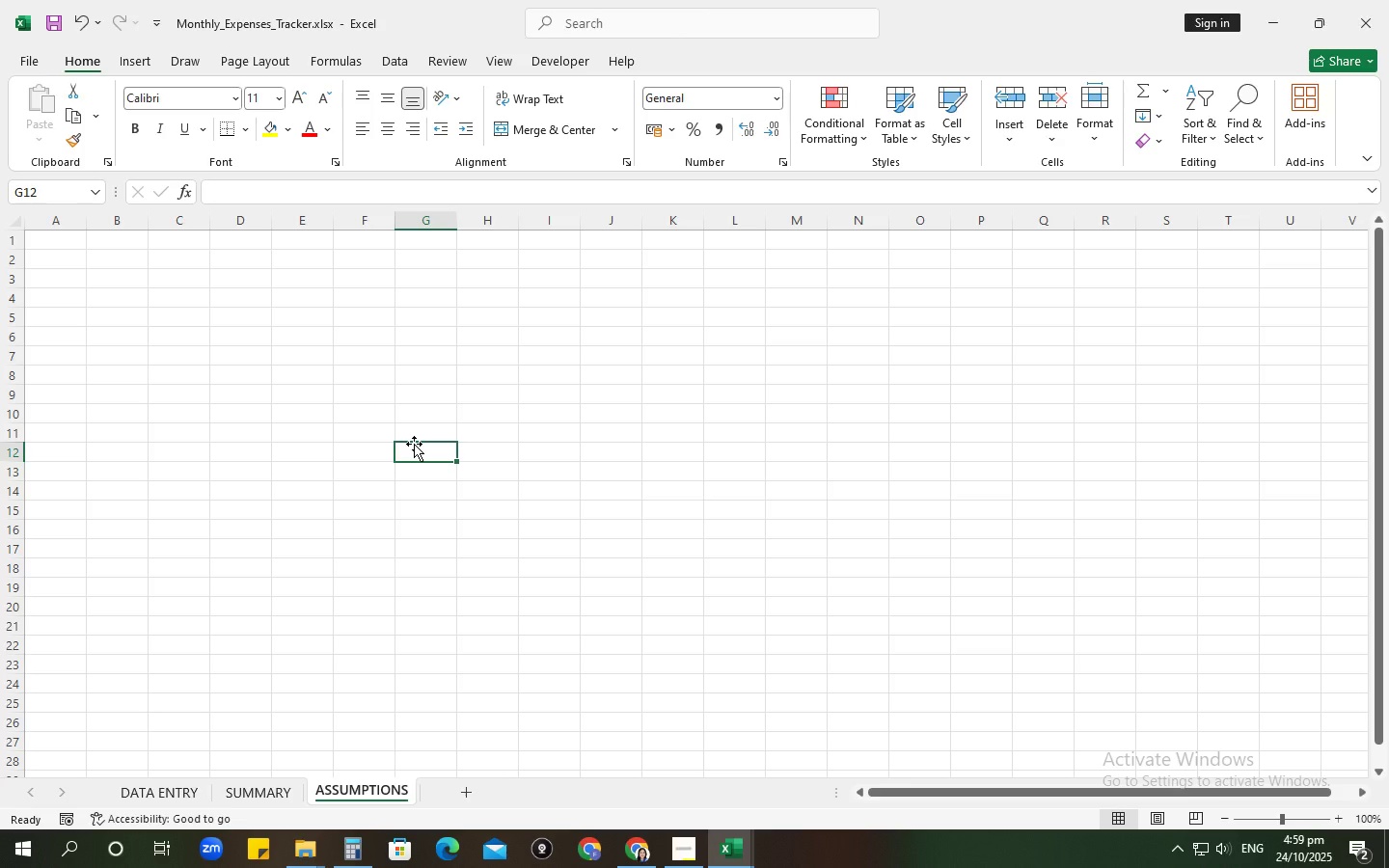 
wait(18.25)
 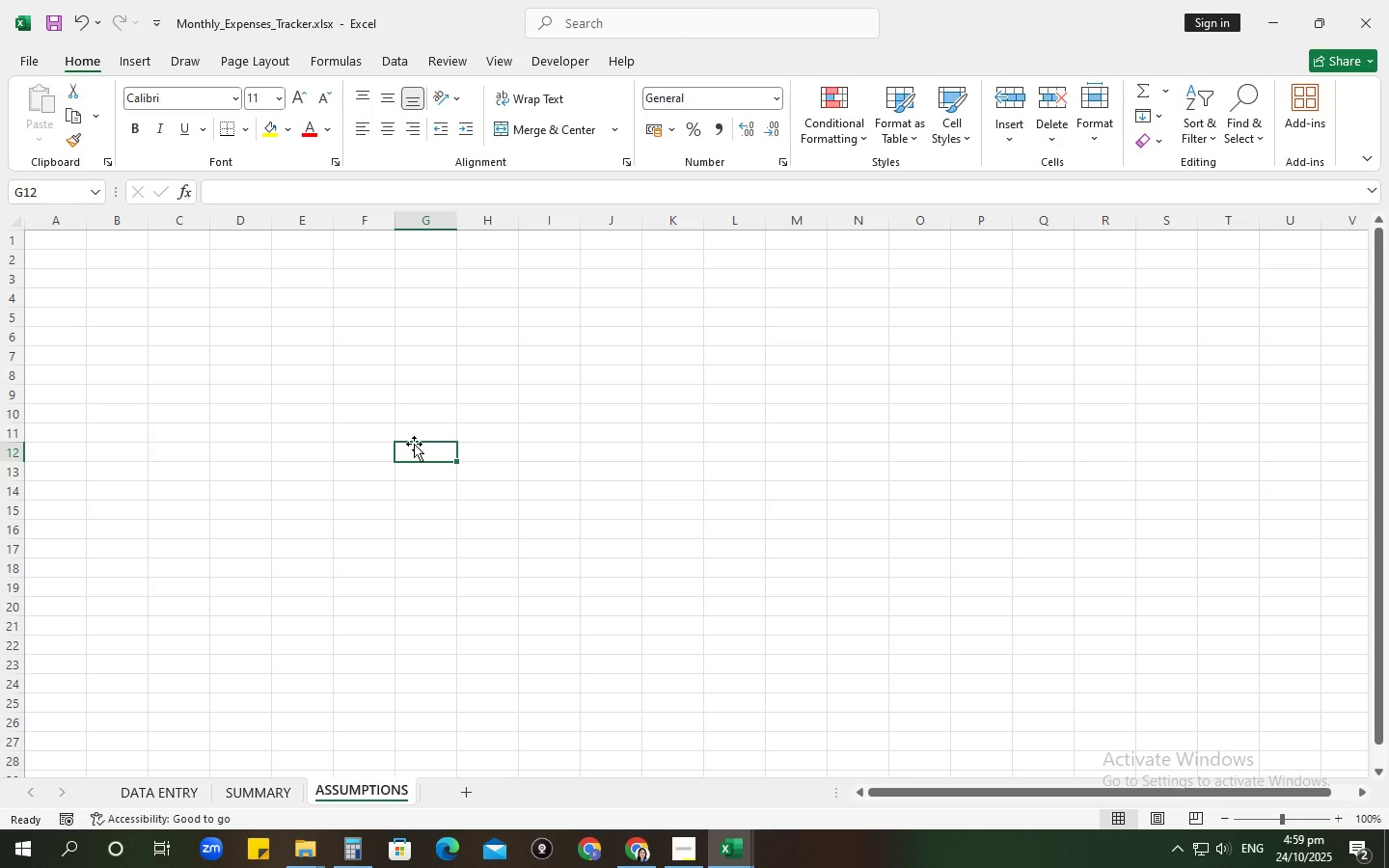 
left_click([37, 265])
 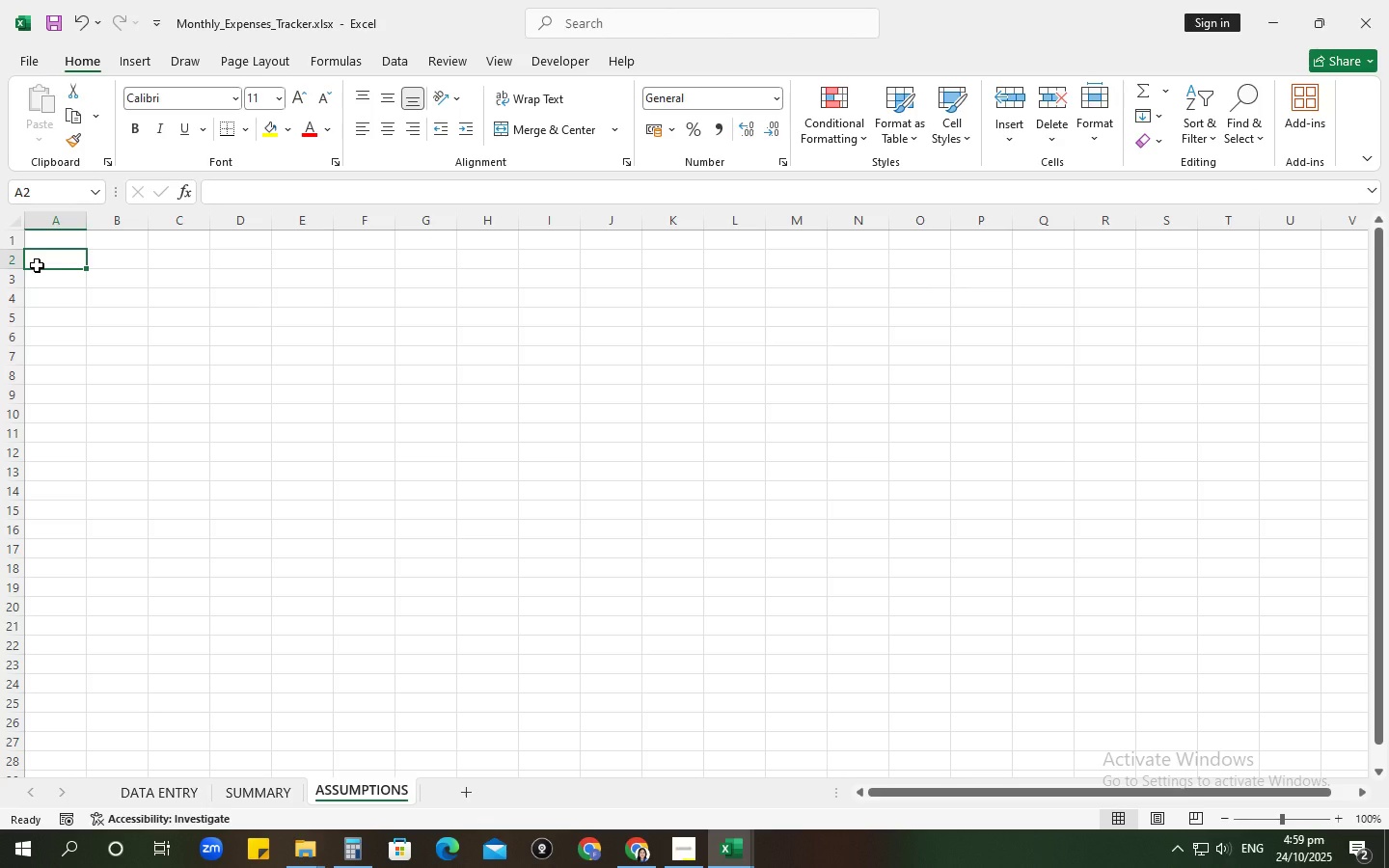 
type(ASSUMPTION)
key(Tab)
type(DETAILS)
 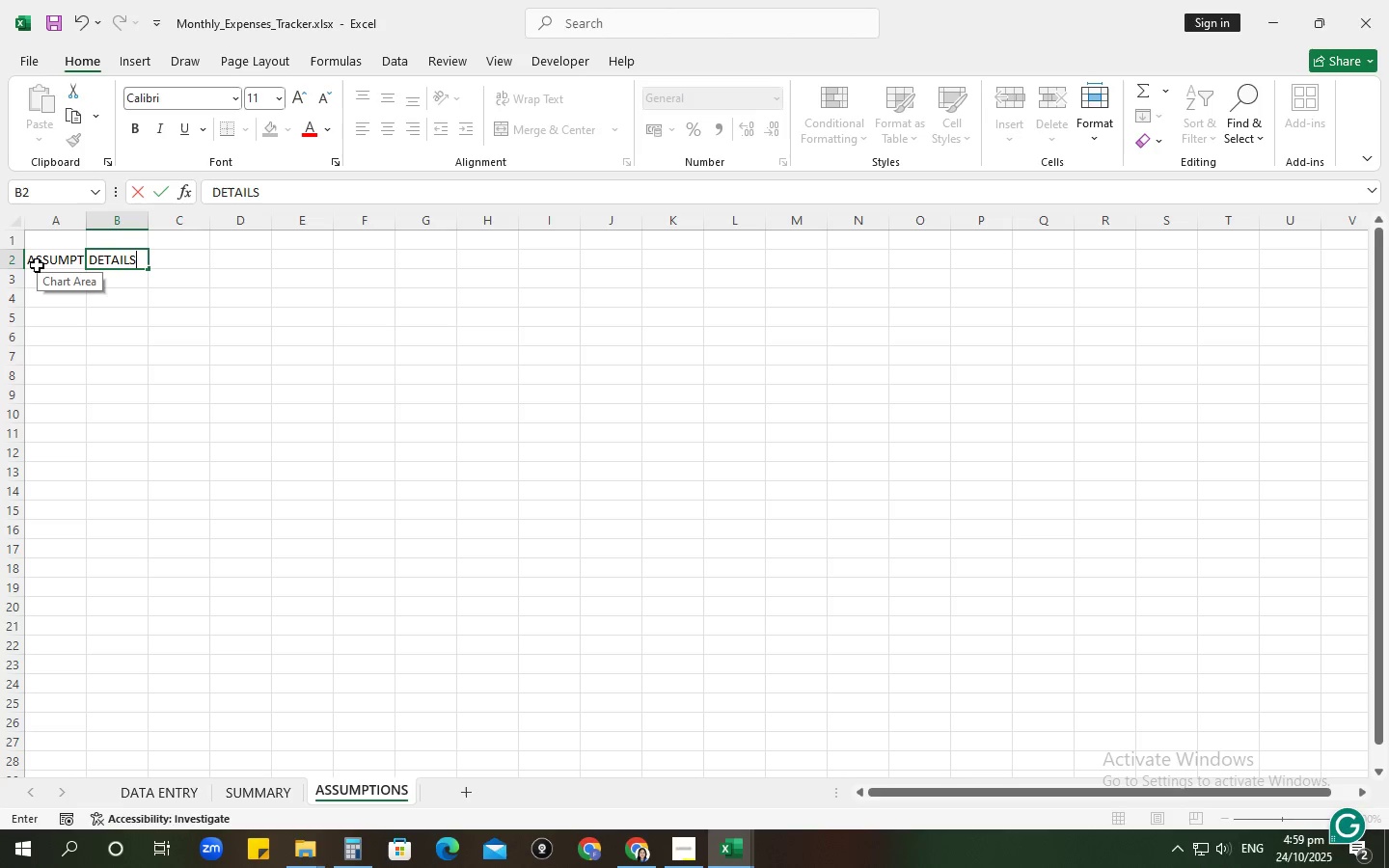 
key(Enter)
 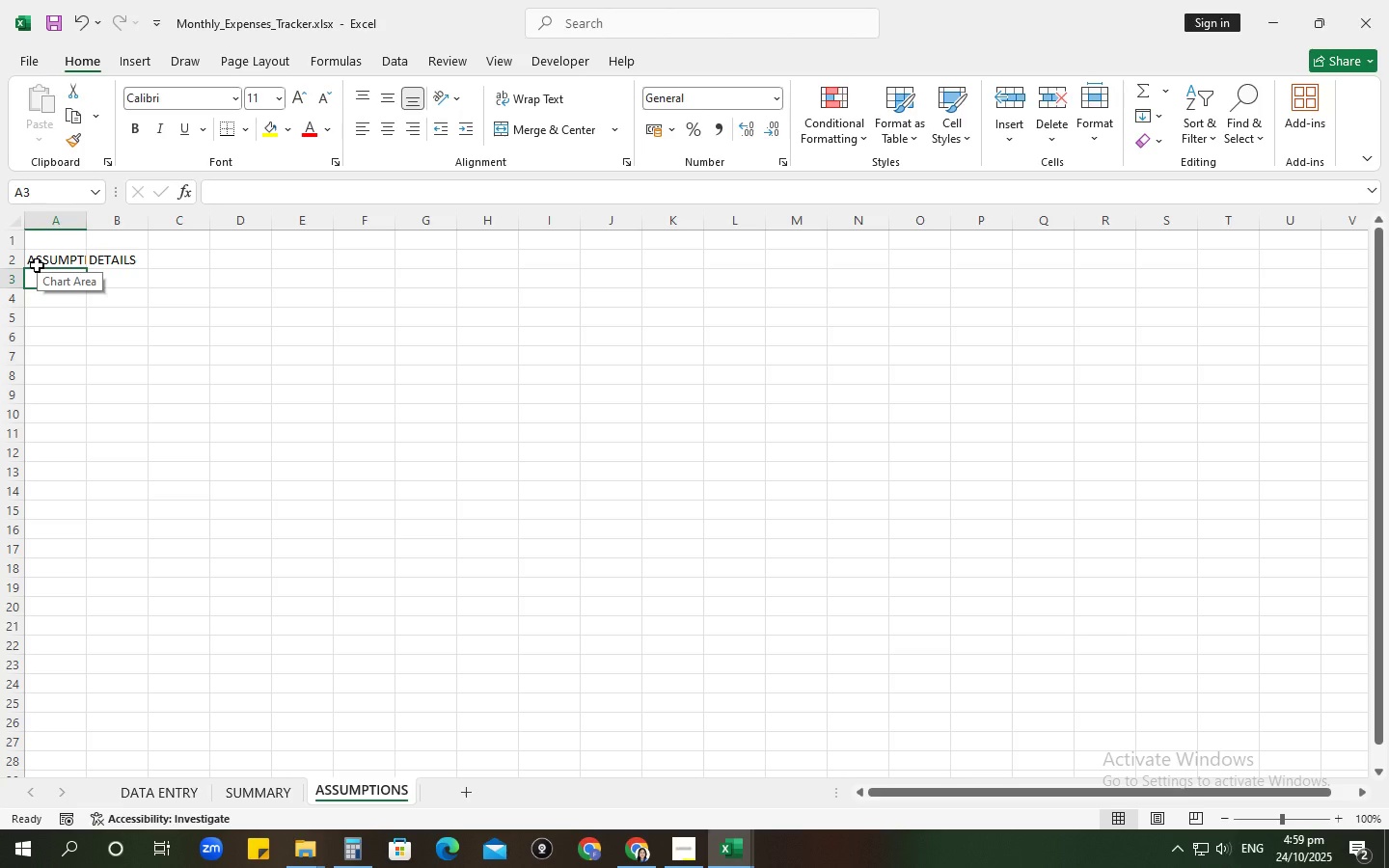 
type(Currency)
key(Tab)
type(All m)
key(Backspace)
type(amounts are expressed in USD (United Sates )
key(Backspace)
key(Backspace)
key(Backspace)
key(Backspace)
key(Backspace)
type(tates Dollars))
 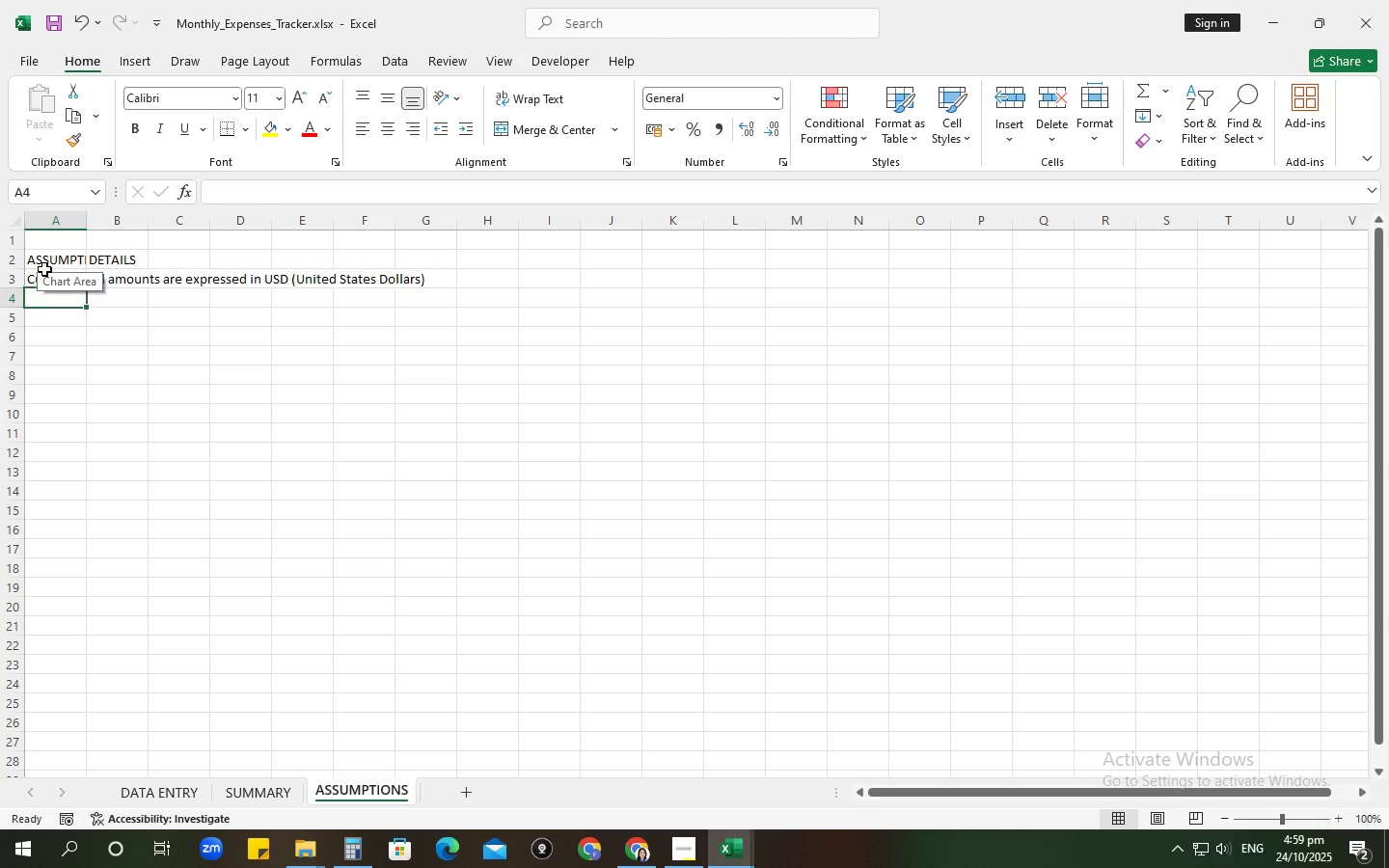 
 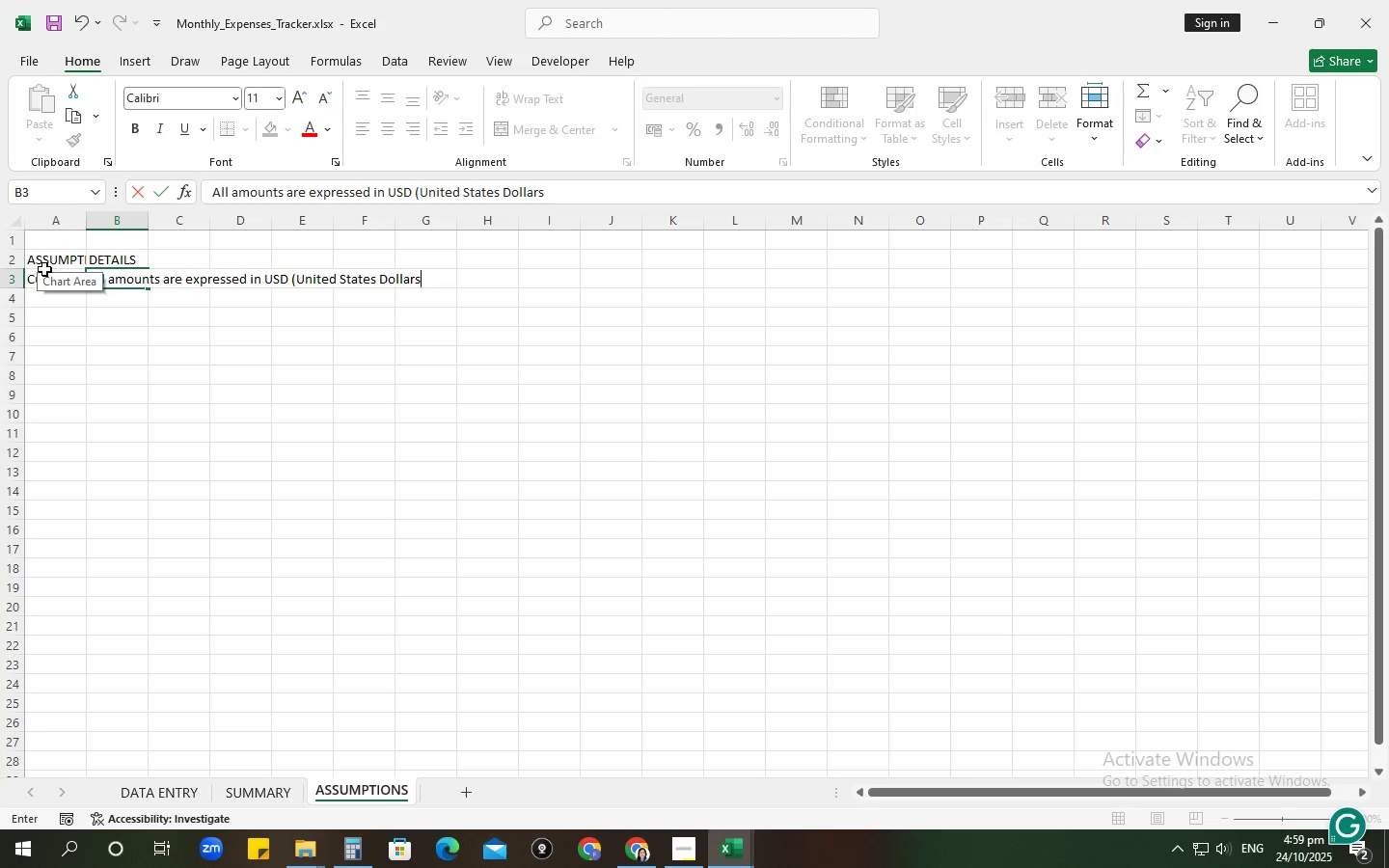 
key(Enter)
 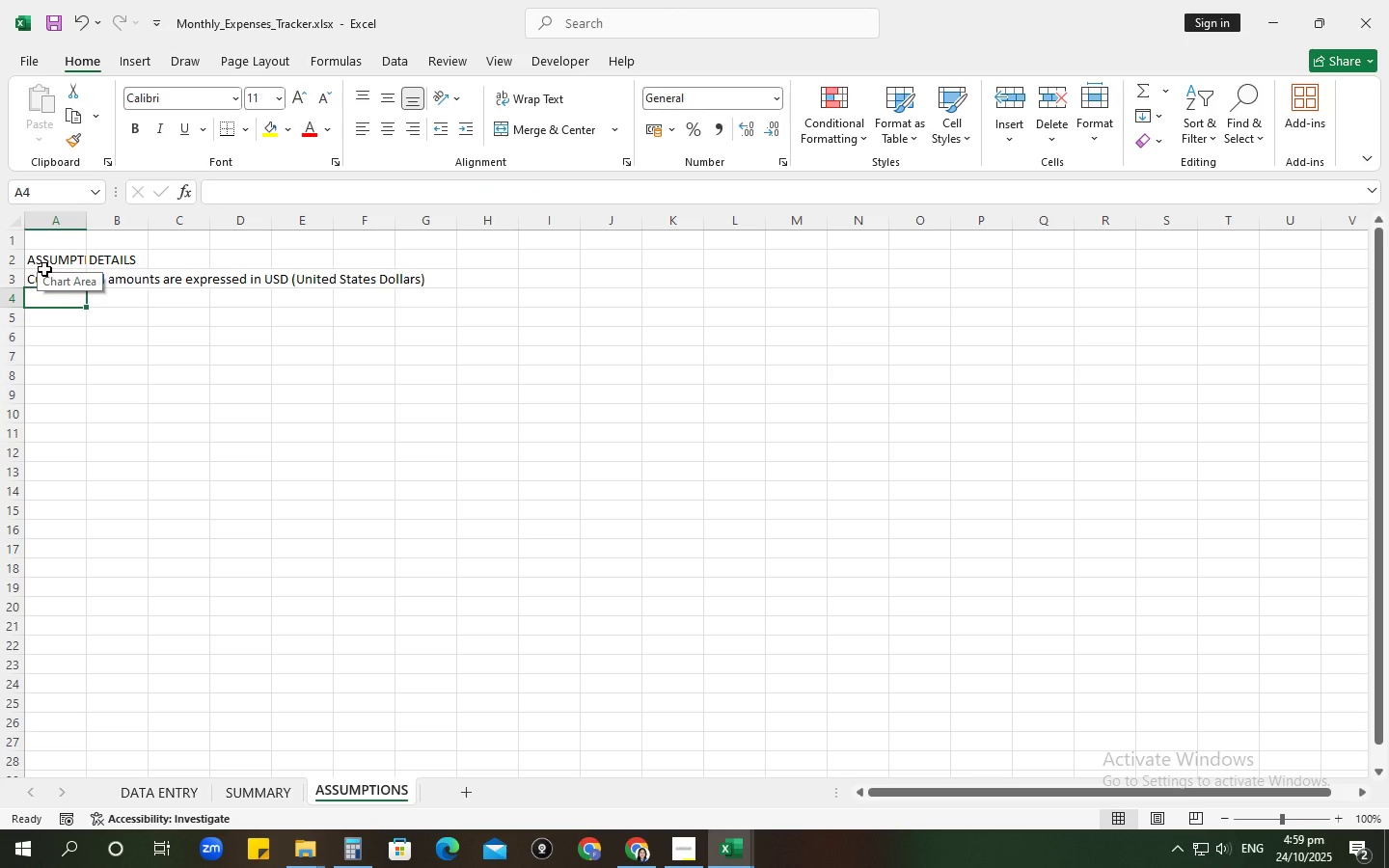 
key(Alt+Tab)
 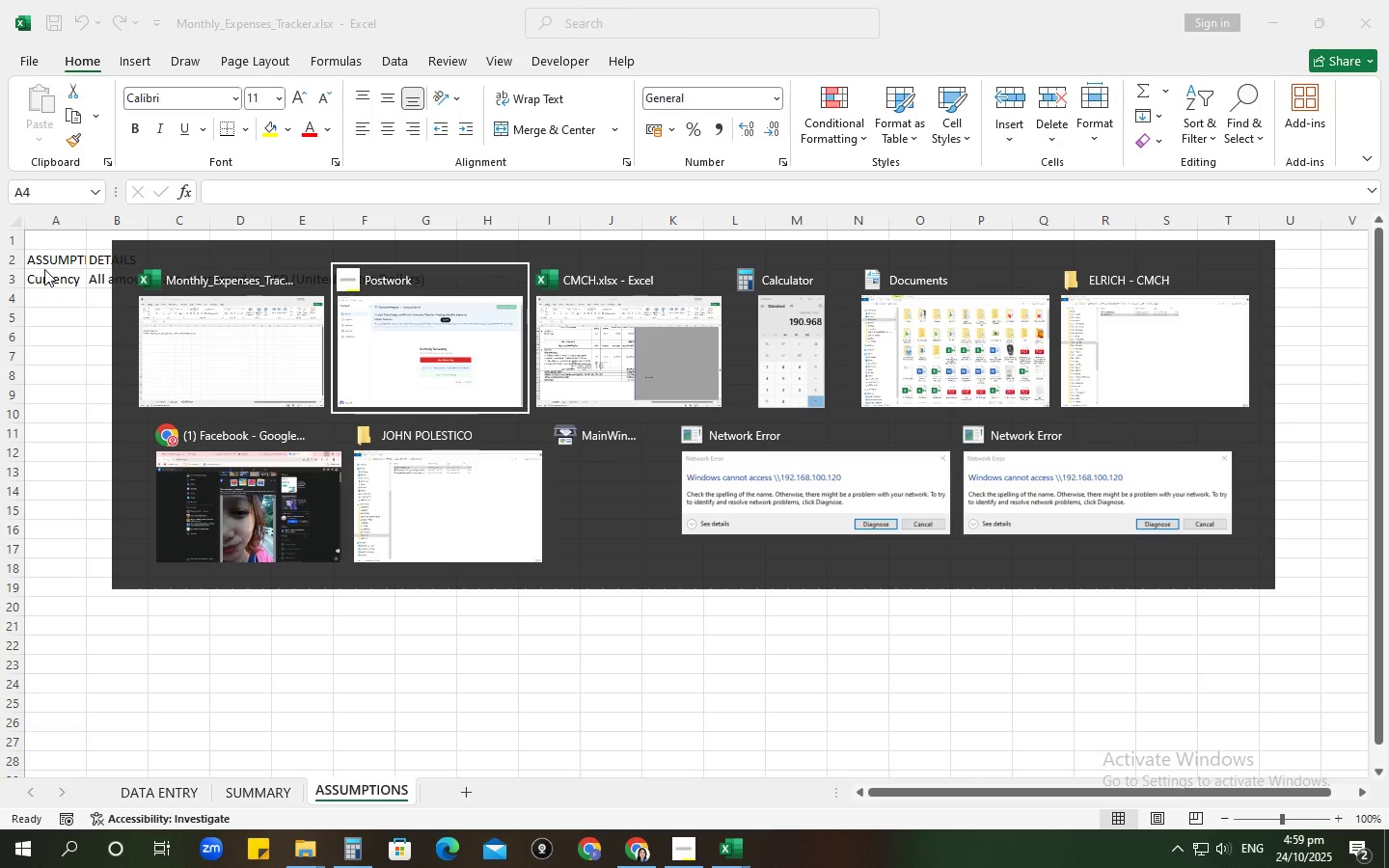 
key(Alt+Tab)
 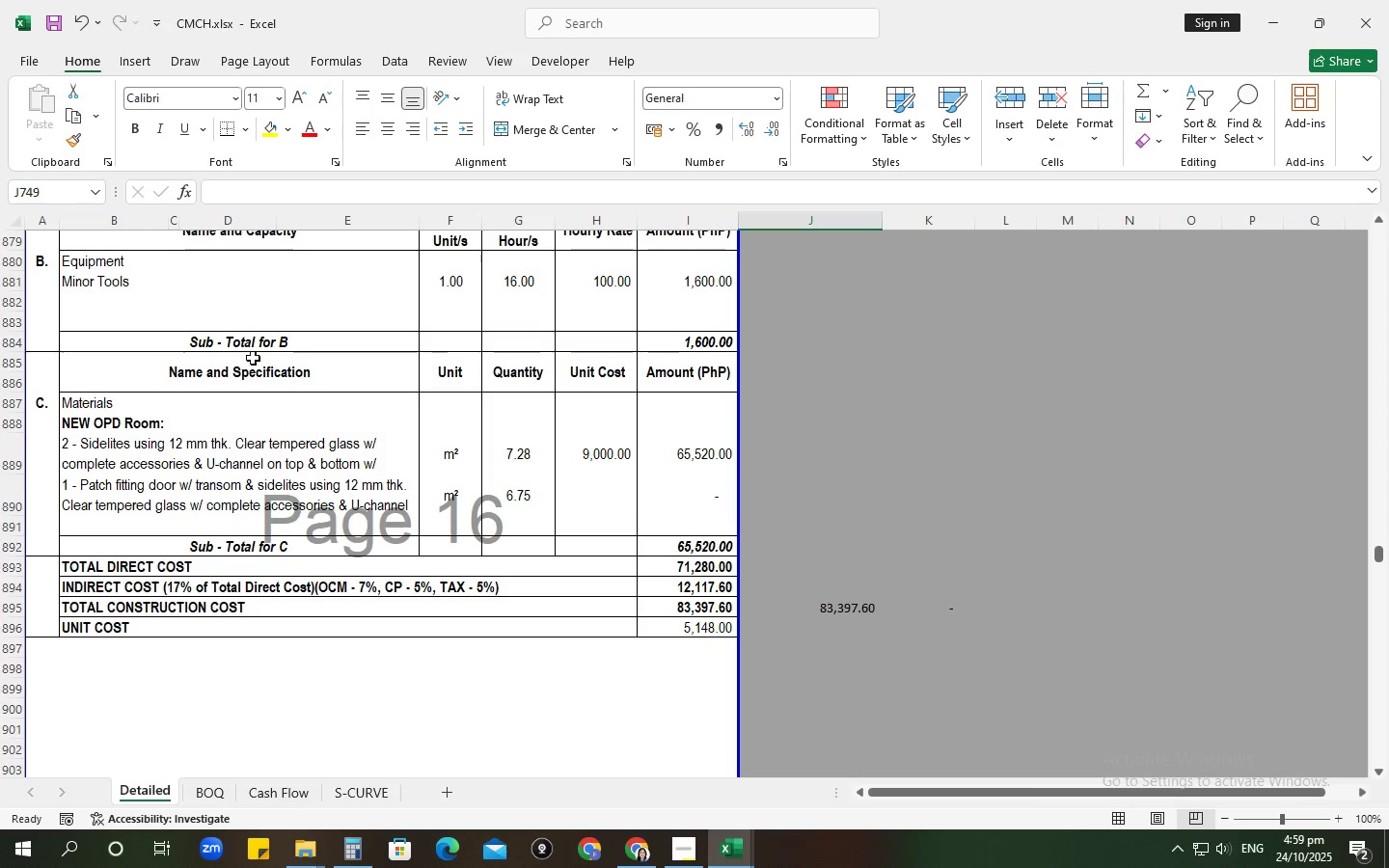 
scroll: coordinate [675, 502], scroll_direction: up, amount: 20.0
 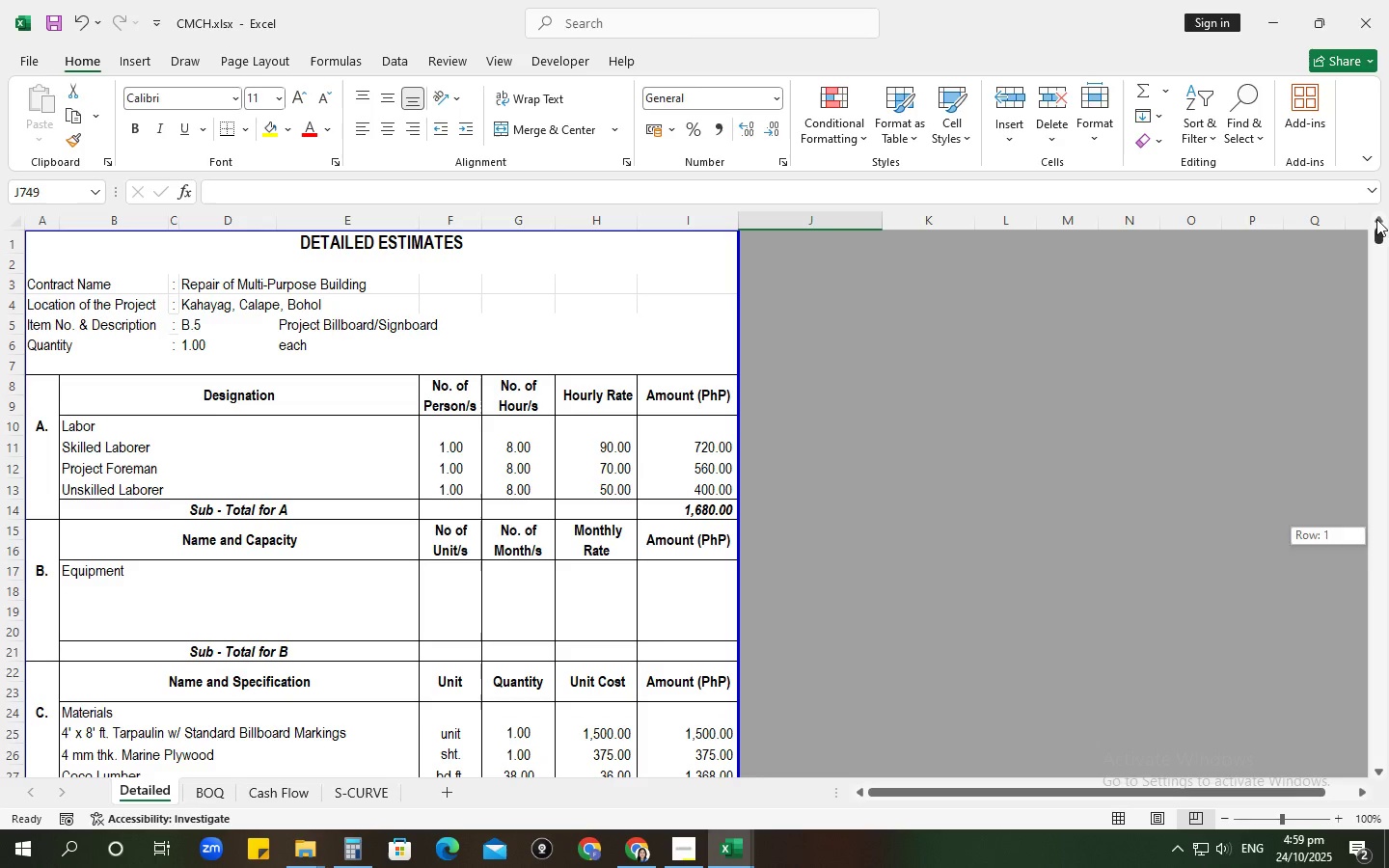 
scroll: coordinate [540, 430], scroll_direction: down, amount: 7.0
 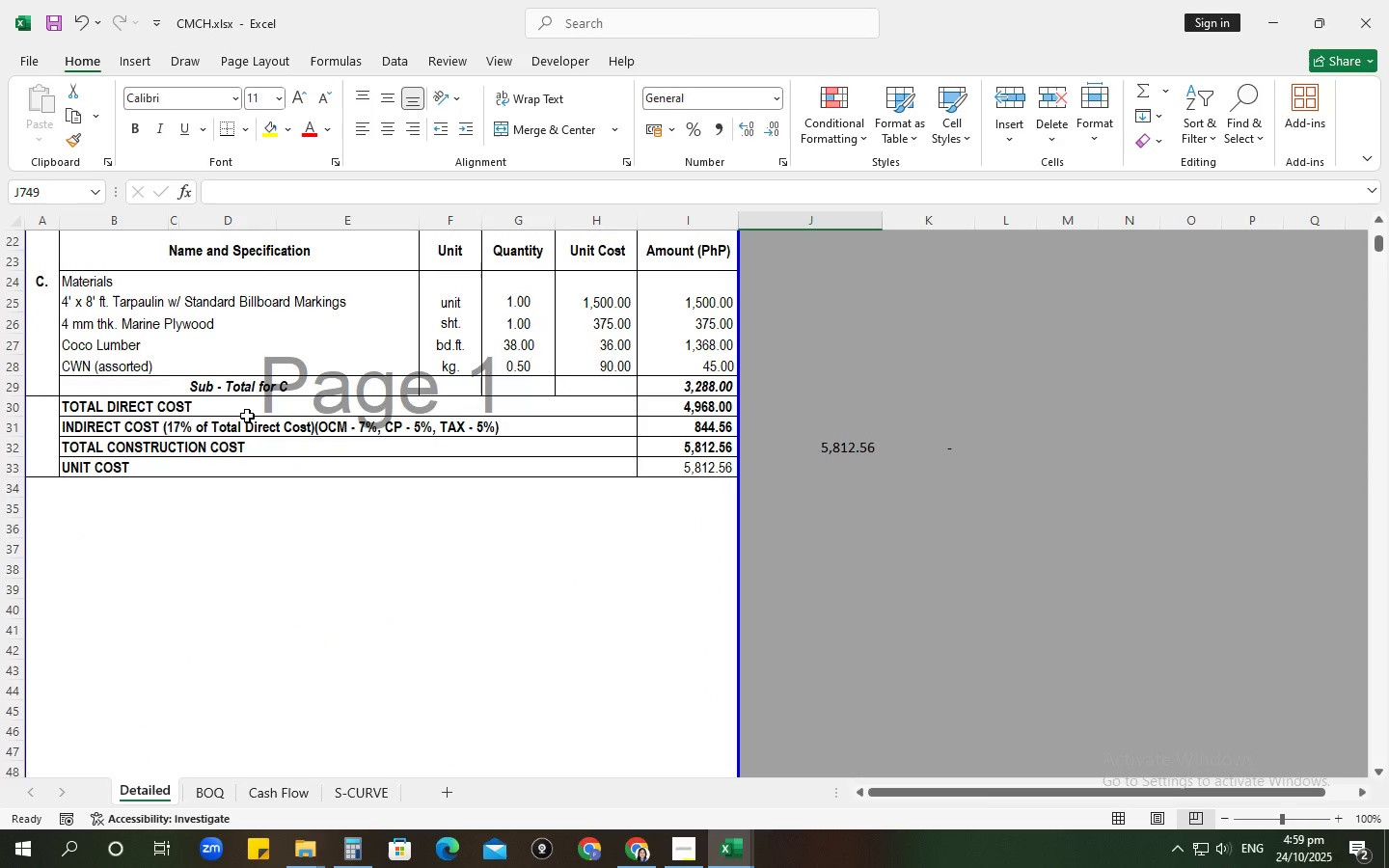 
left_click([122, 420])
 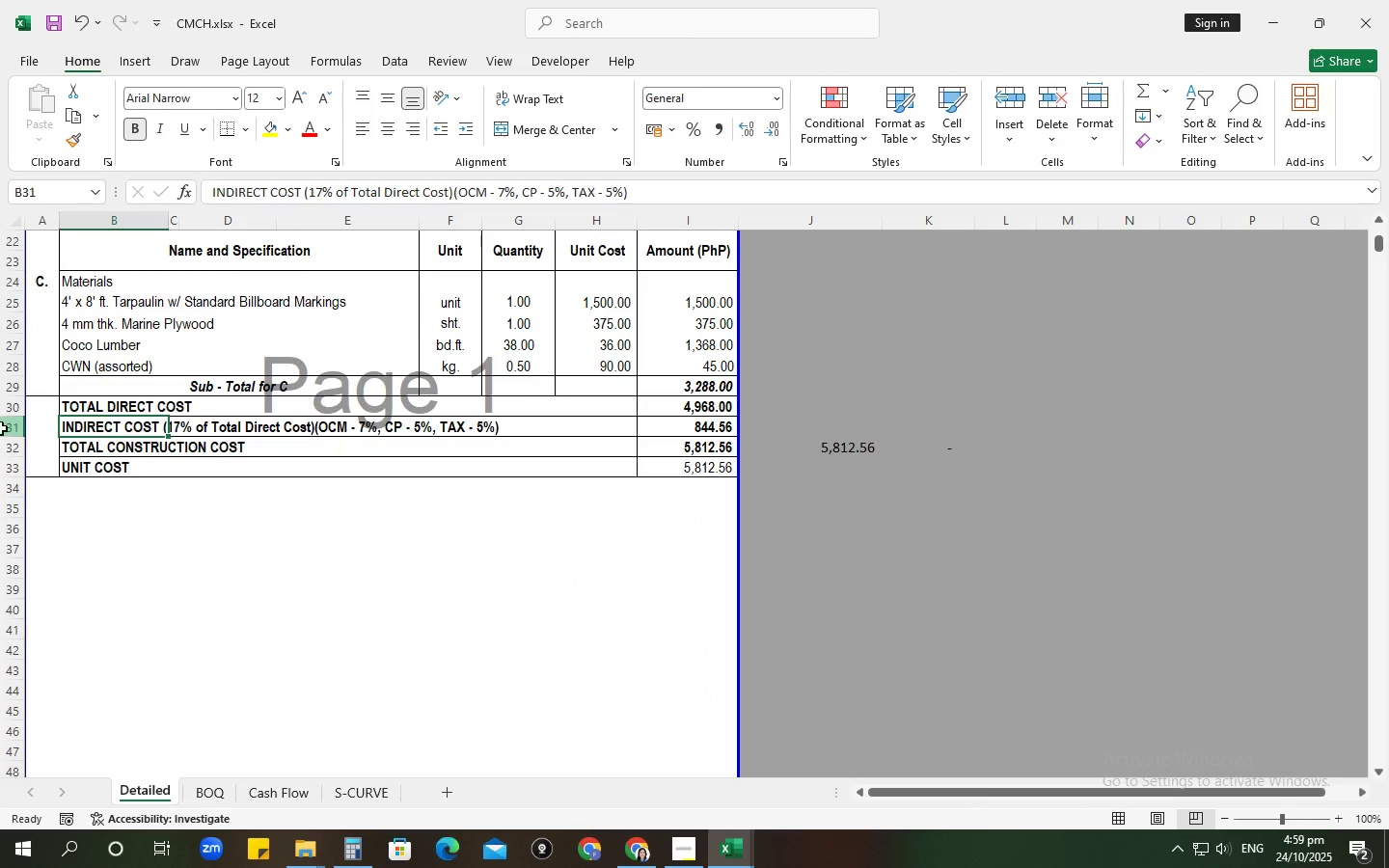 
left_click([0, 428])
 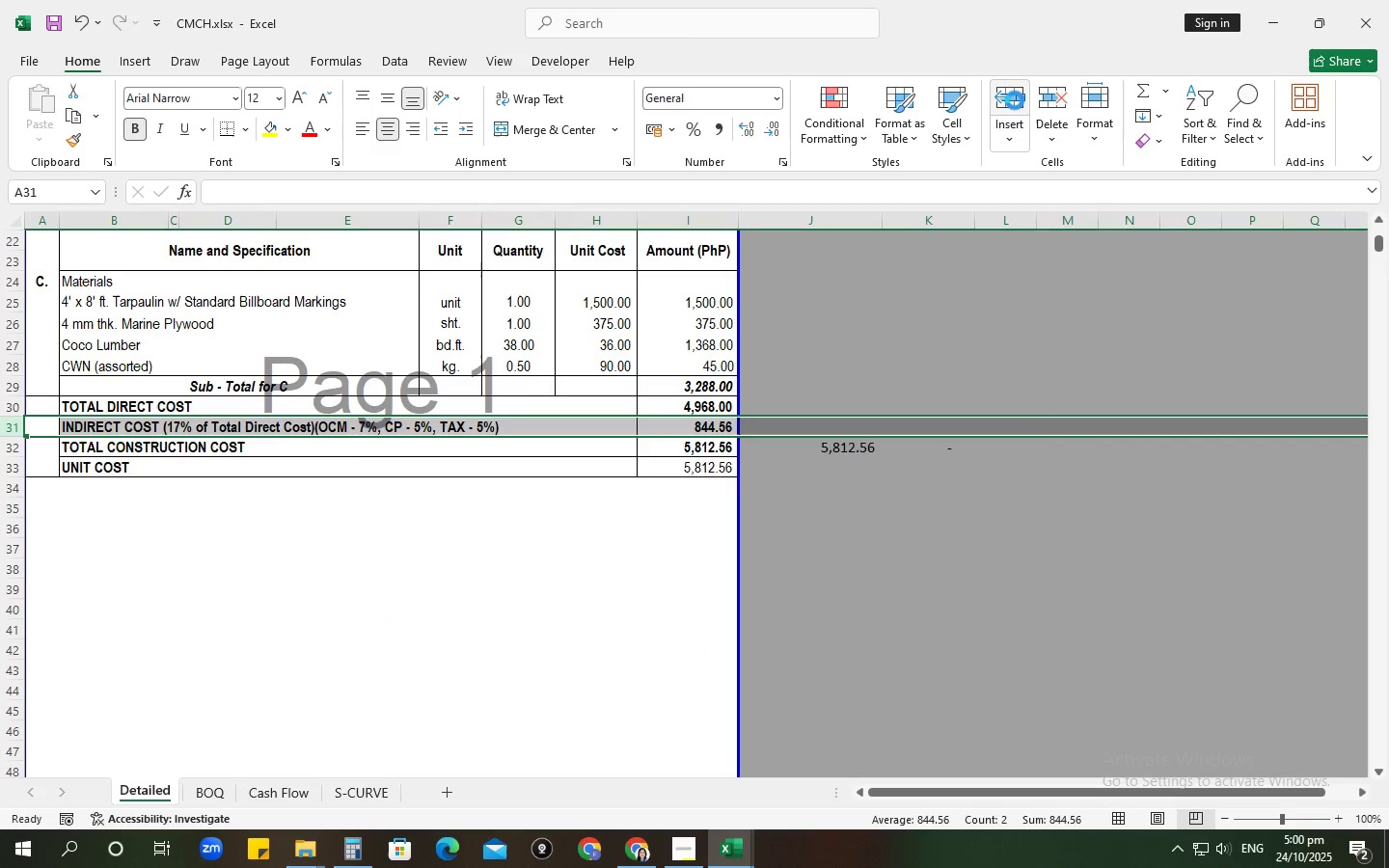 
left_click([1015, 100])
 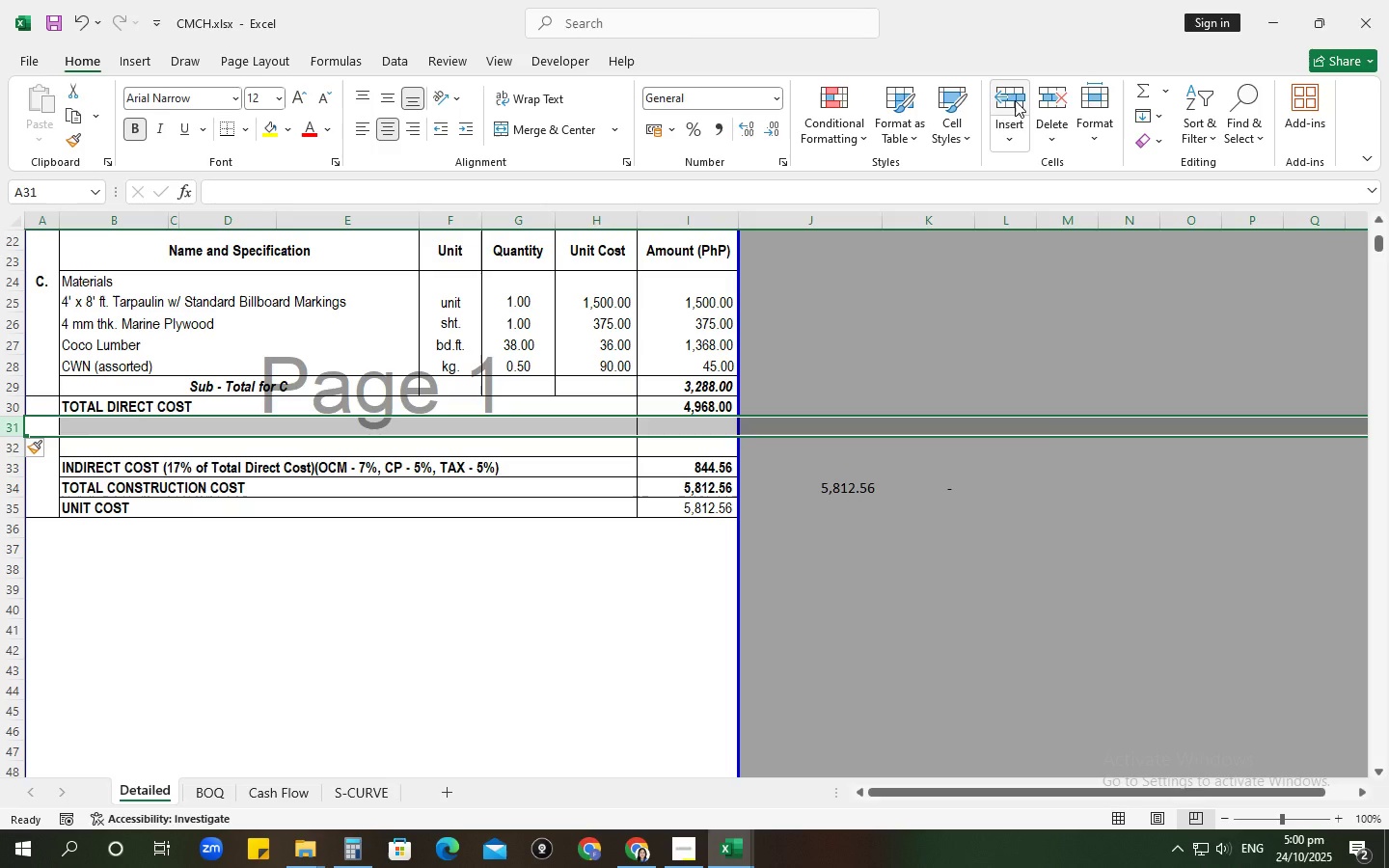 
wait(21.34)
 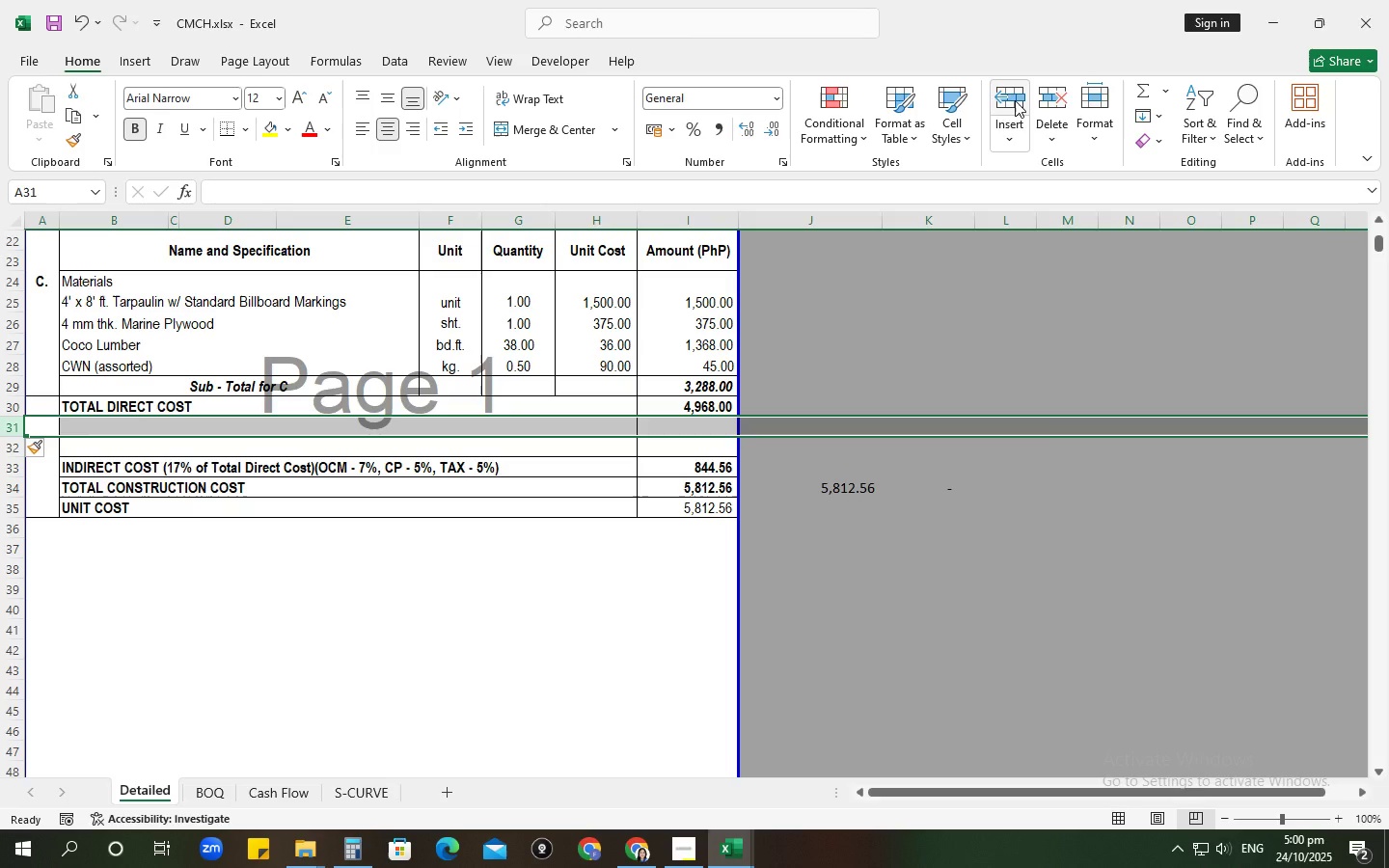 
left_click([585, 436])
 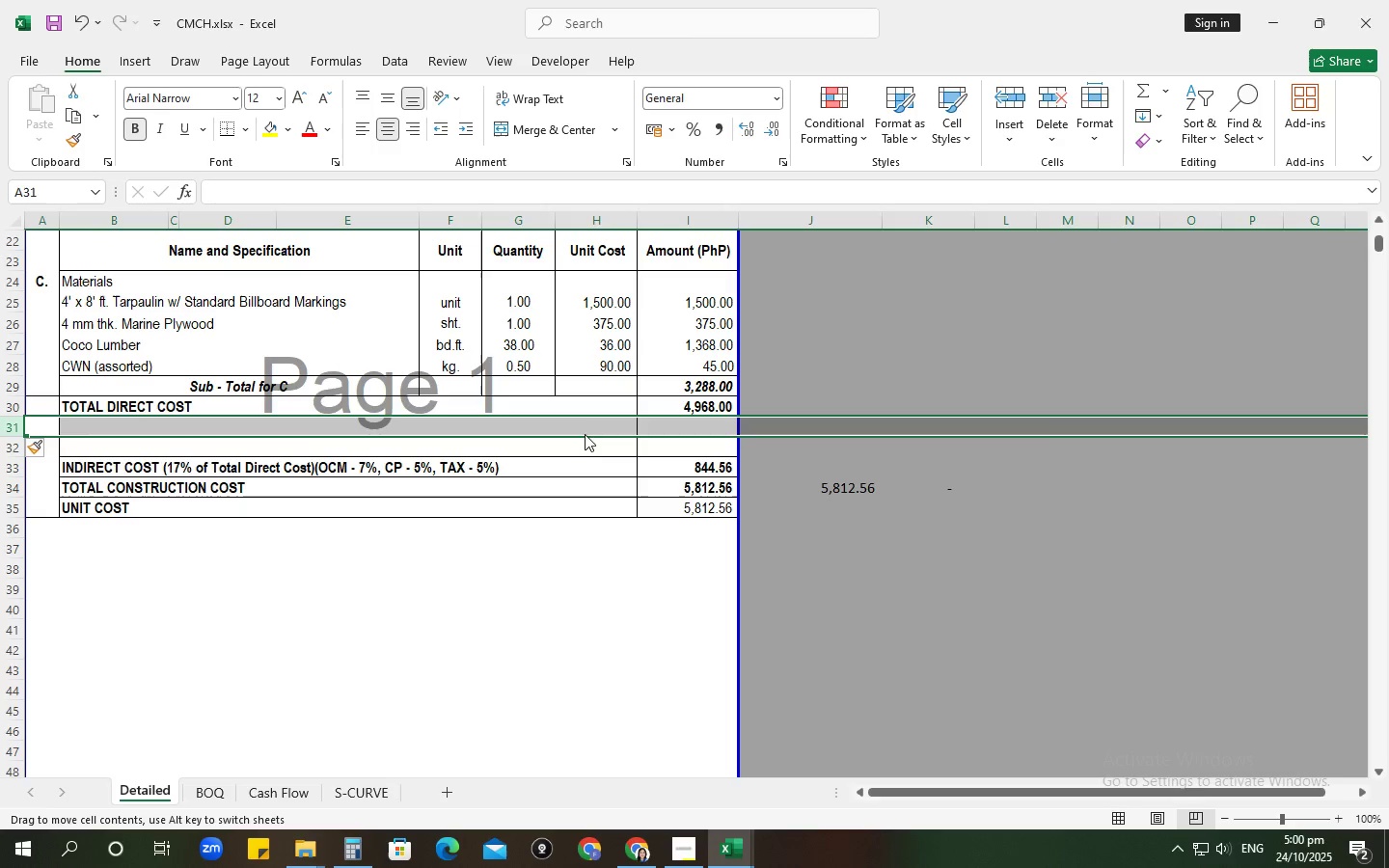 
left_click([585, 434])
 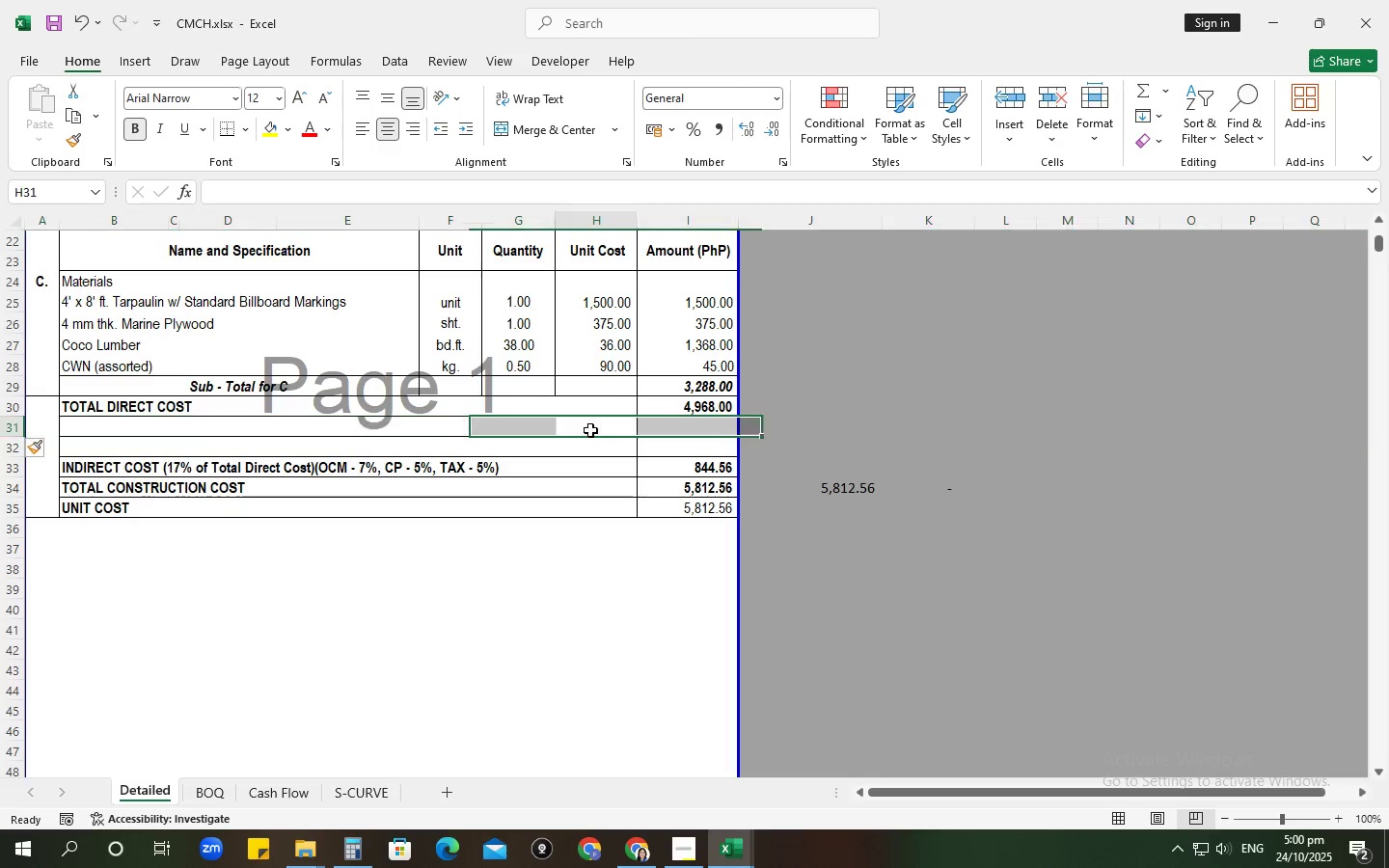 
left_click([590, 430])
 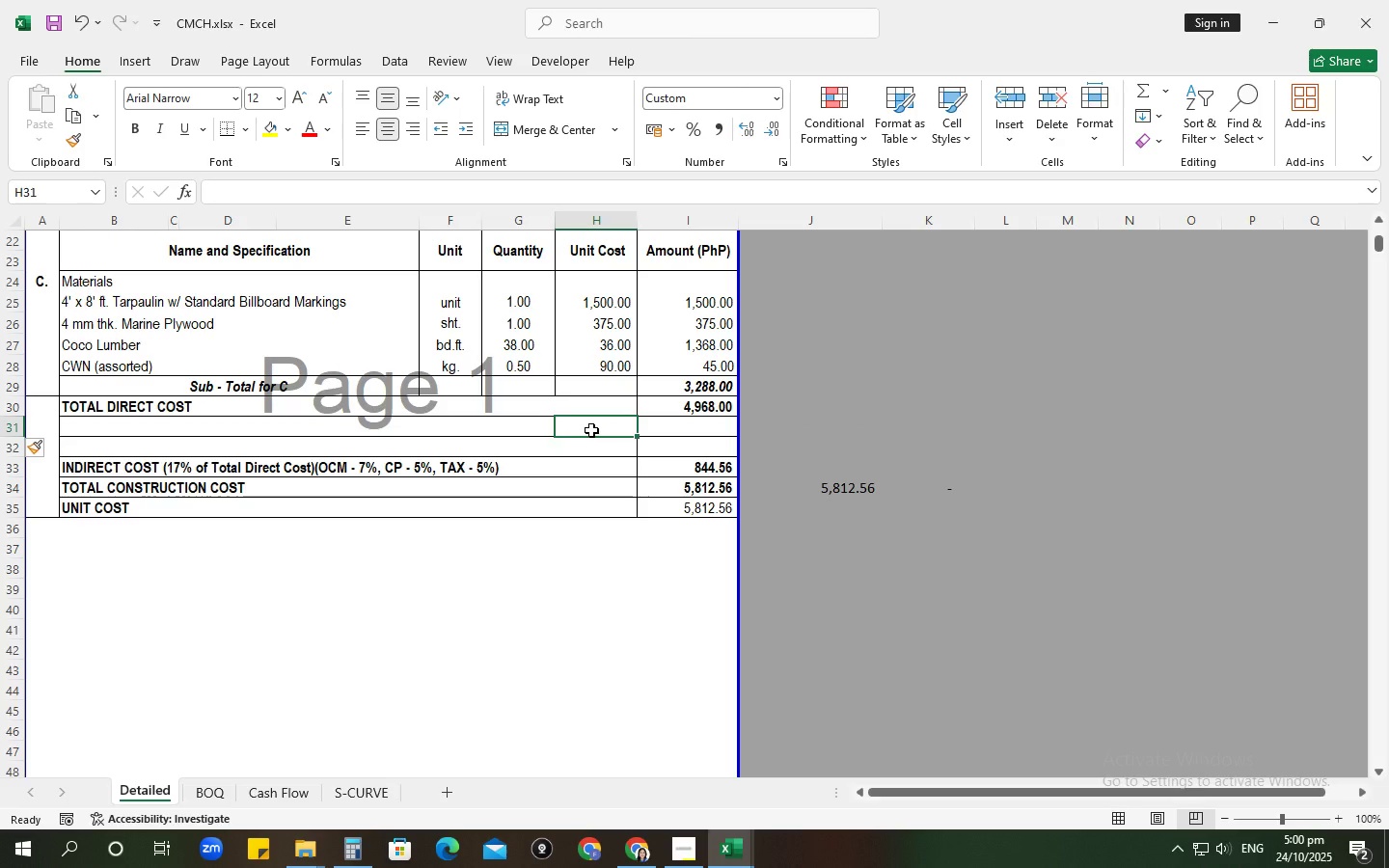 
type(OC<)
key(Backspace)
type(M )
 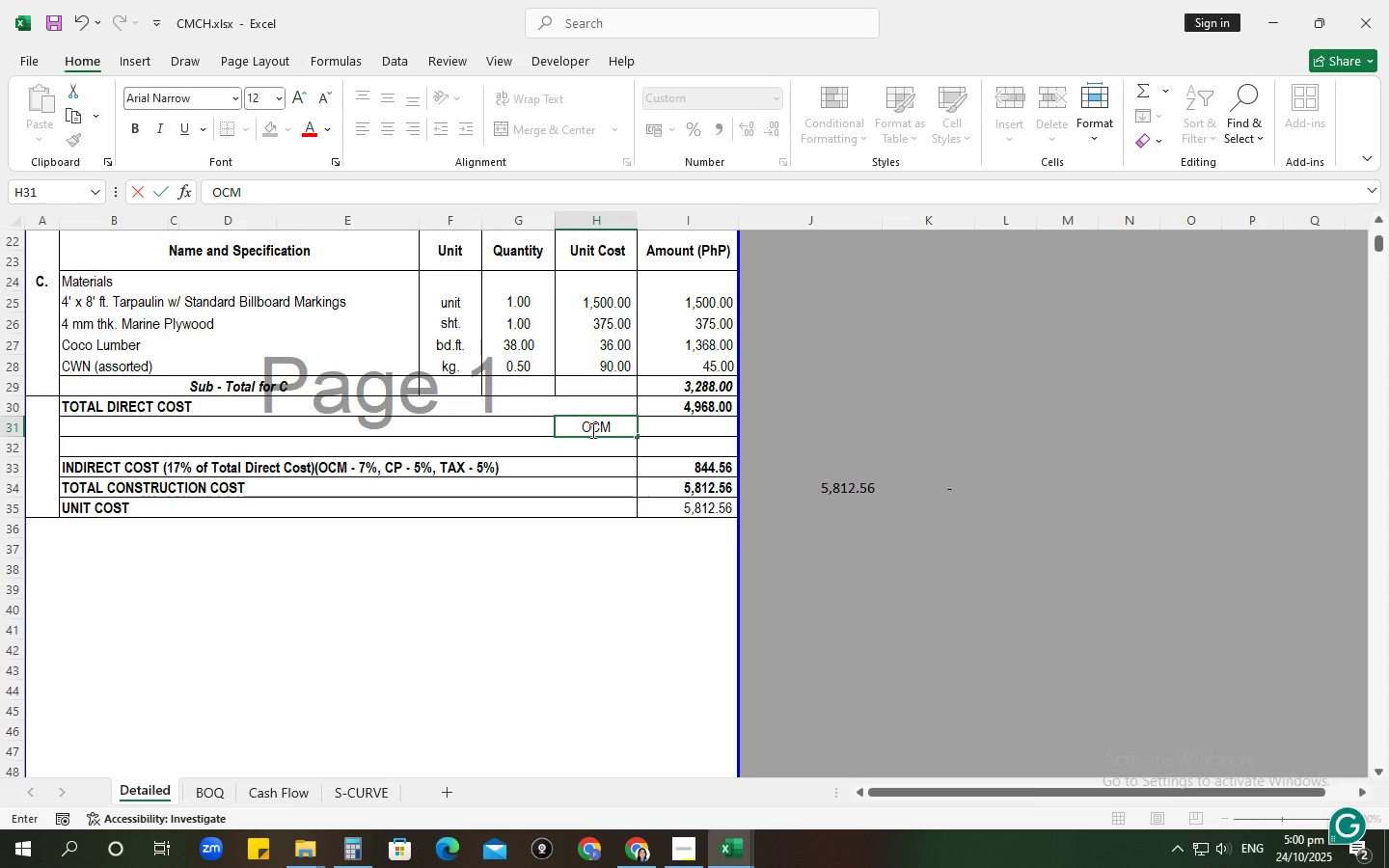 
wait(5.14)
 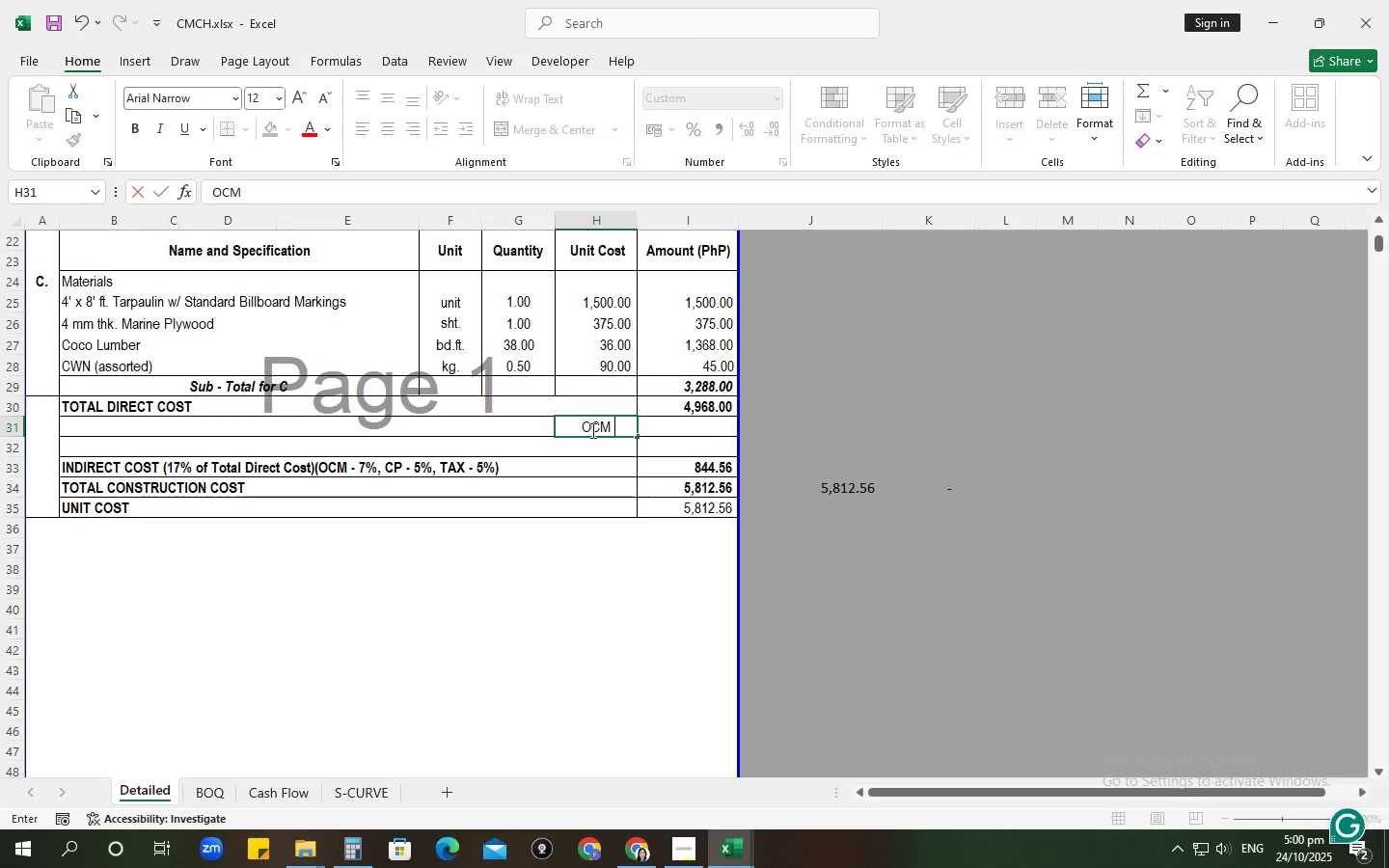 
key(Backspace)
key(Backspace)
key(Backspace)
key(Backspace)
key(Backspace)
type(5% Profit)
 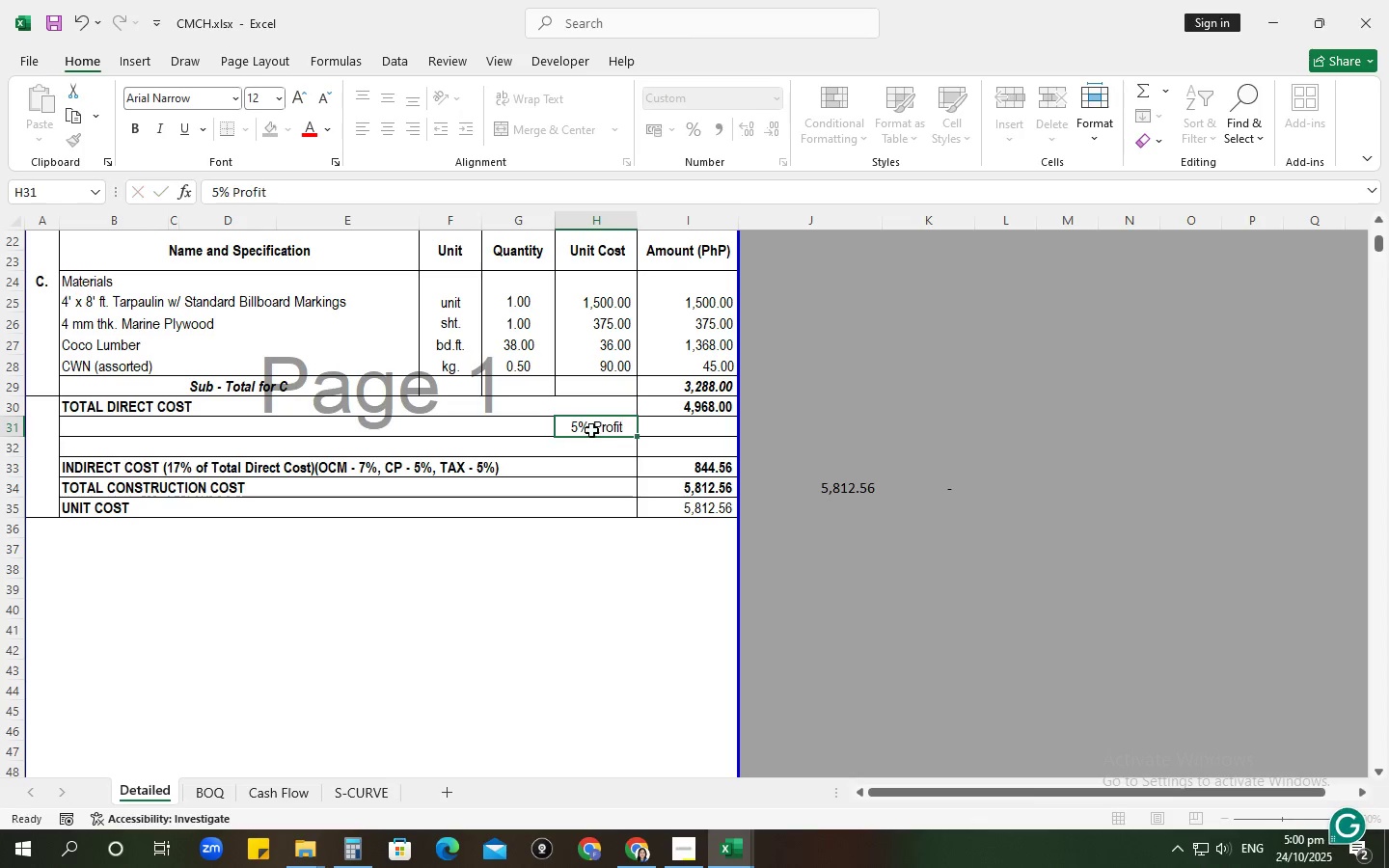 
 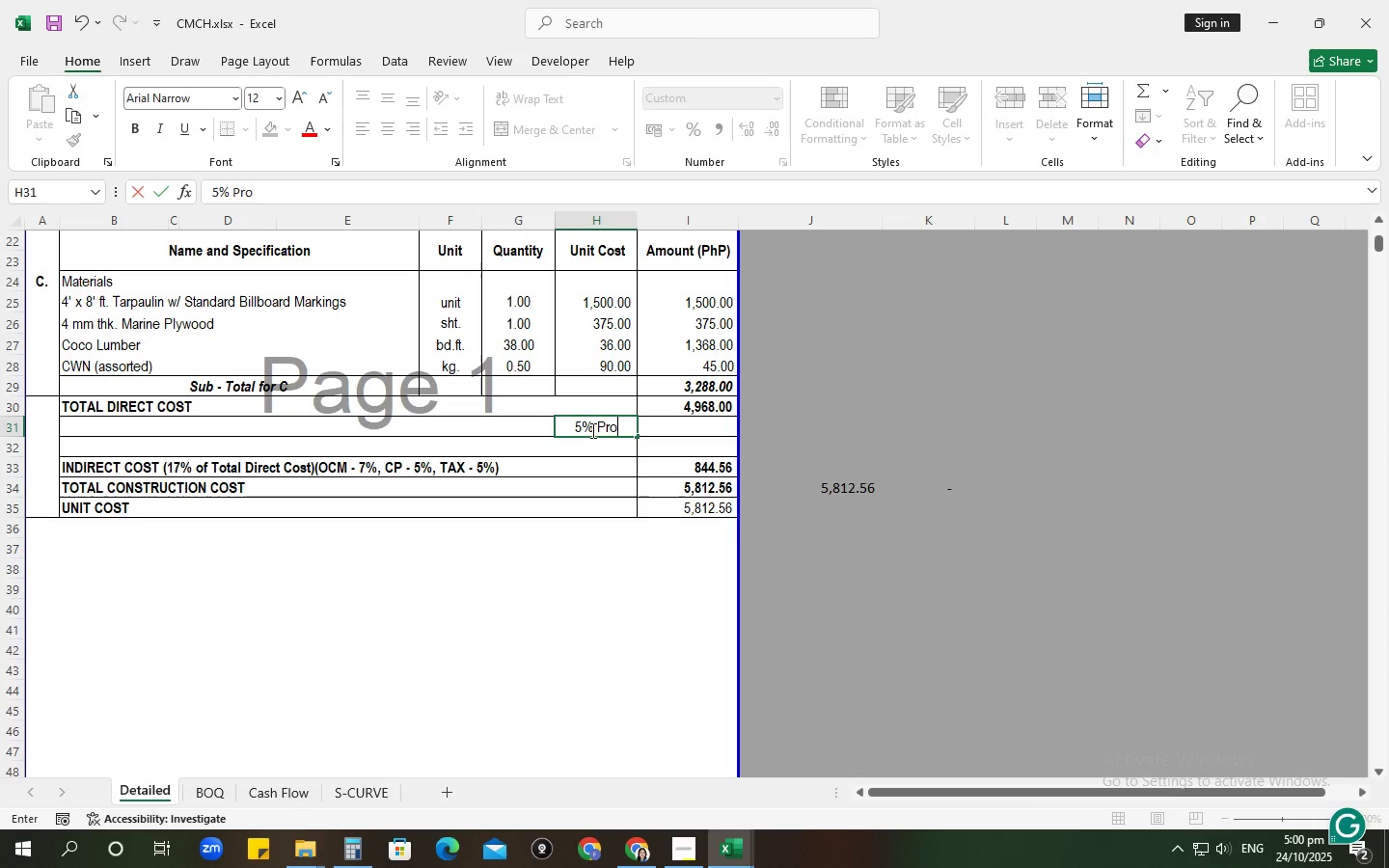 
key(Enter)
 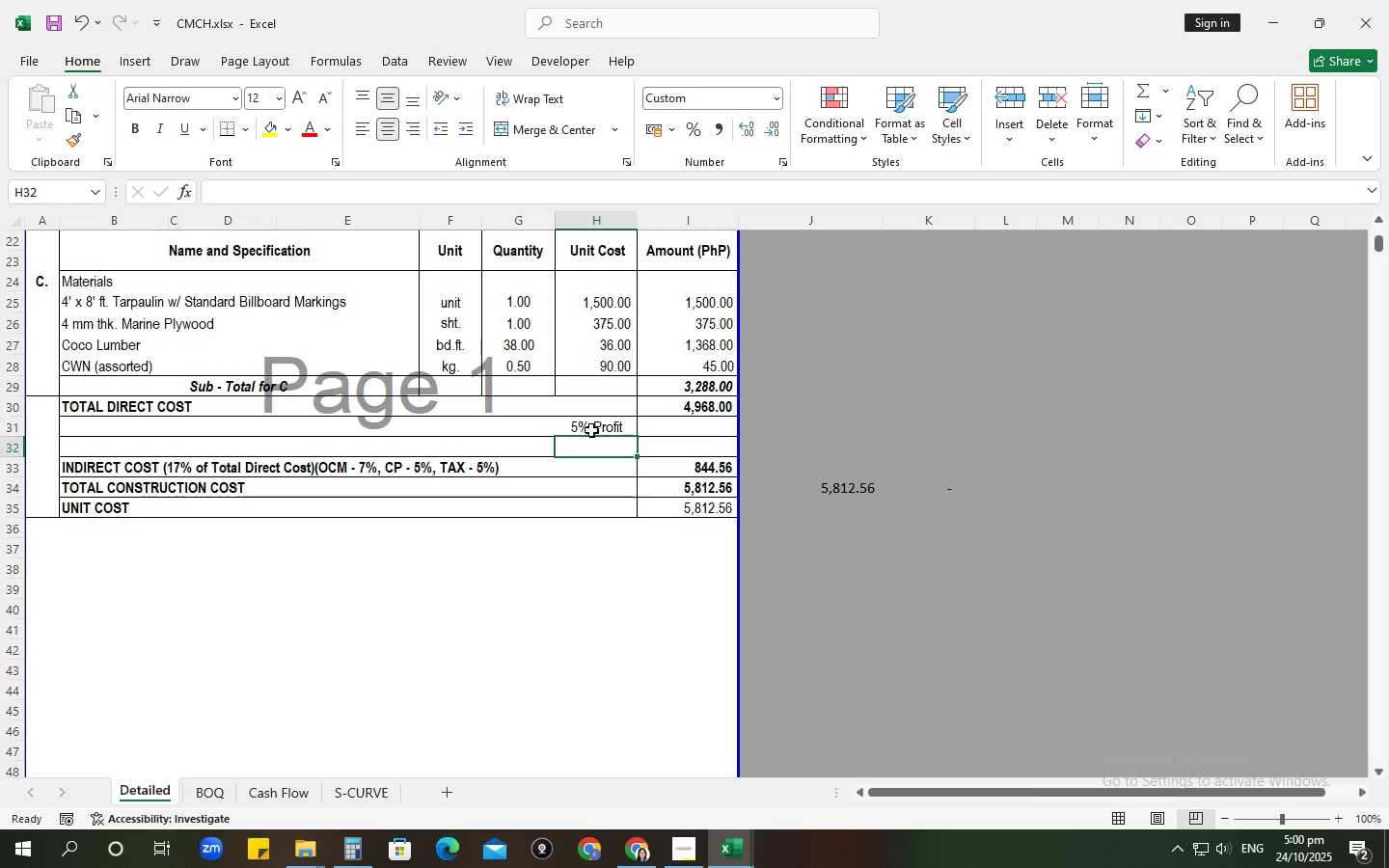 
type(4% OCM)
 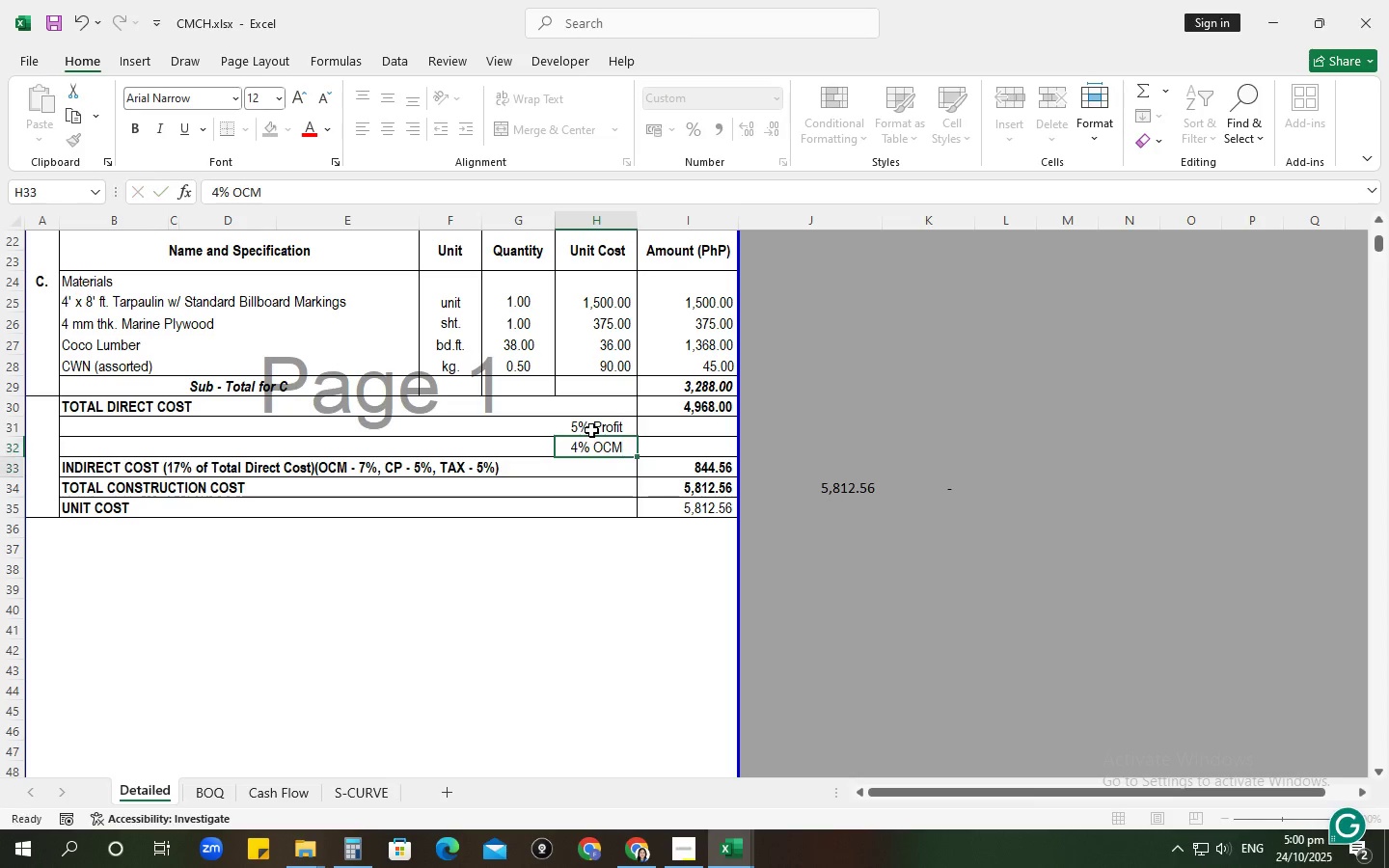 
 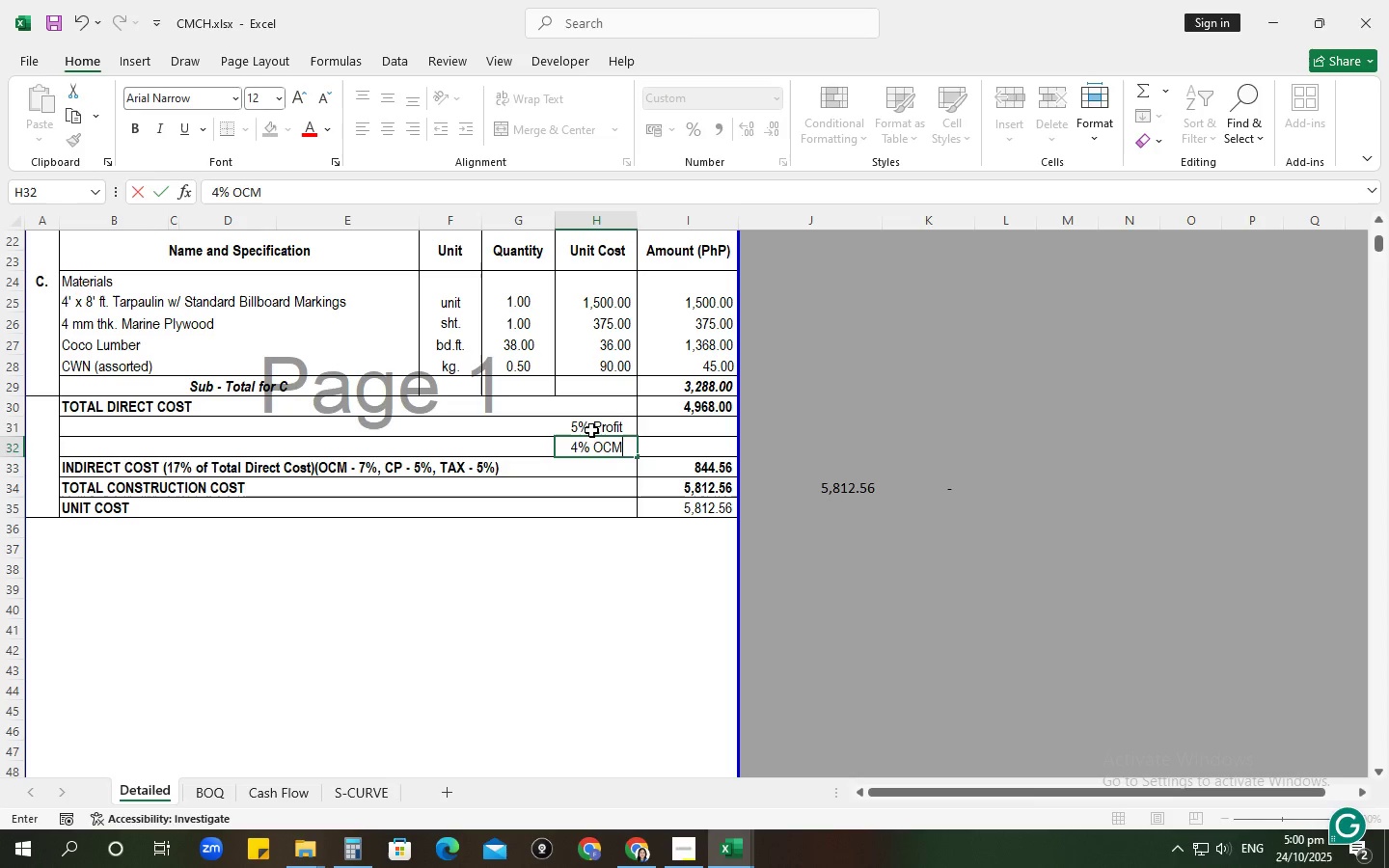 
key(Enter)
 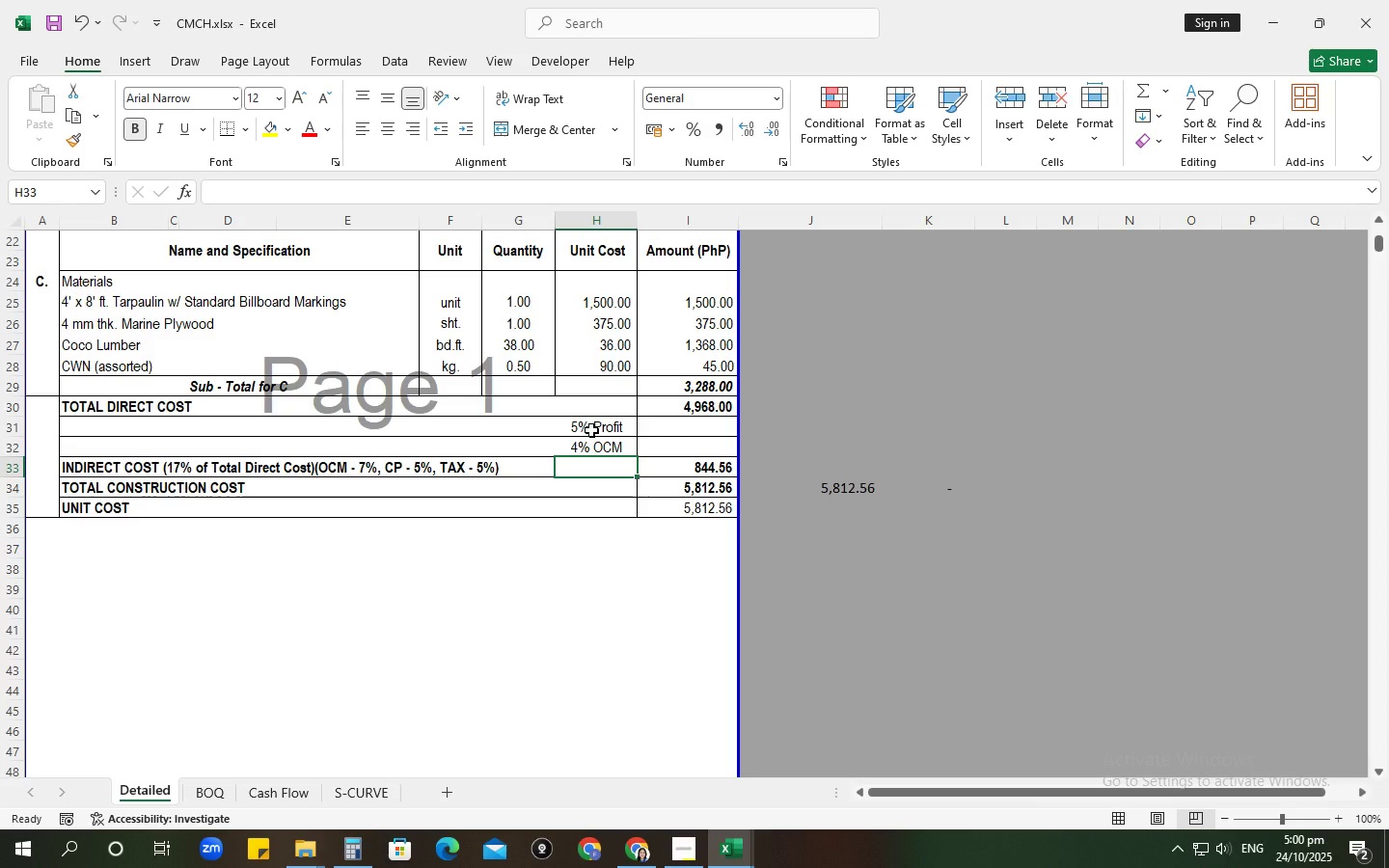 
wait(5.65)
 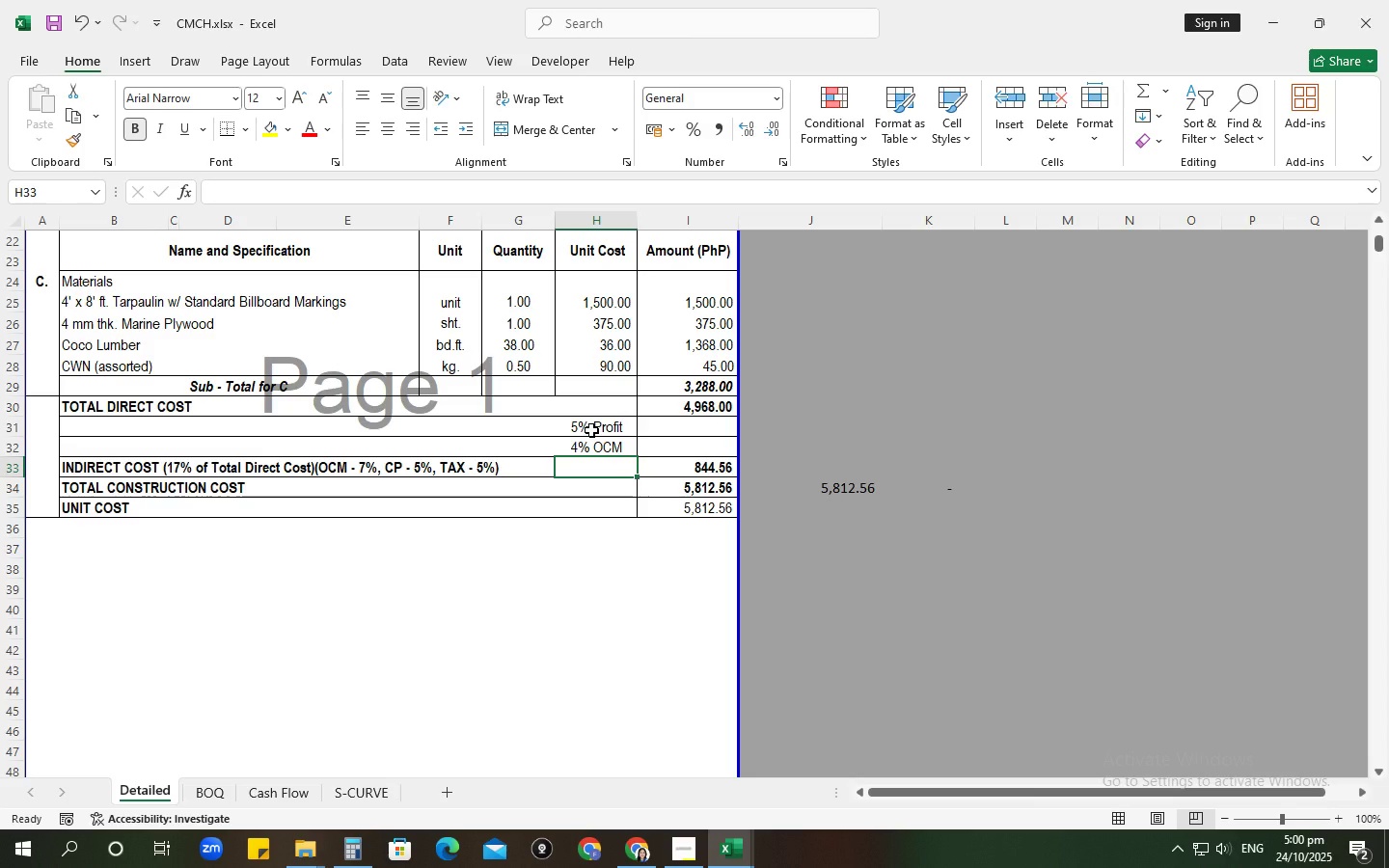 
type(VAT 5% of (TDC, Profit, OCM))
 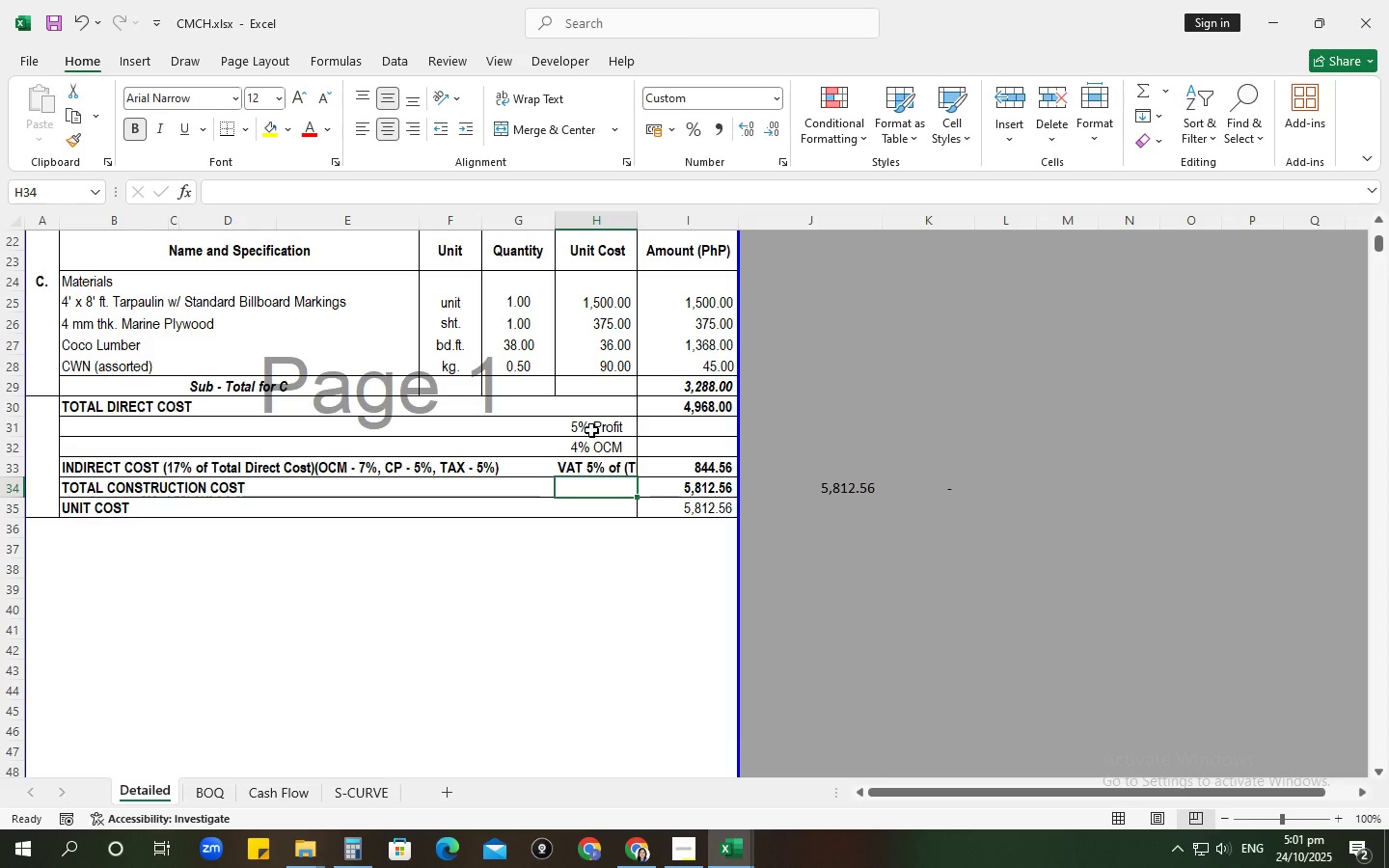 
 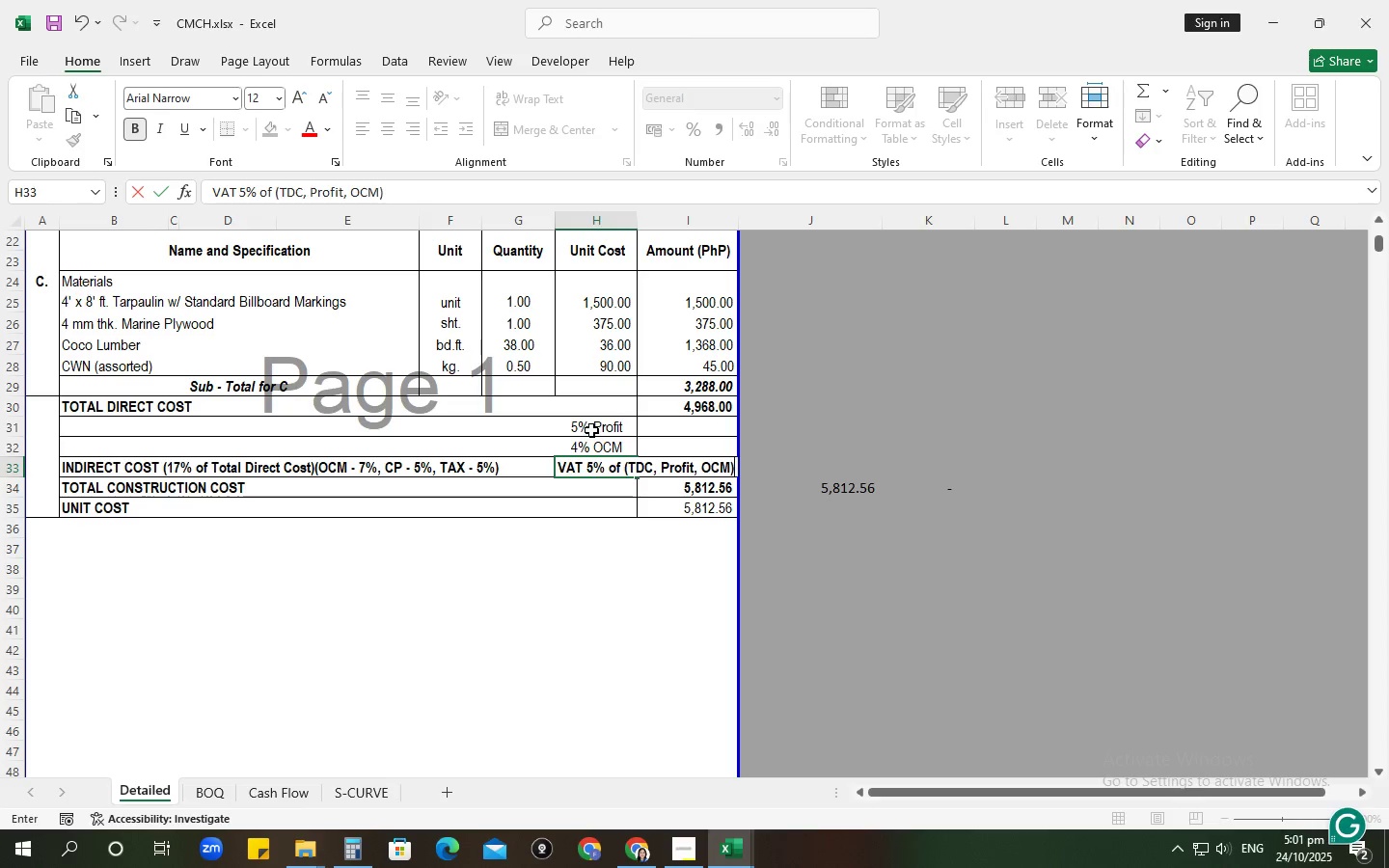 
key(Enter)
 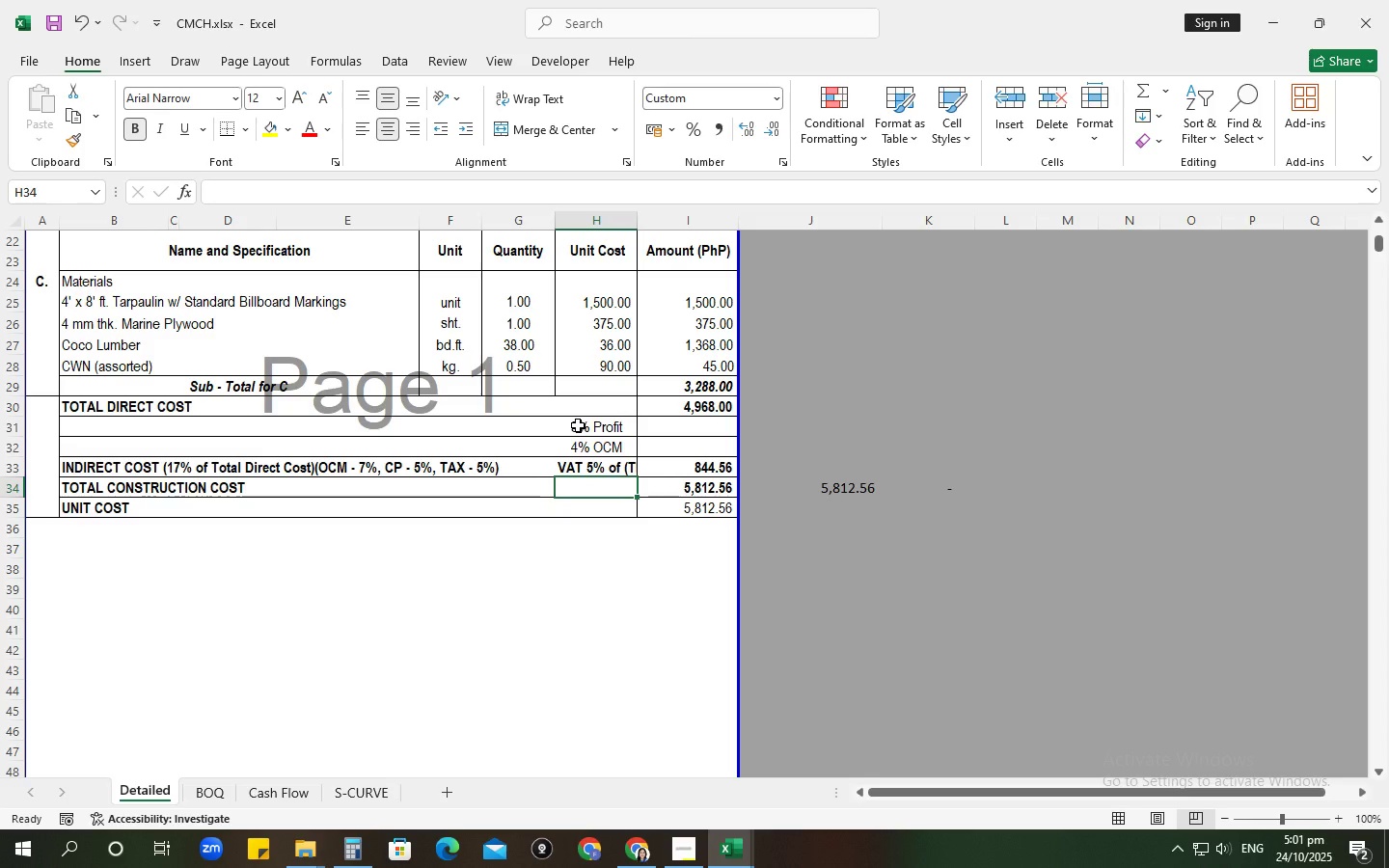 
left_click([578, 425])
 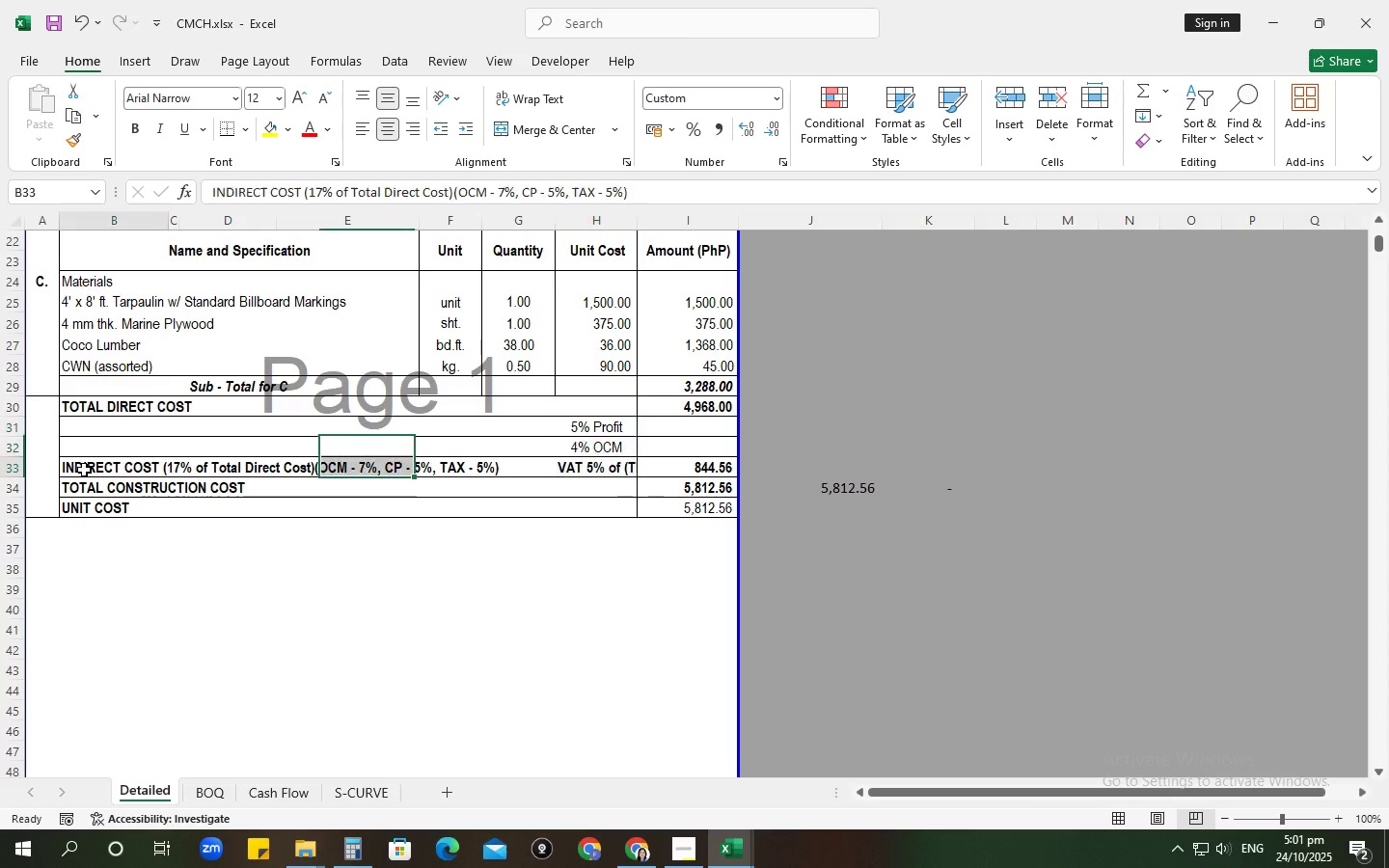 
key(Backspace)
 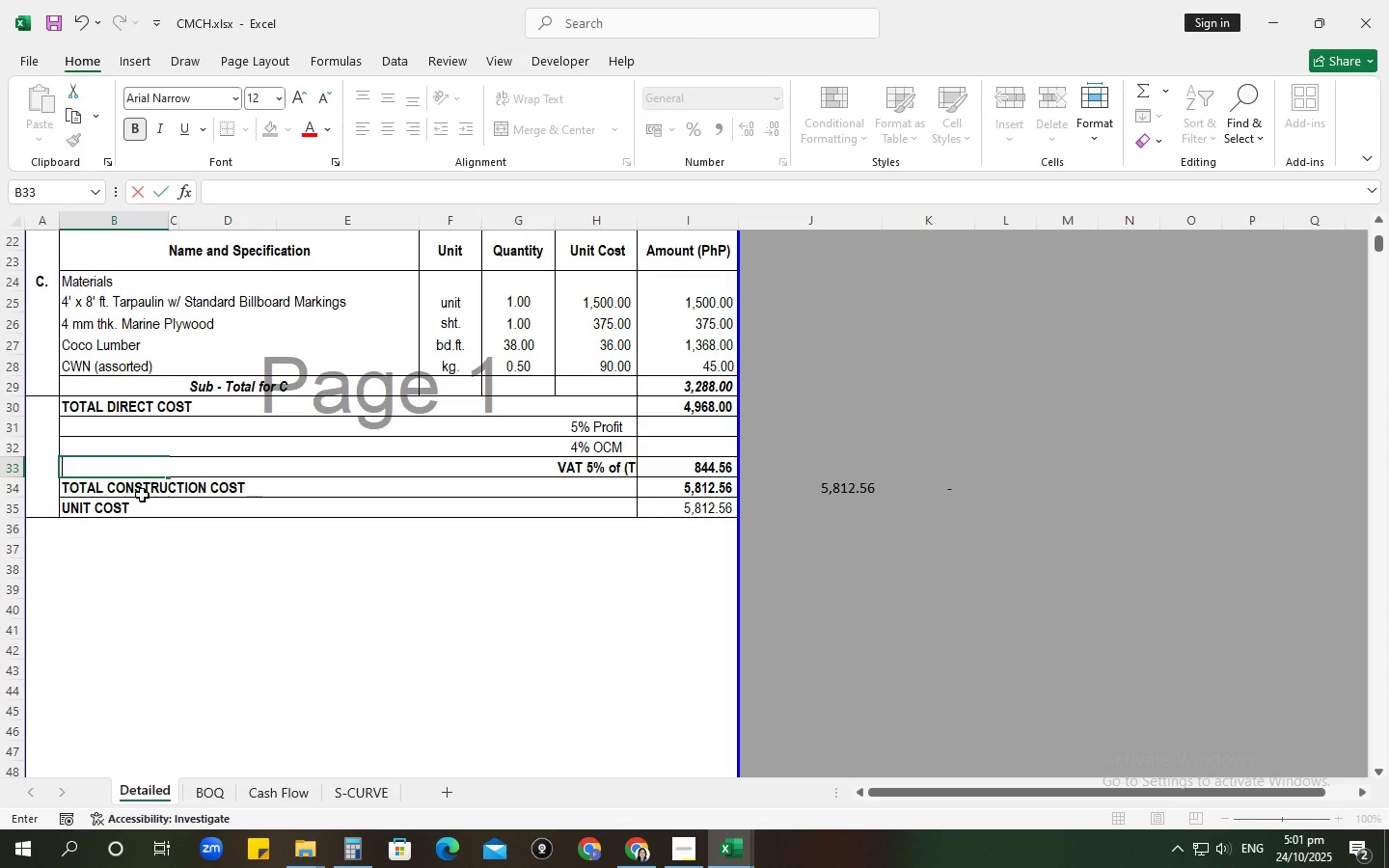 
key(Enter)
 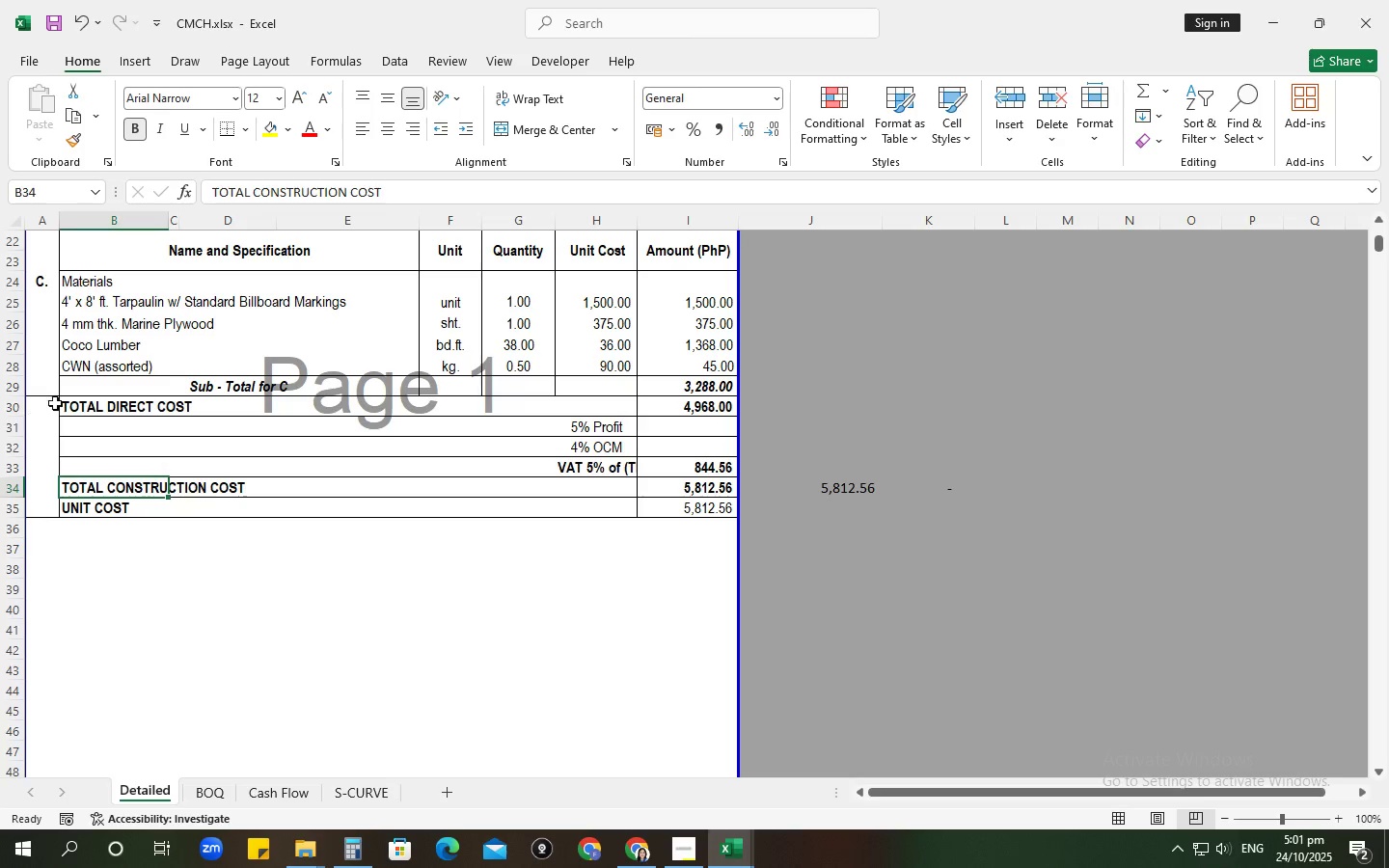 
left_click([59, 402])
 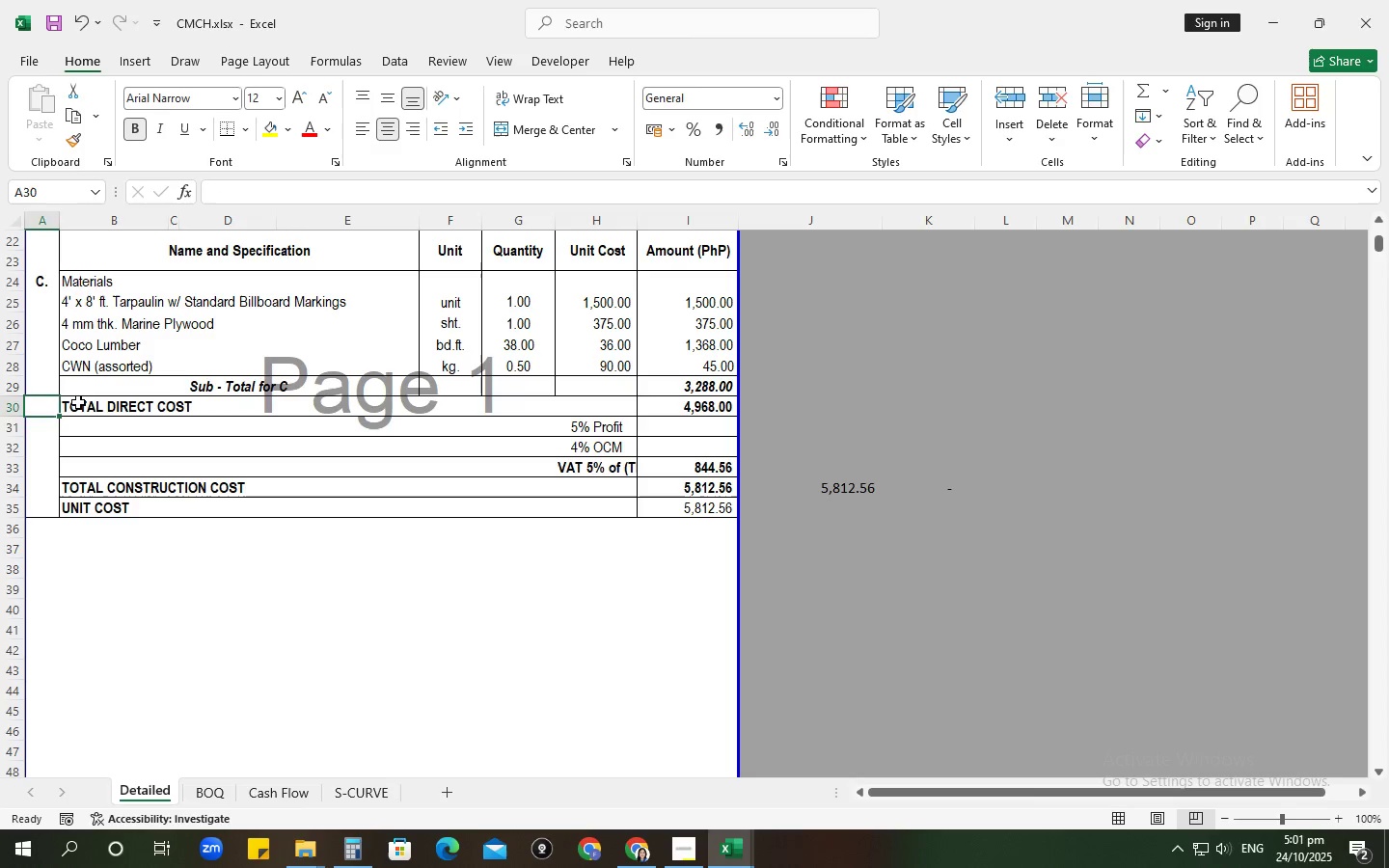 
left_click([78, 402])
 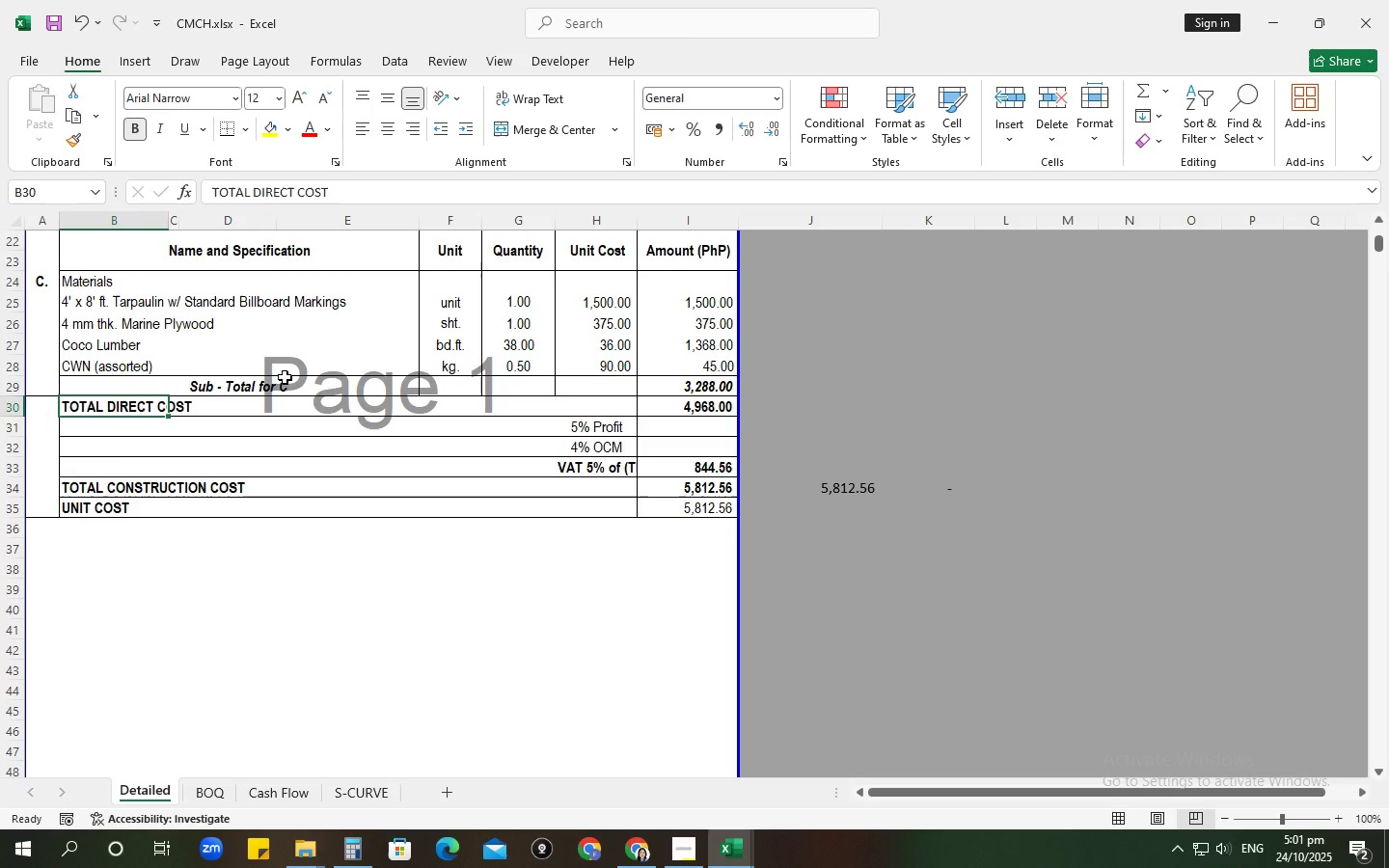 
left_click([600, 406])
 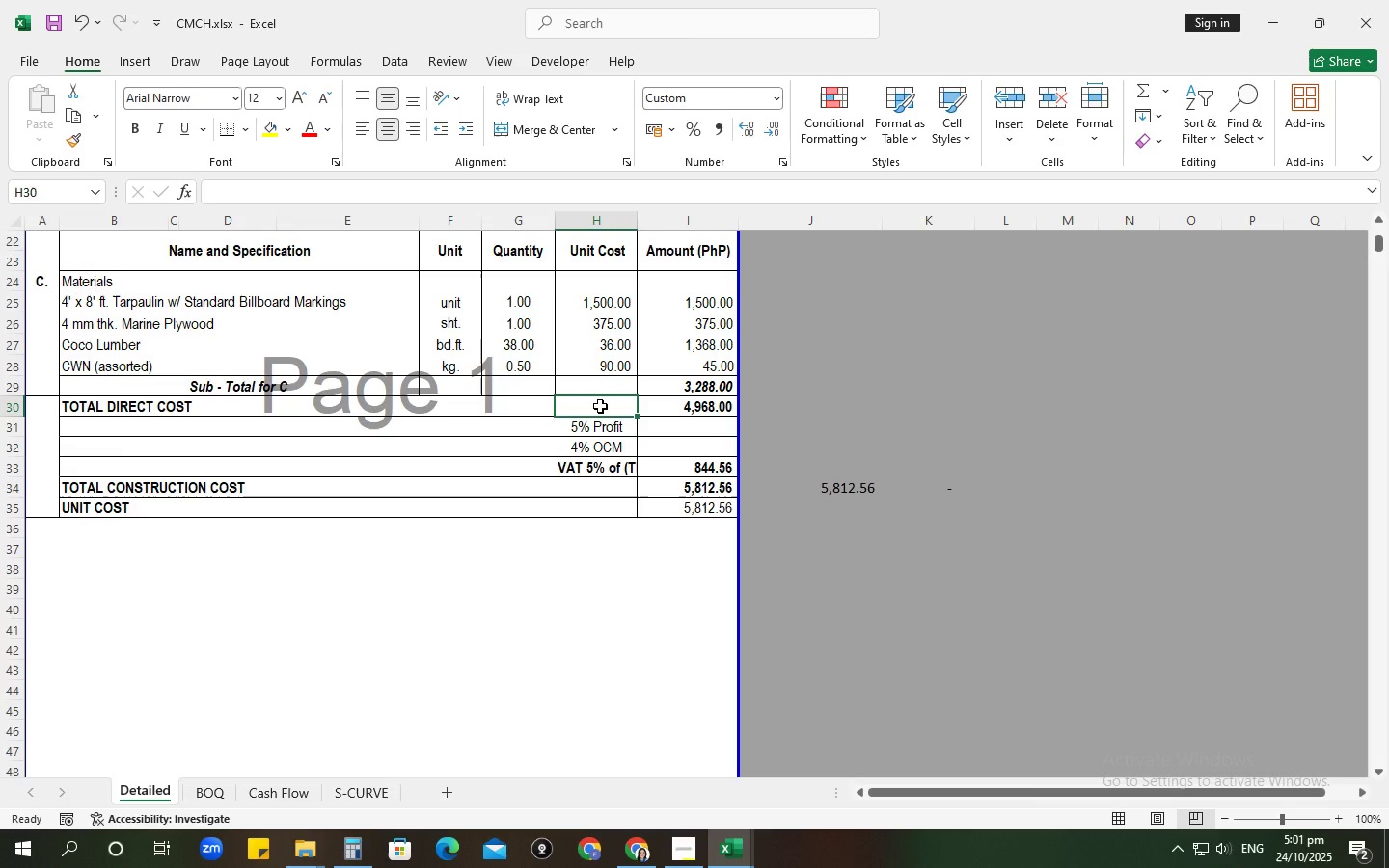 
type(Totl)
key(Backspace)
type(al Direct Cost)
 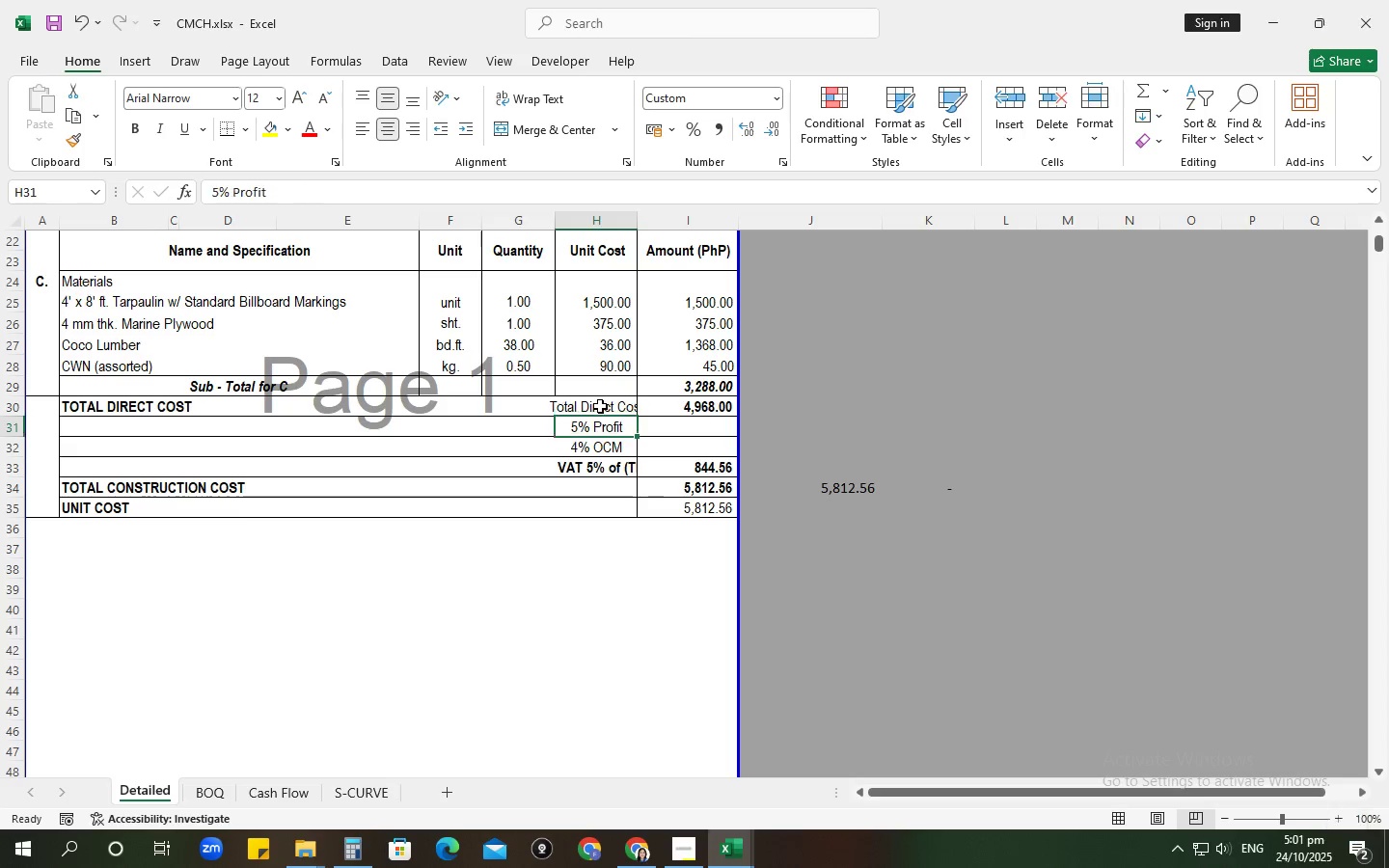 
 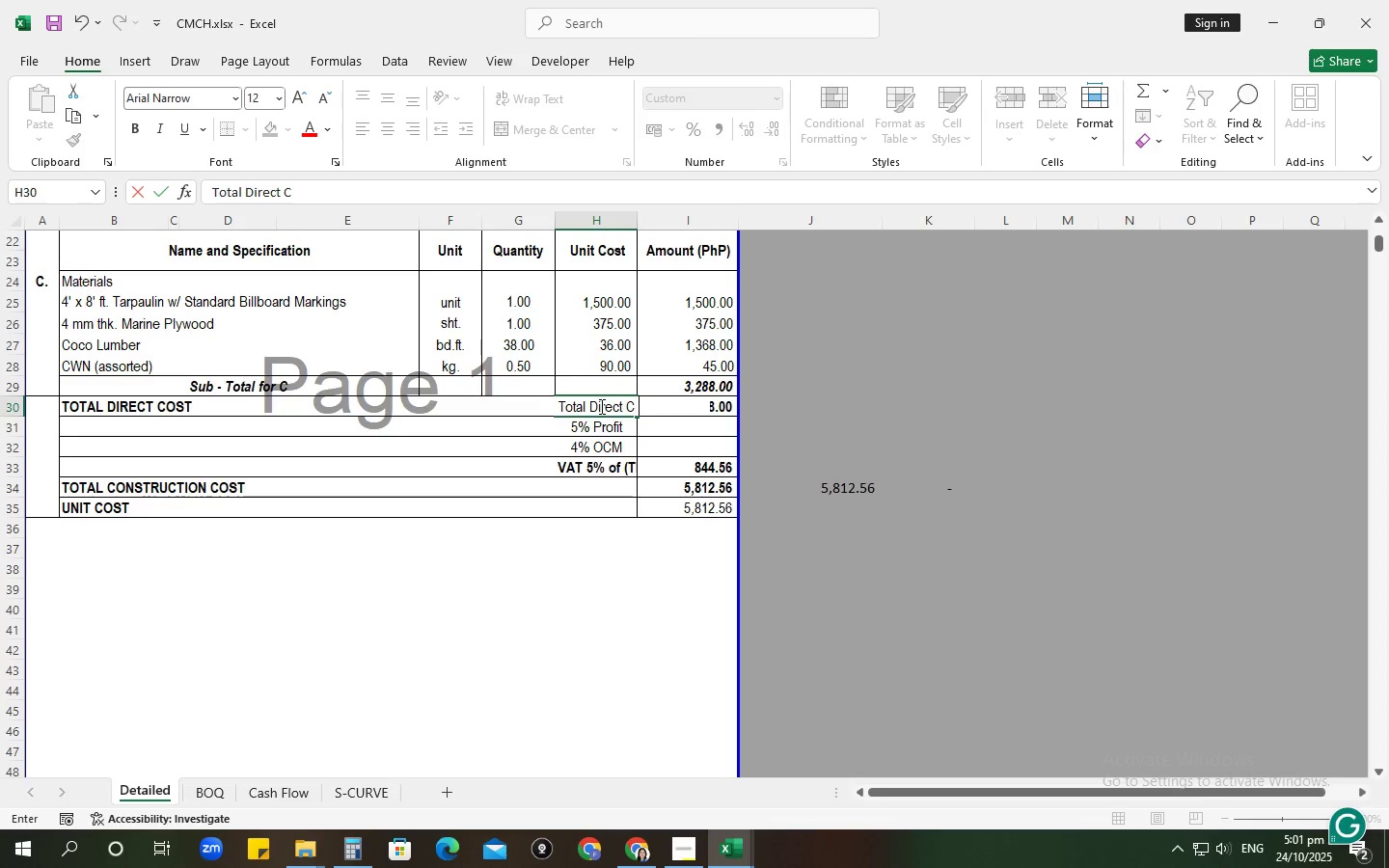 
key(Enter)
 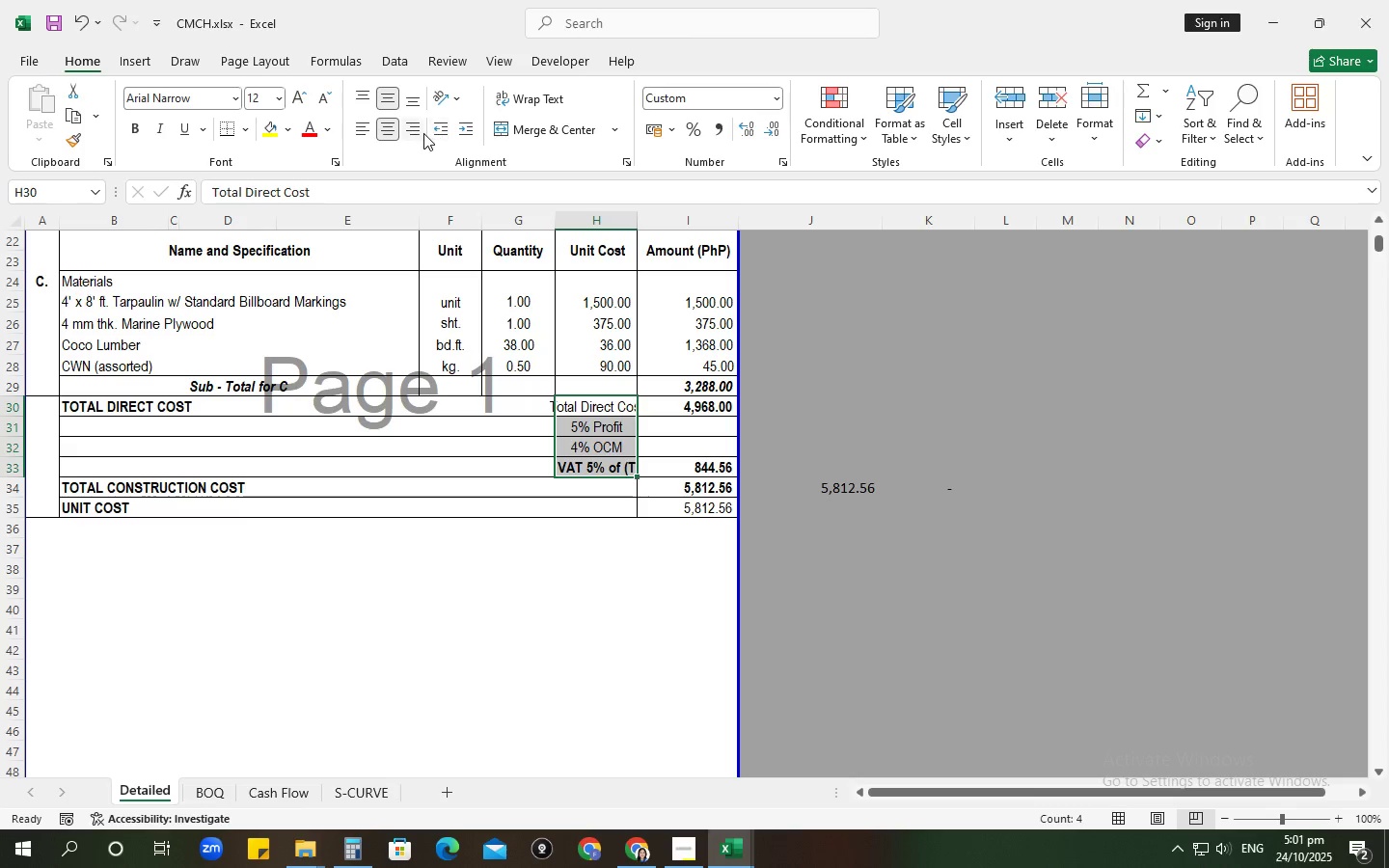 
left_click([542, 444])
 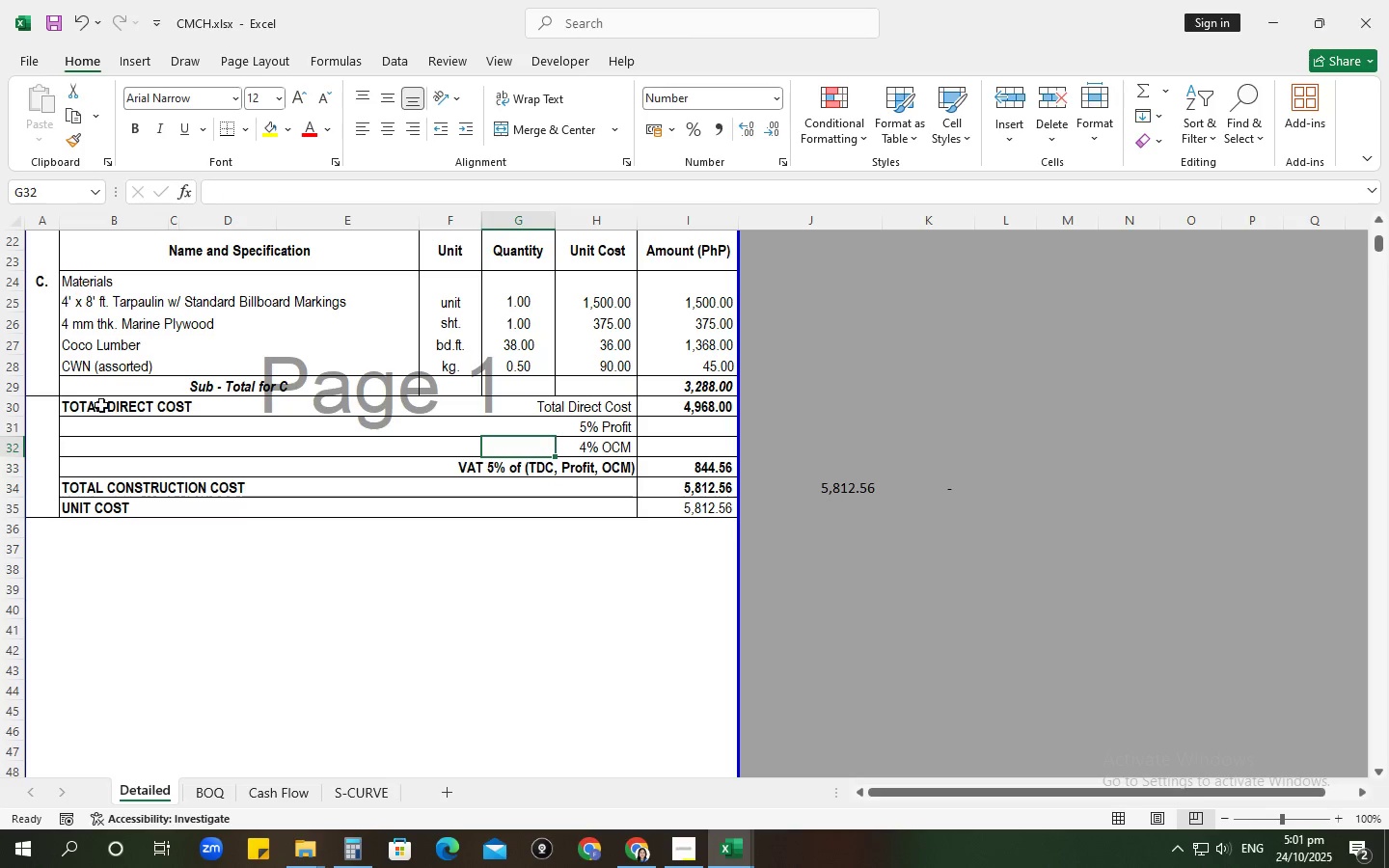 
left_click([78, 405])
 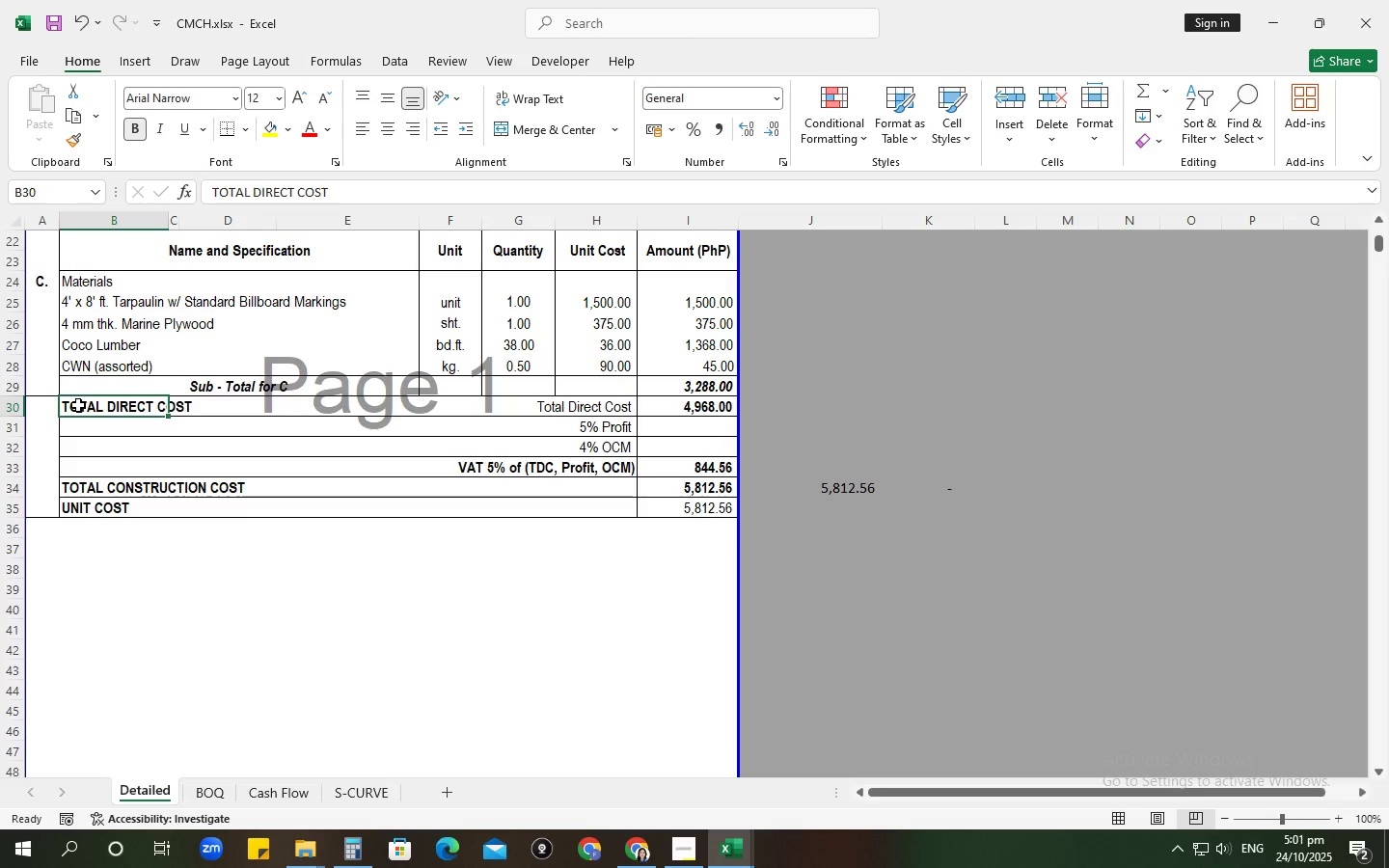 
key(Backspace)
 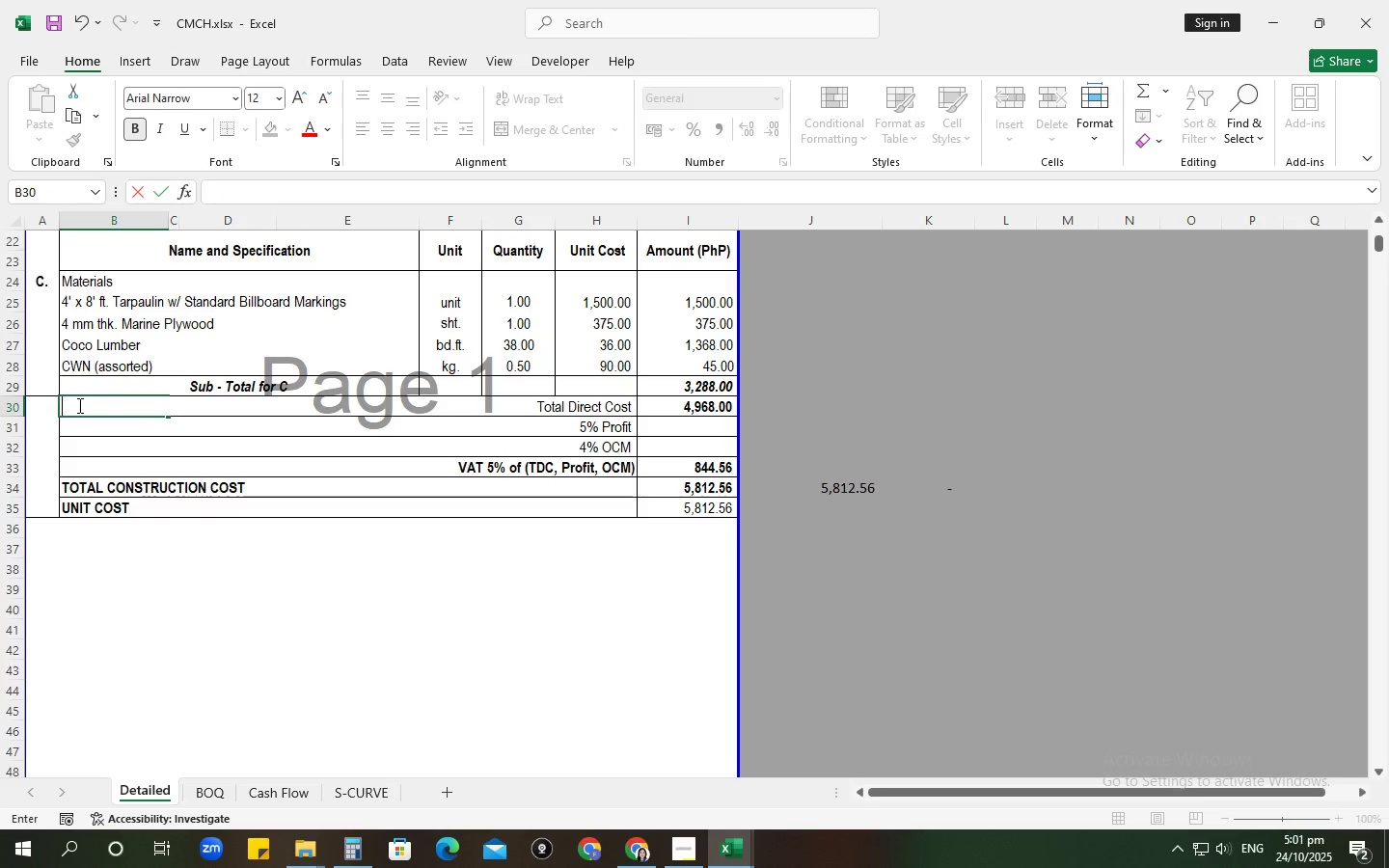 
key(Enter)
 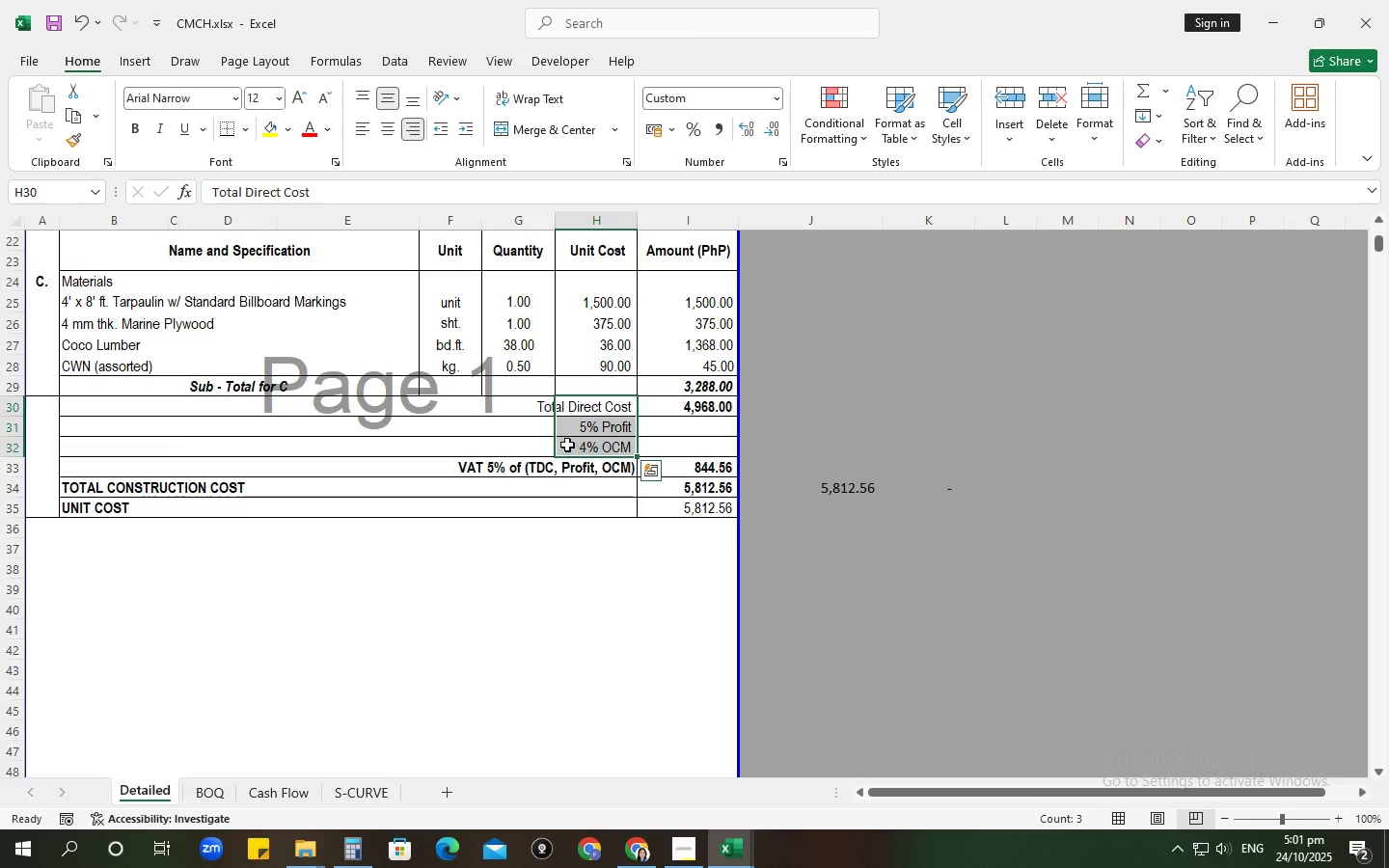 
left_click([119, 116])
 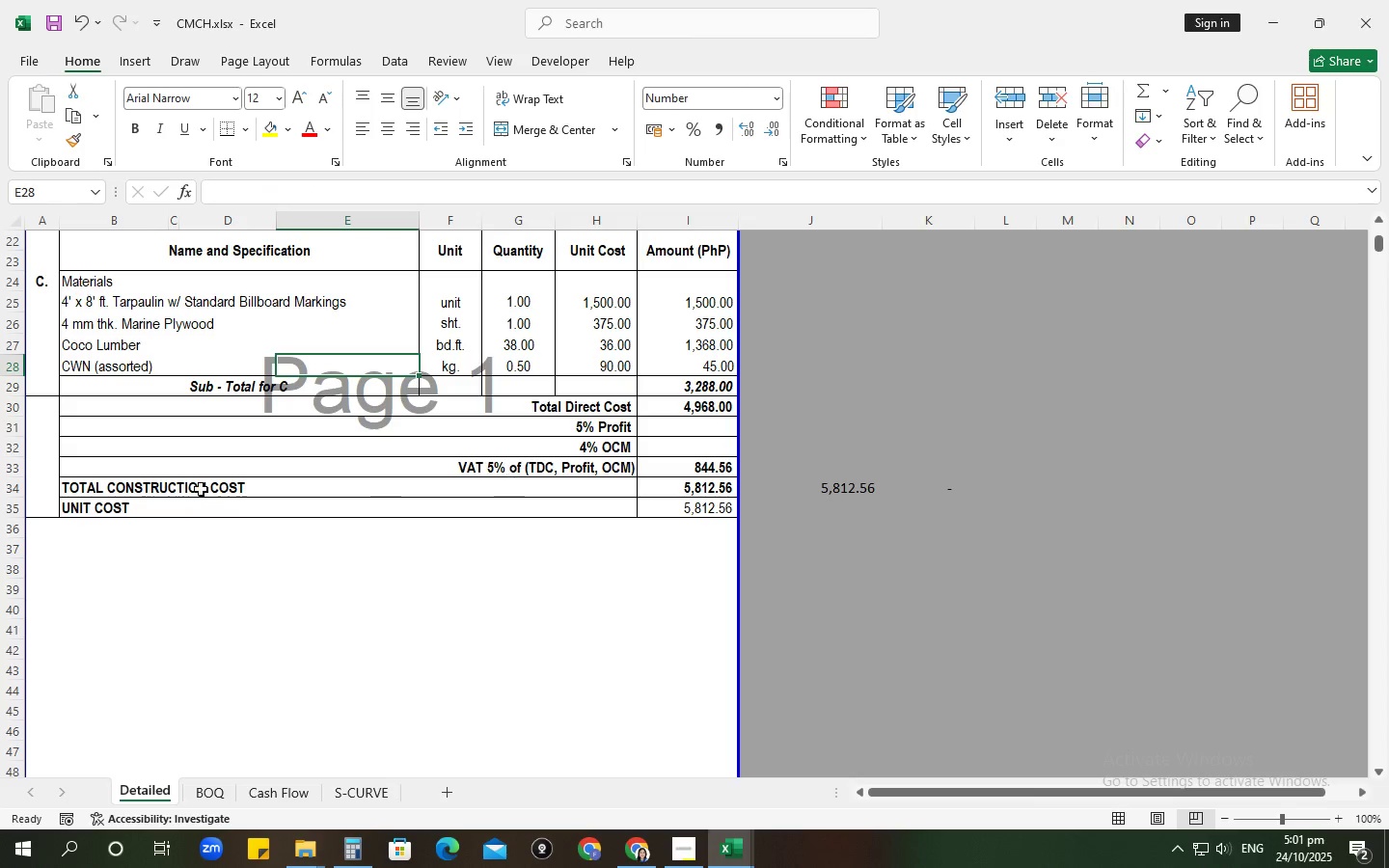 
left_click([68, 486])
 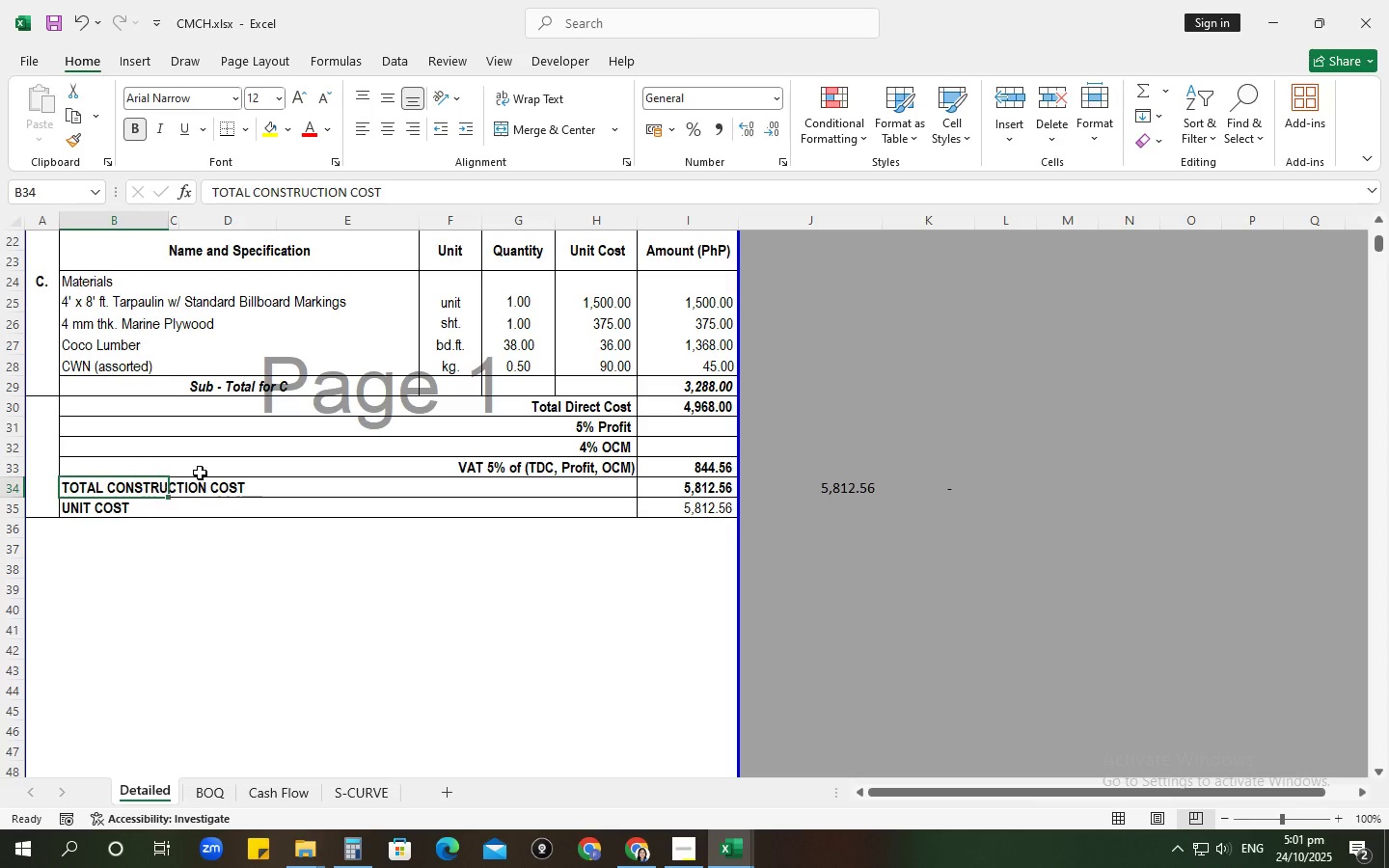 
key(Control+C)
 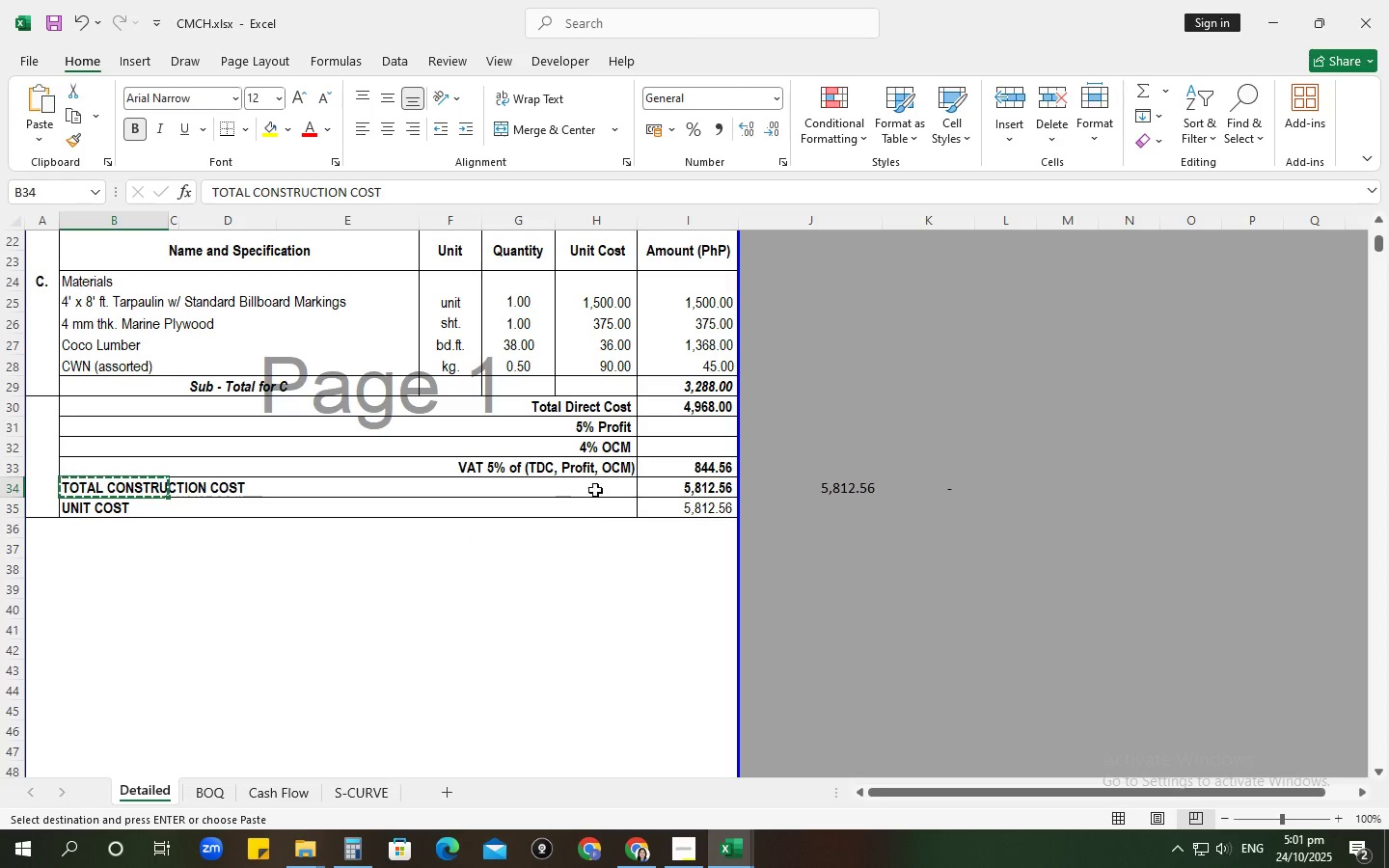 
left_click([600, 487])
 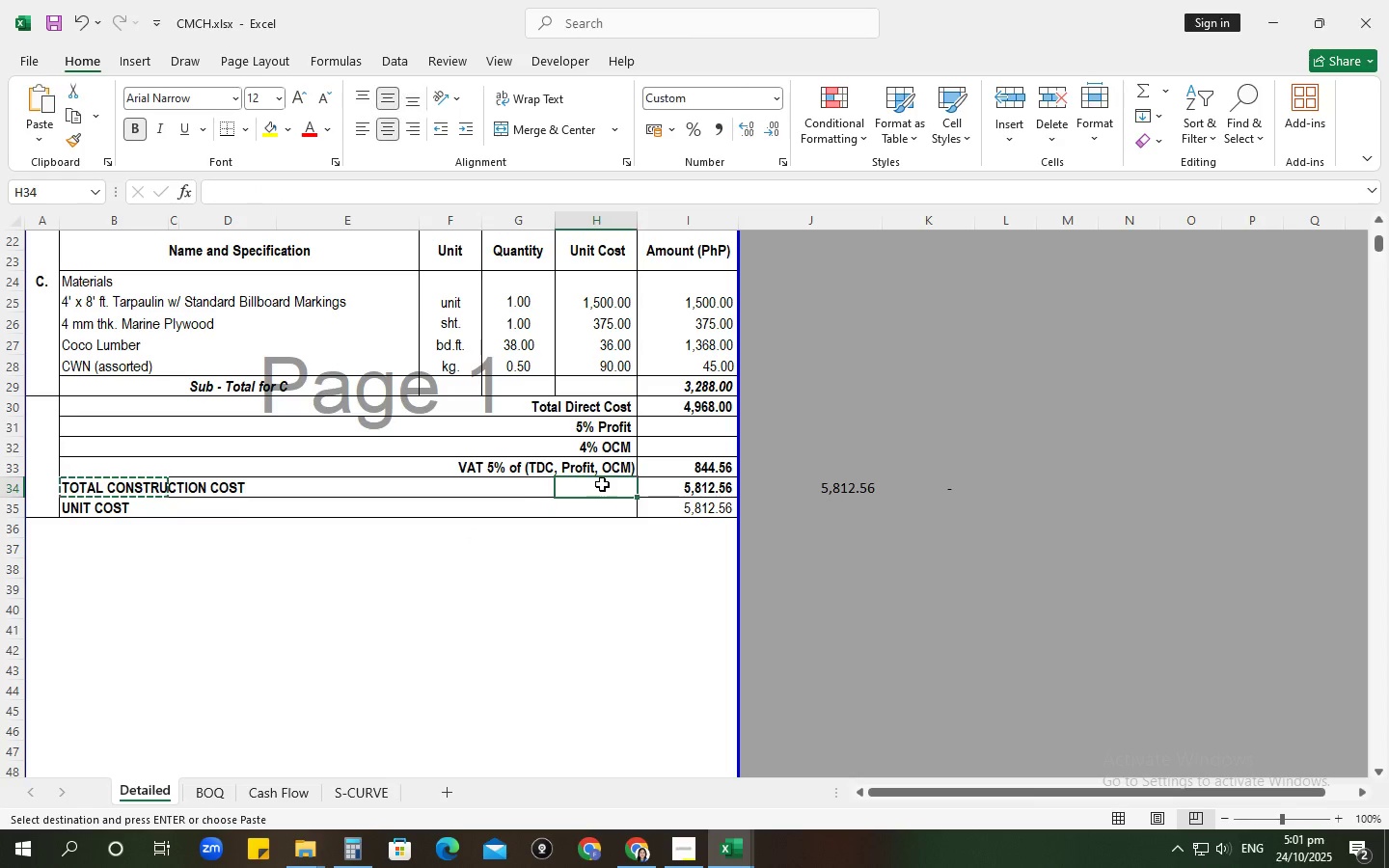 
key(Control+V)
 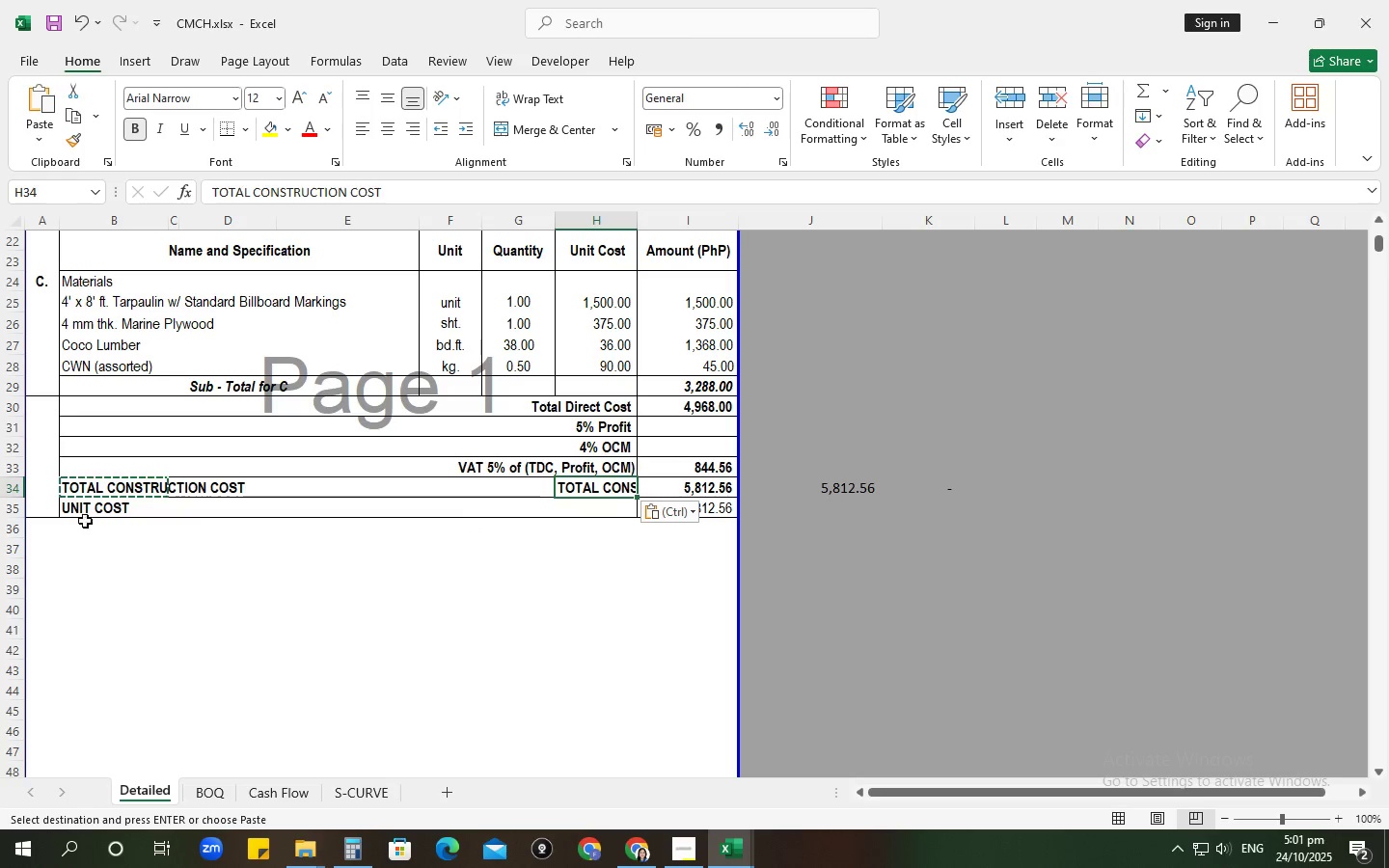 
left_click([82, 515])
 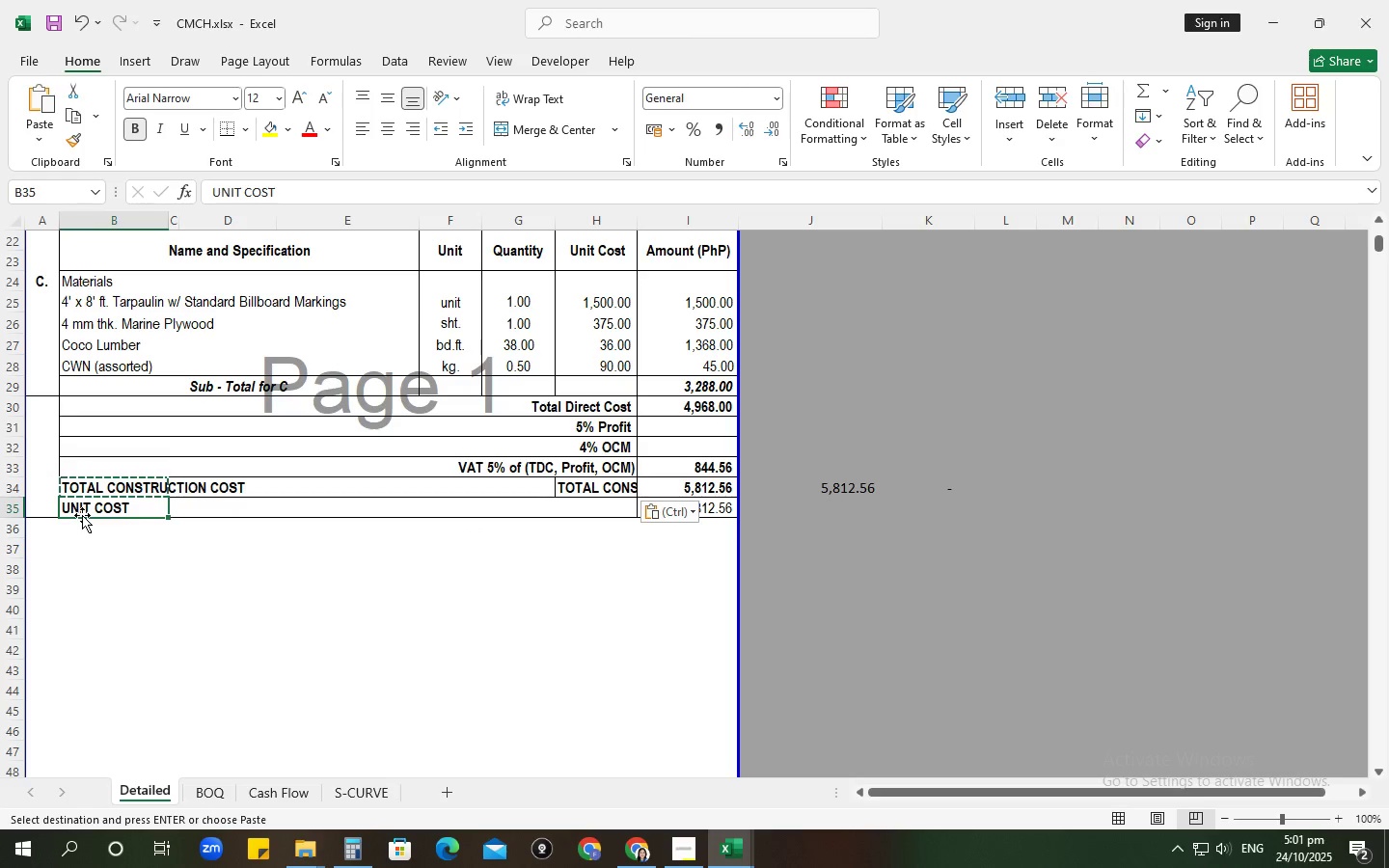 
key(Control+C)
 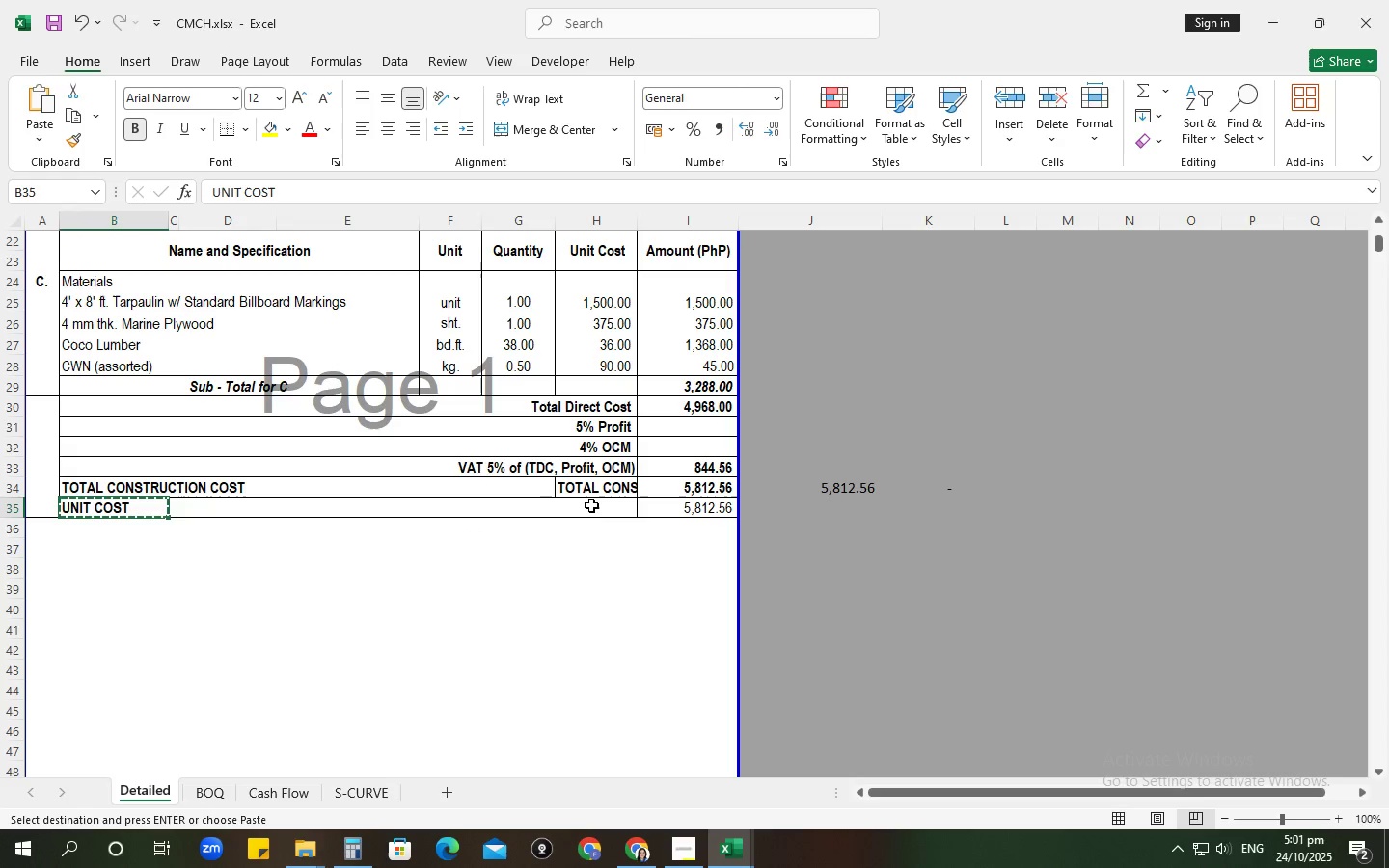 
left_click([591, 505])
 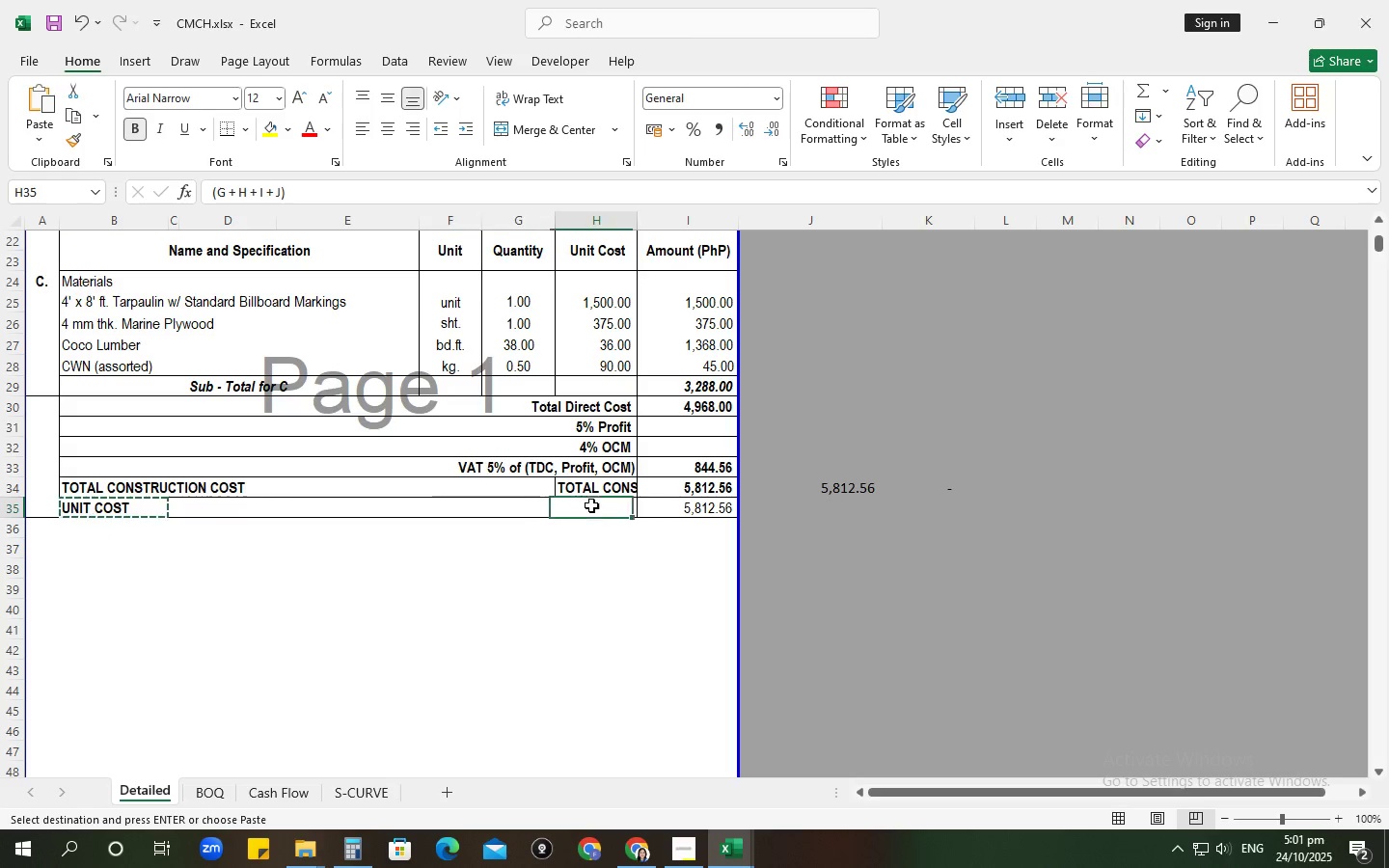 
key(Control+V)
 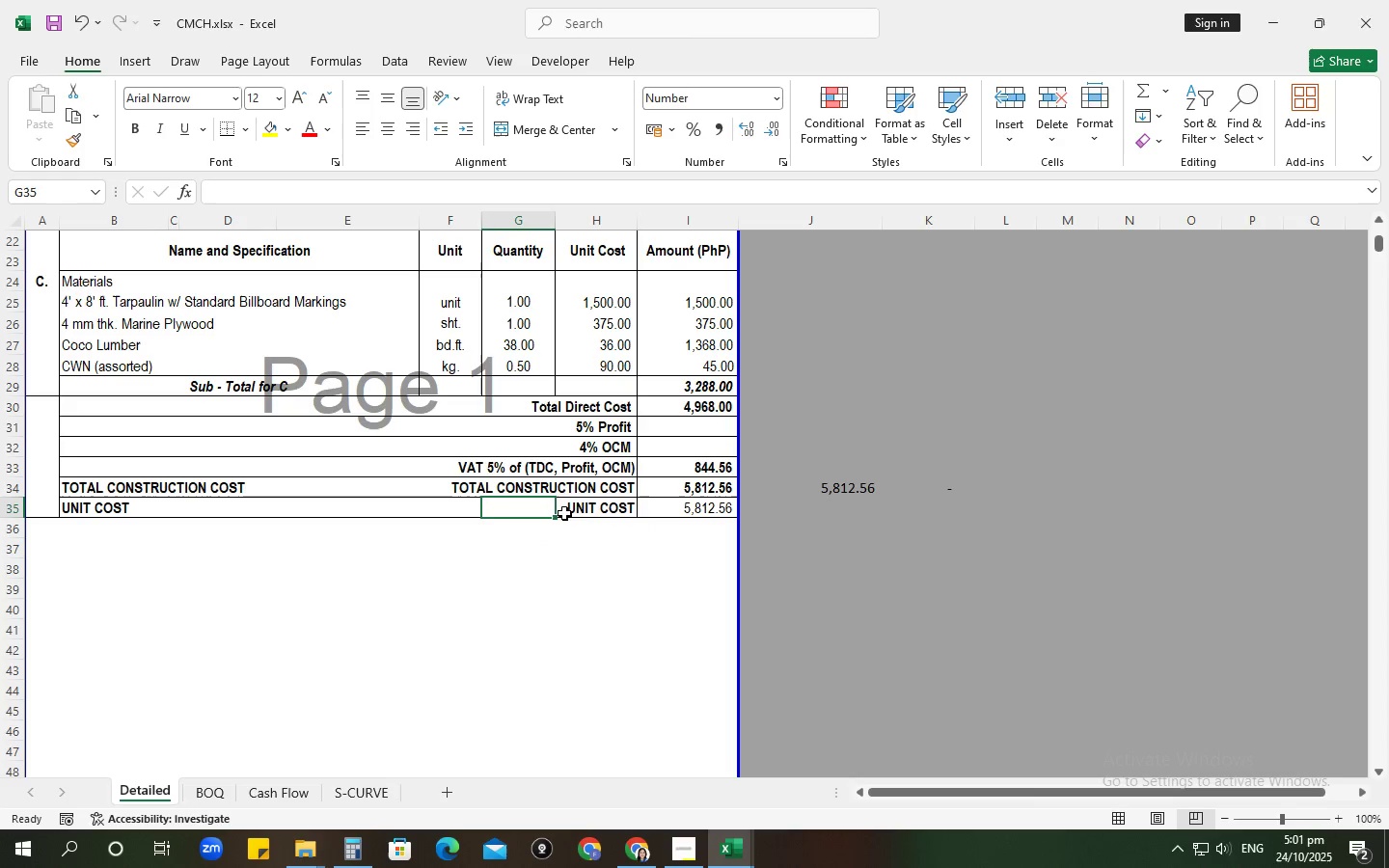 
wait(6.86)
 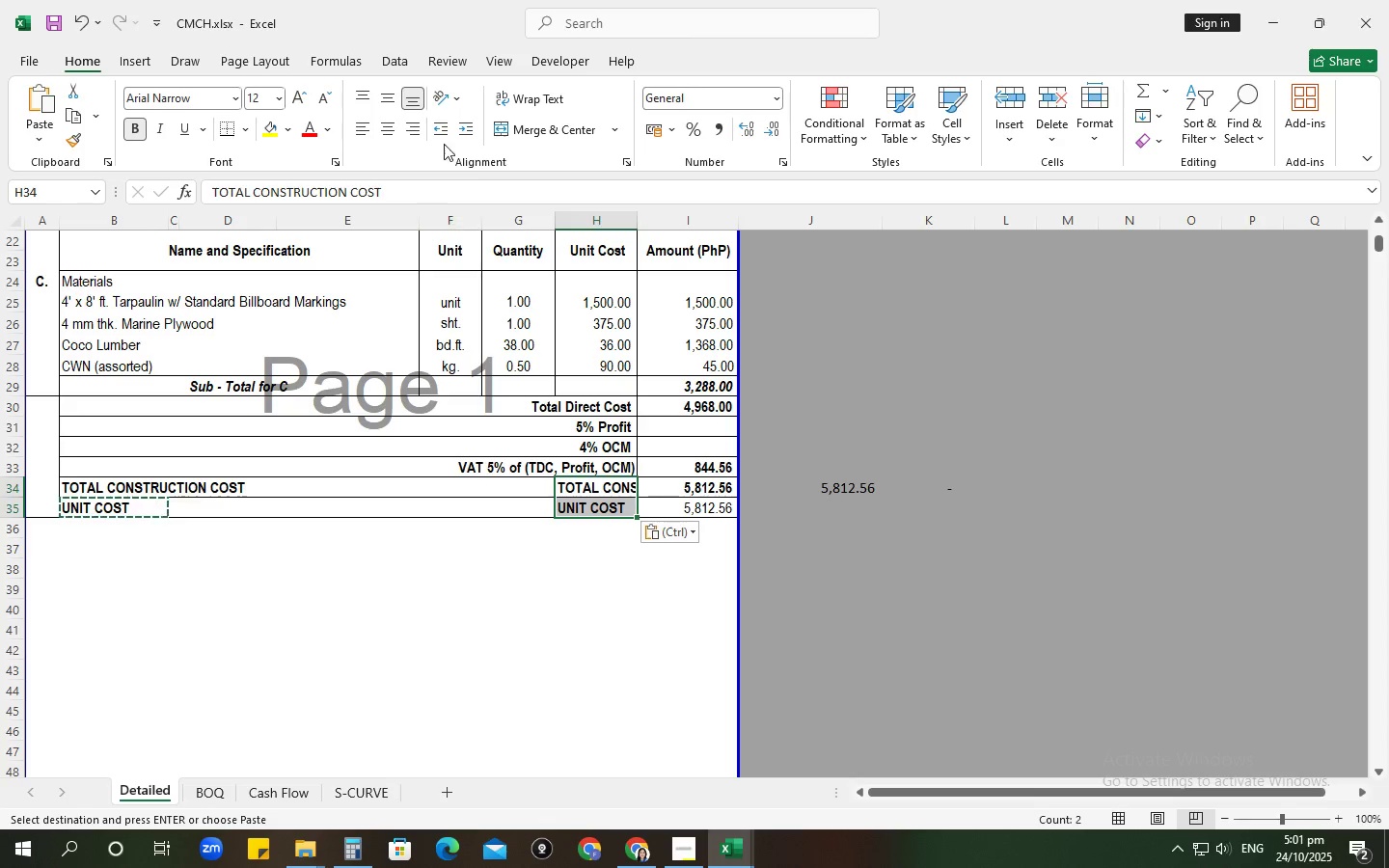 
left_click([244, 124])
 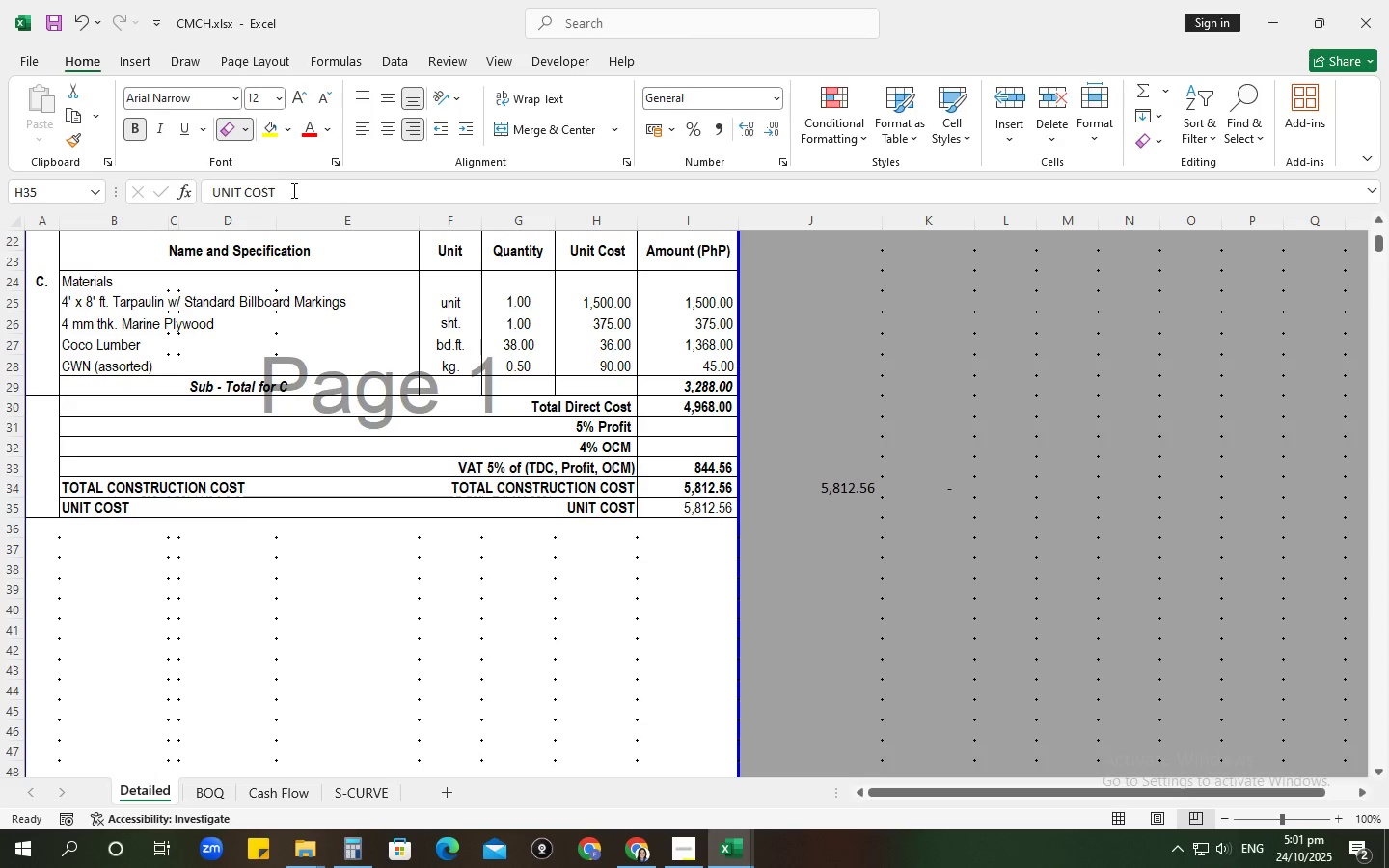 
wait(5.63)
 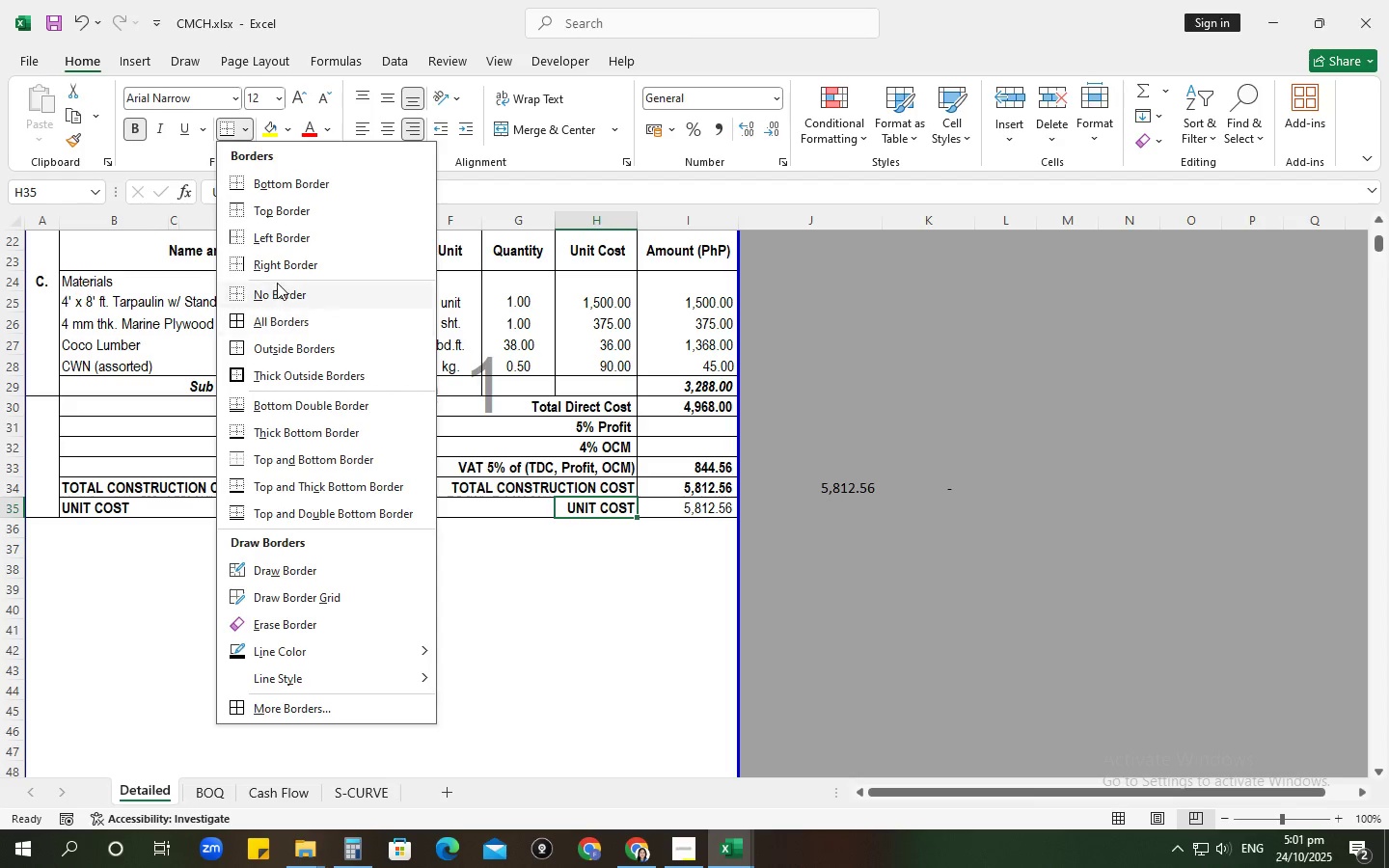 
left_click([72, 482])
 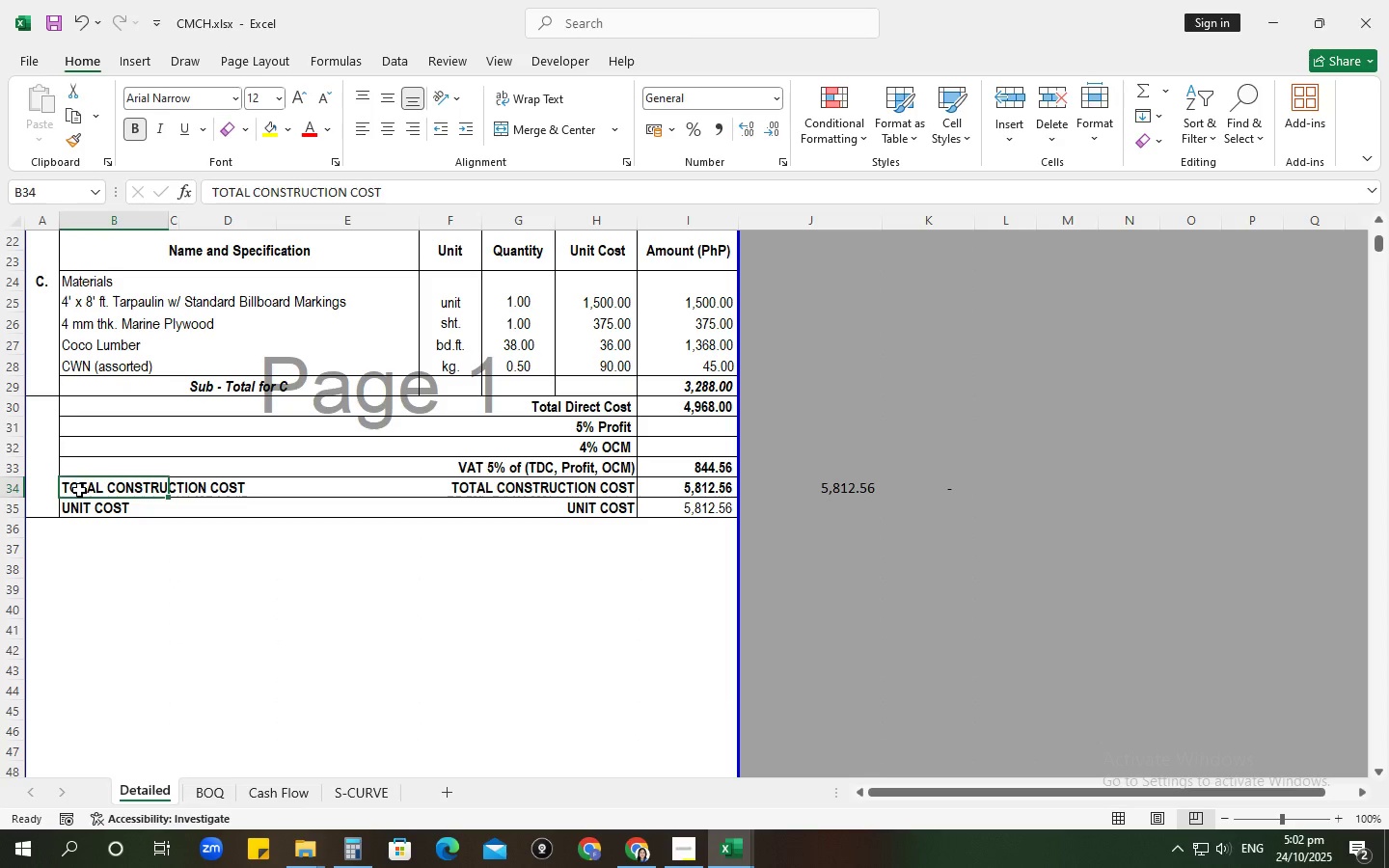 
key(Backspace)
 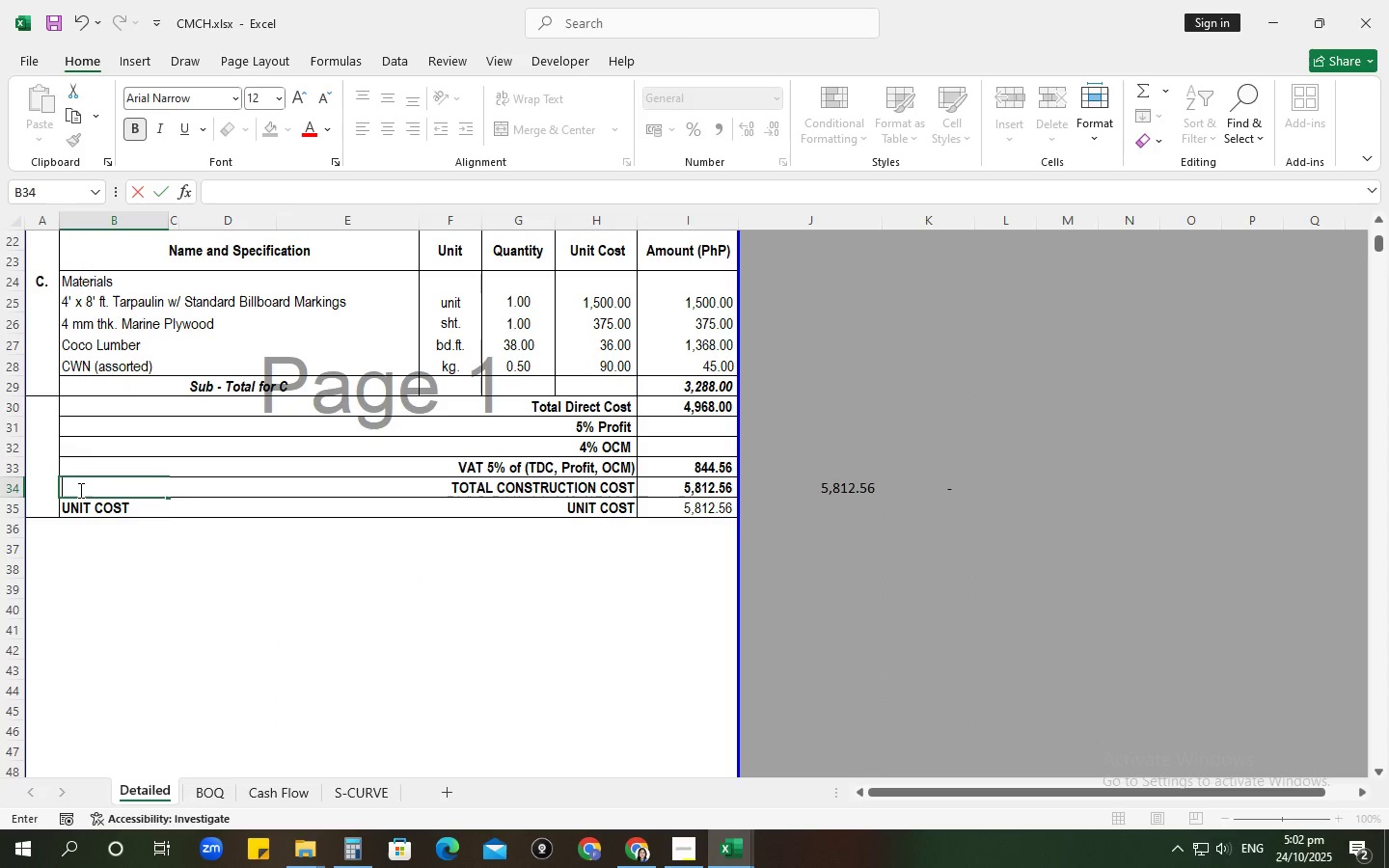 
key(Enter)
 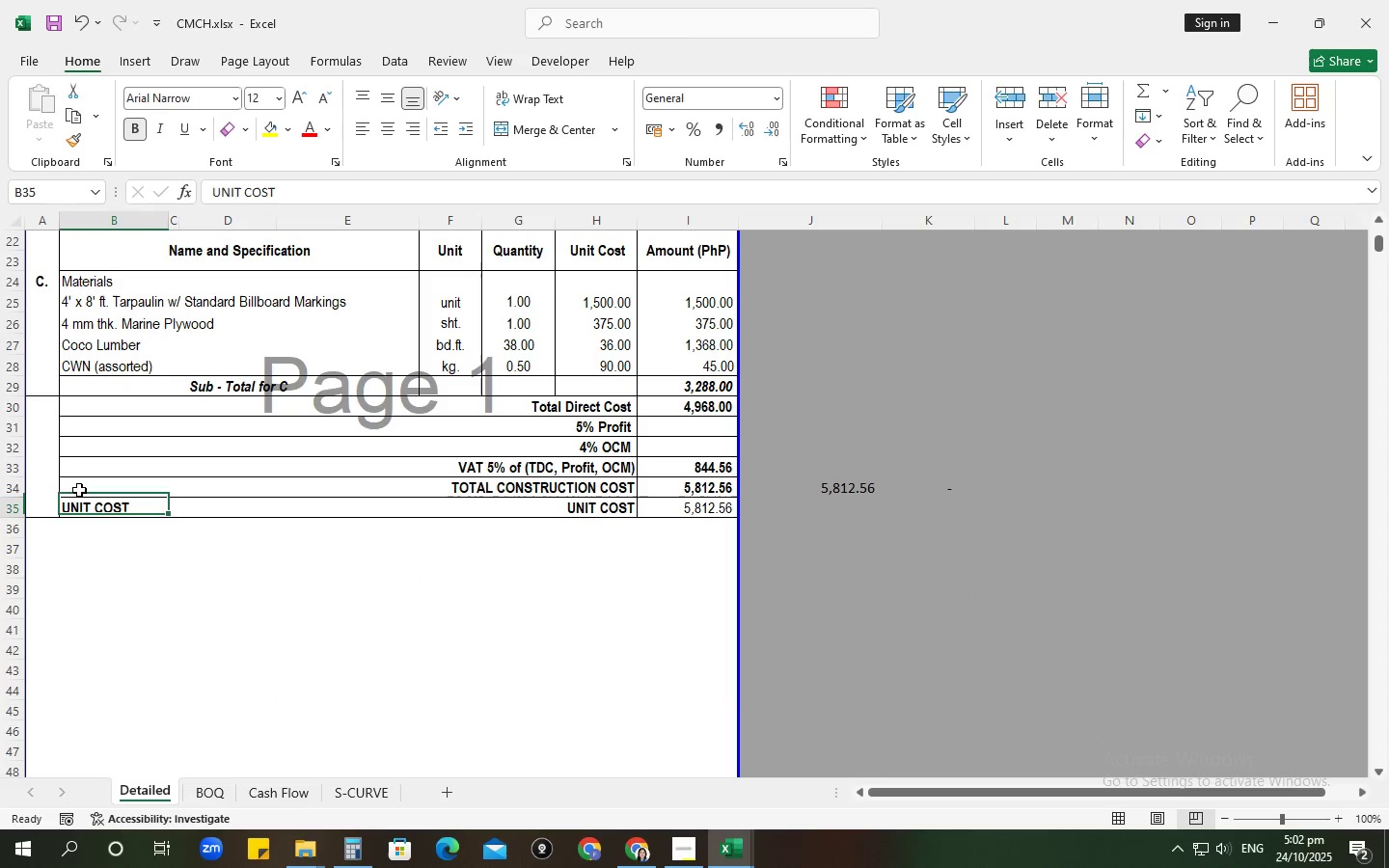 
key(Backspace)
 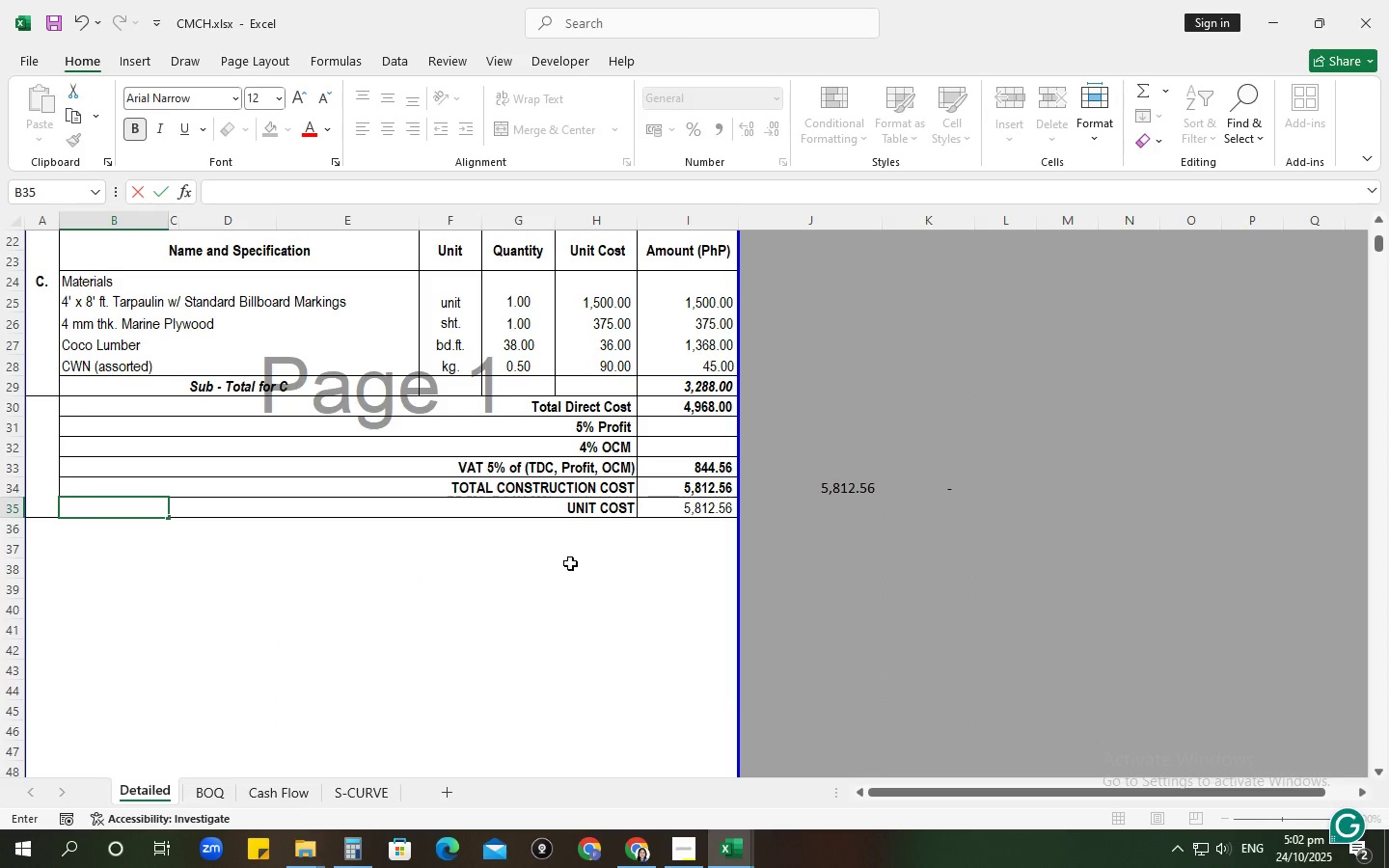 
left_click([593, 503])
 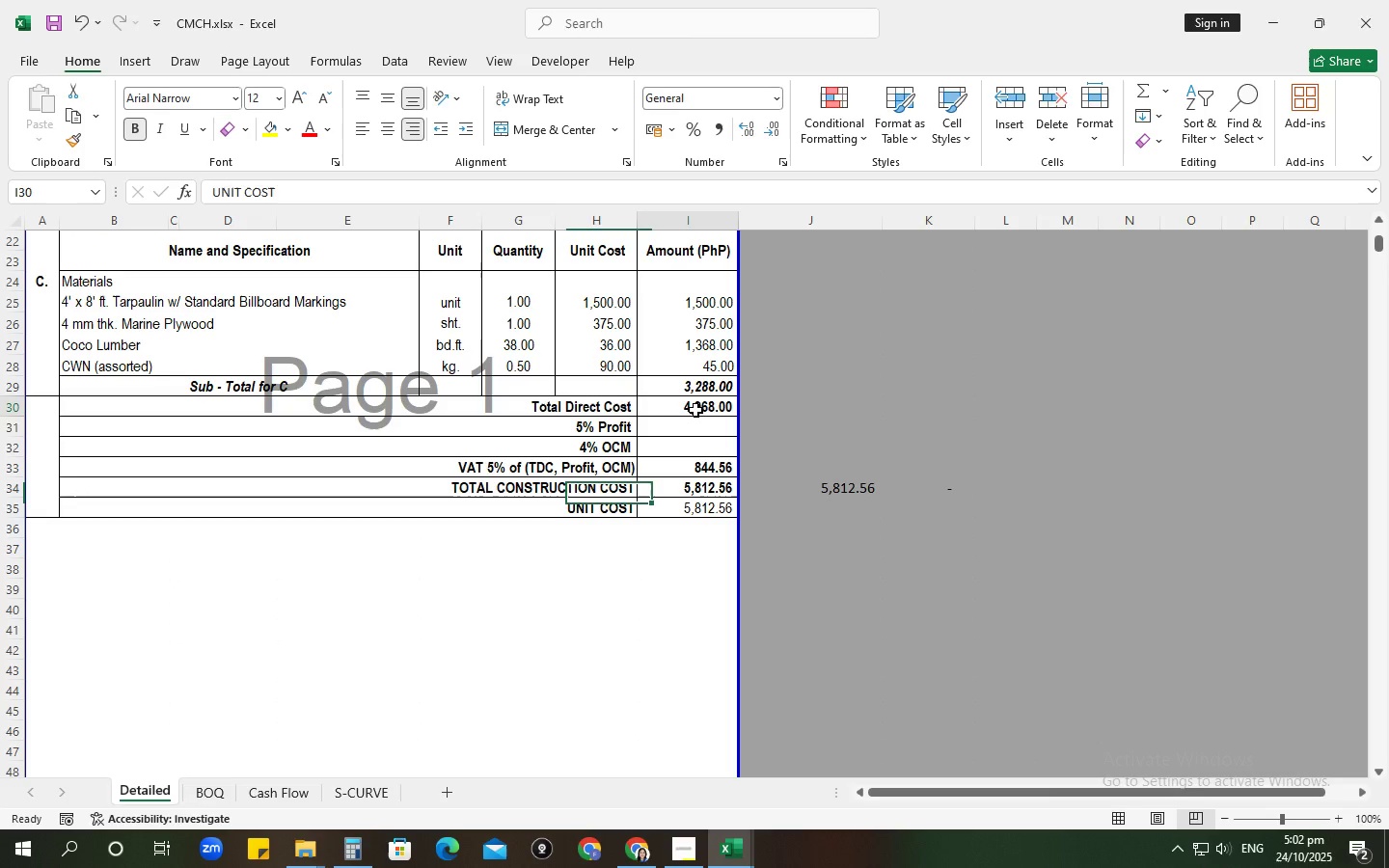 
left_click([695, 410])
 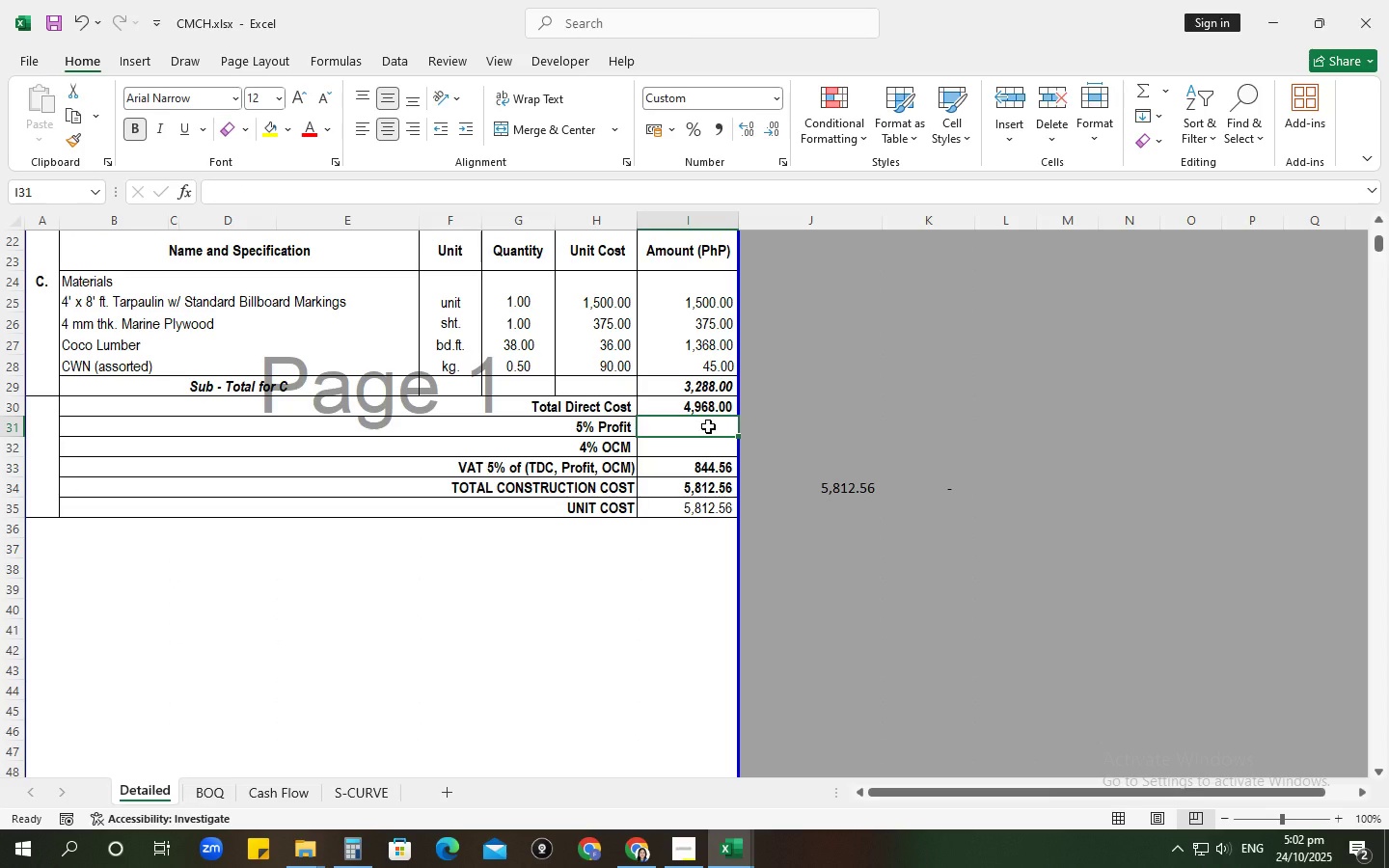 
key(Equal)
 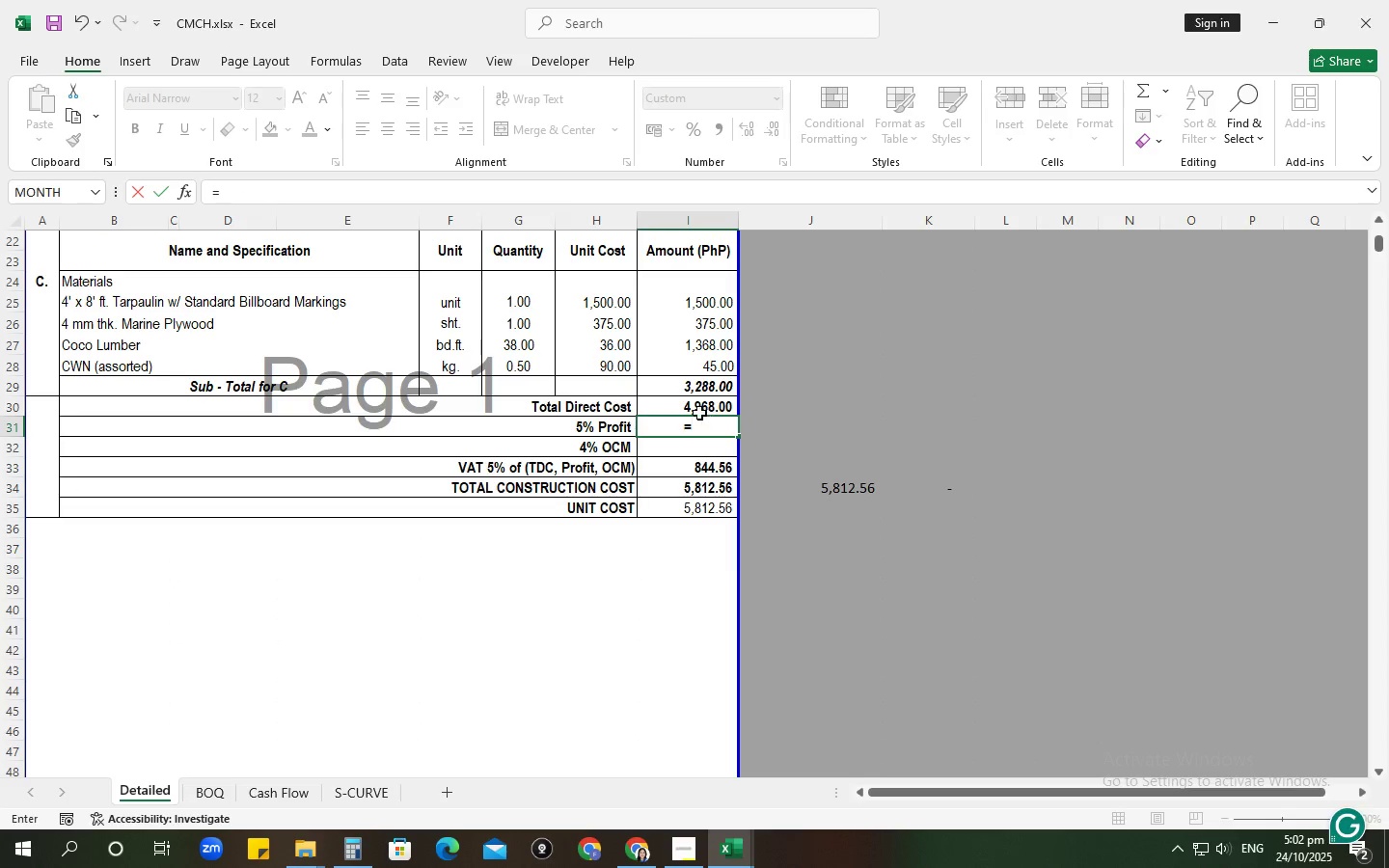 
left_click([699, 411])
 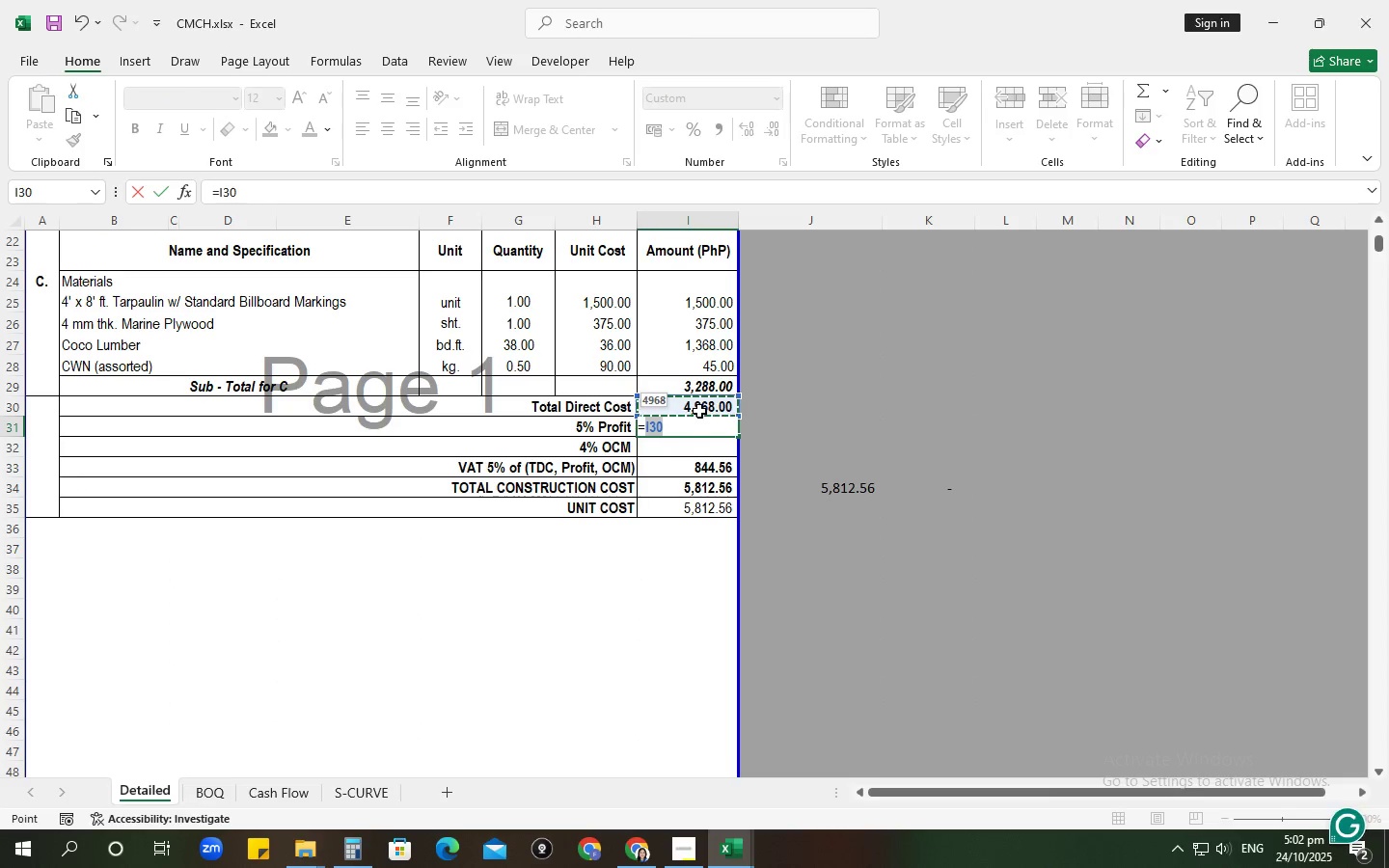 
key(NumpadMultiply)
 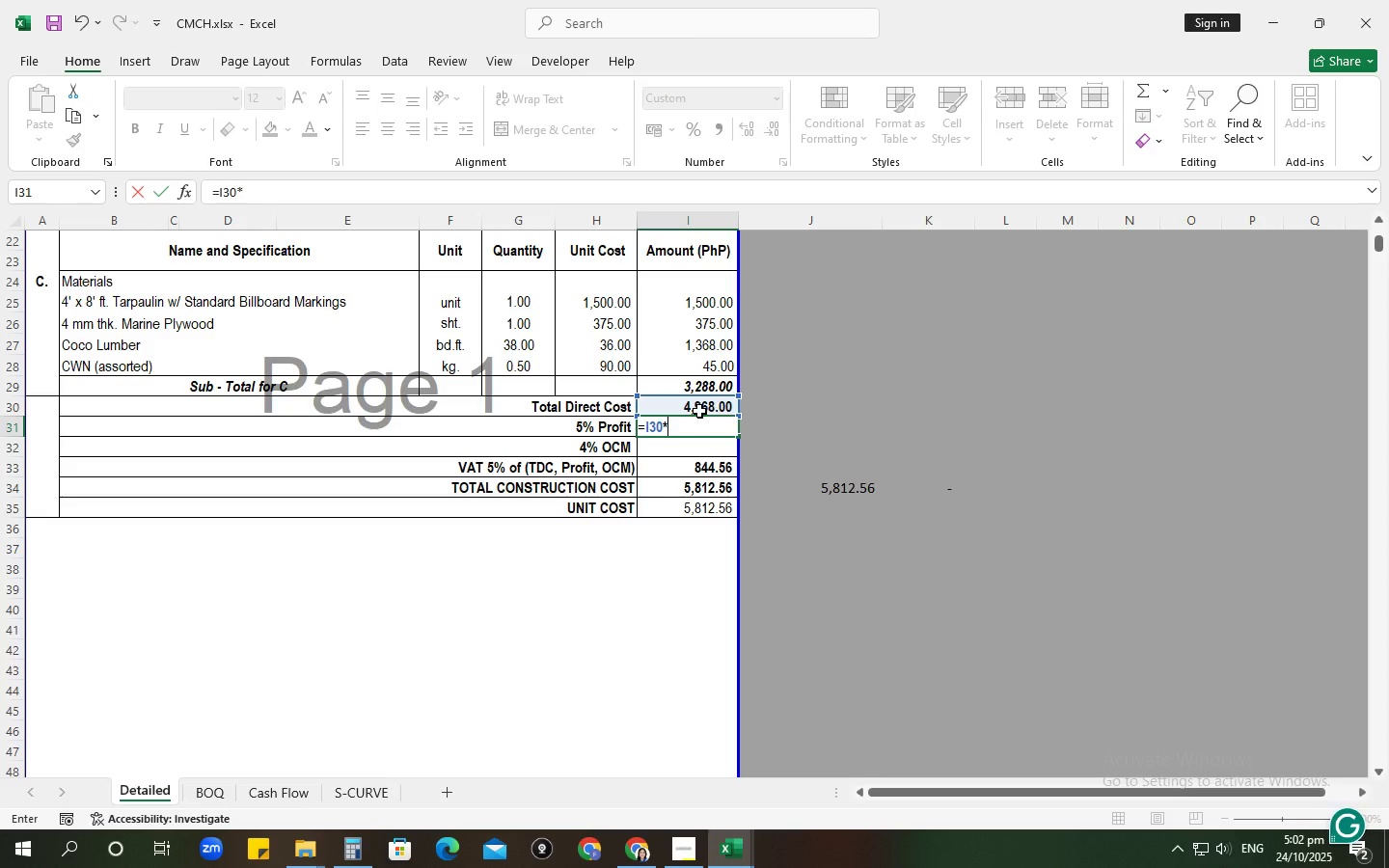 
key(NumpadDecimal)
 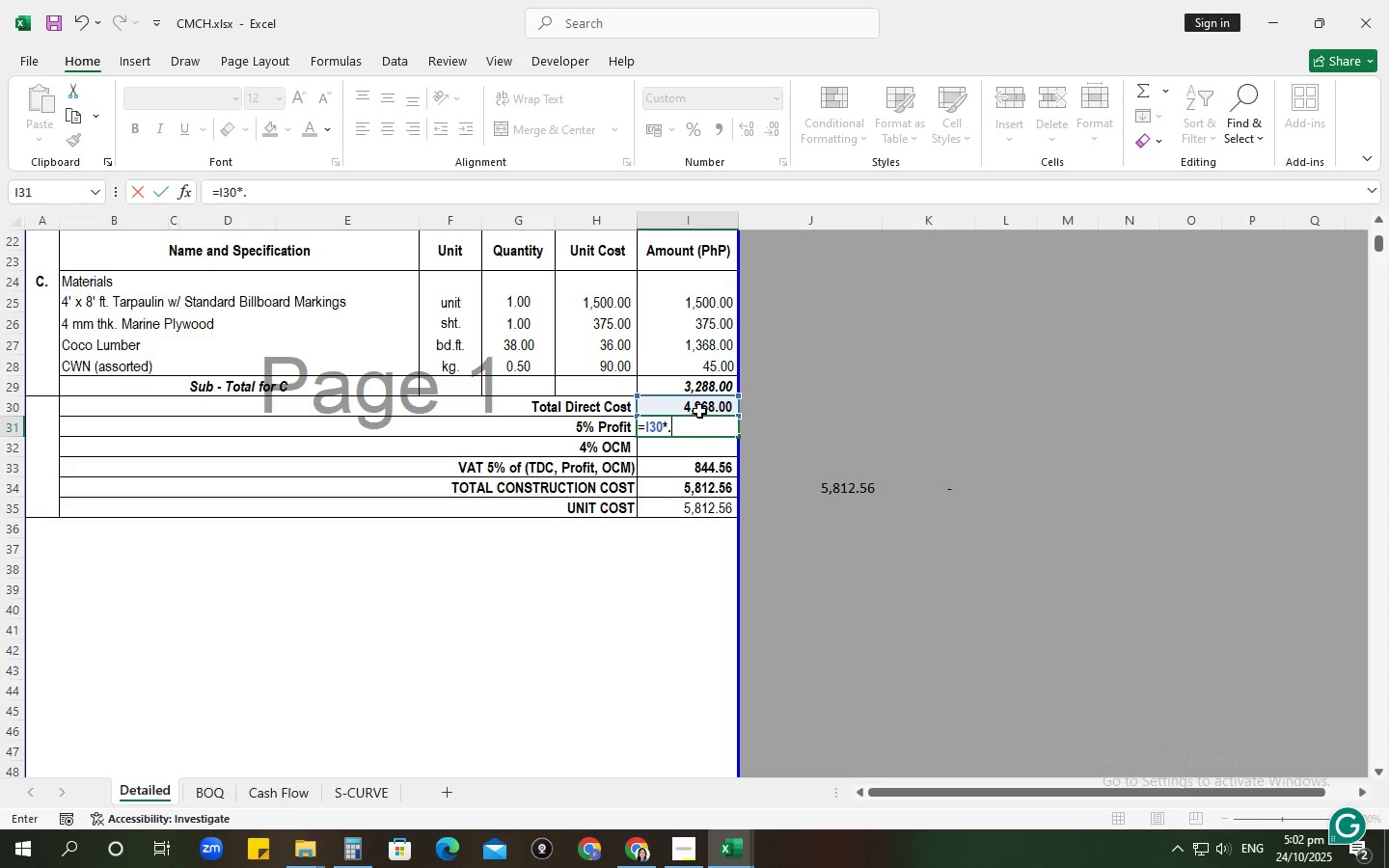 
key(Numpad0)
 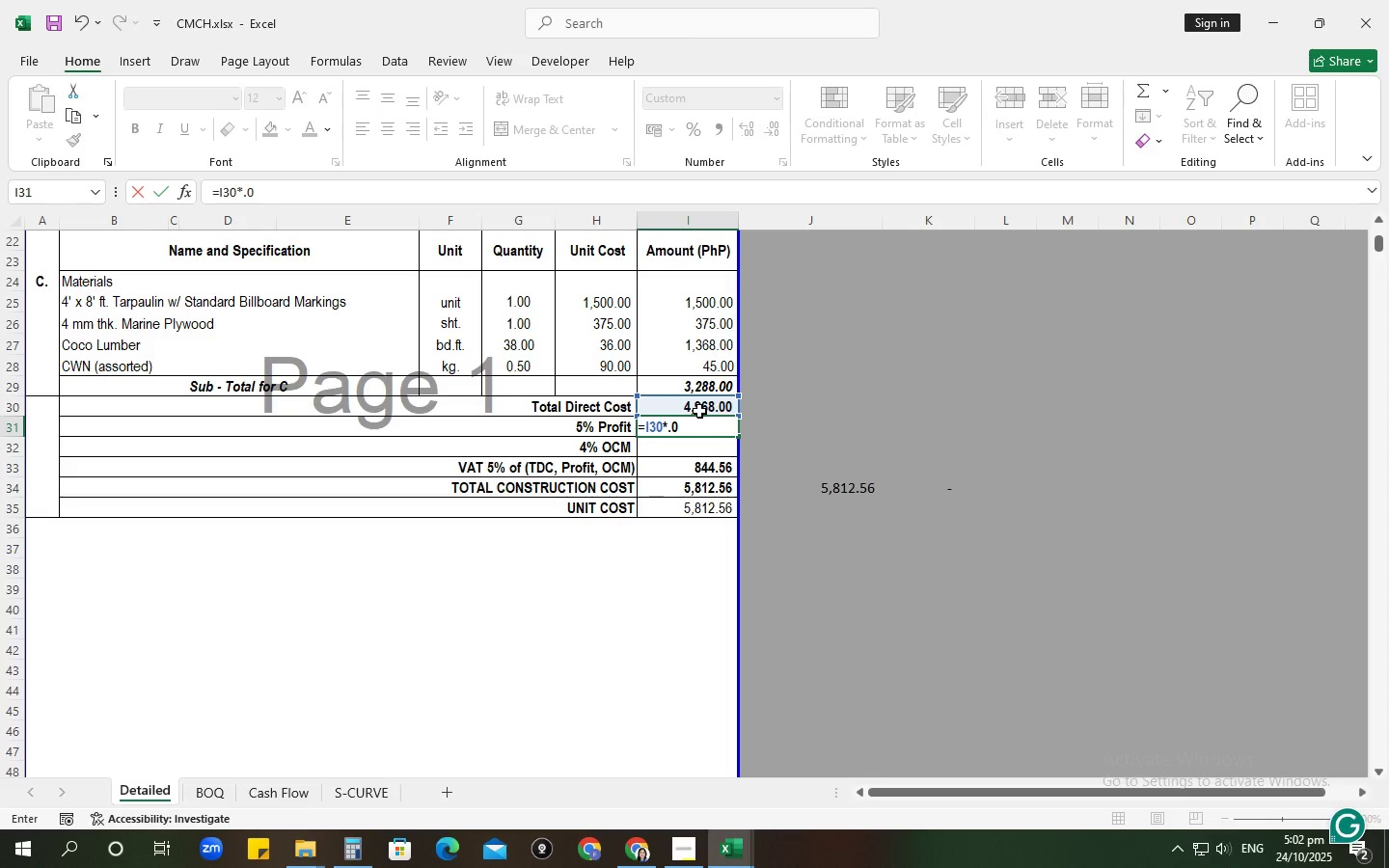 
key(Numpad5)
 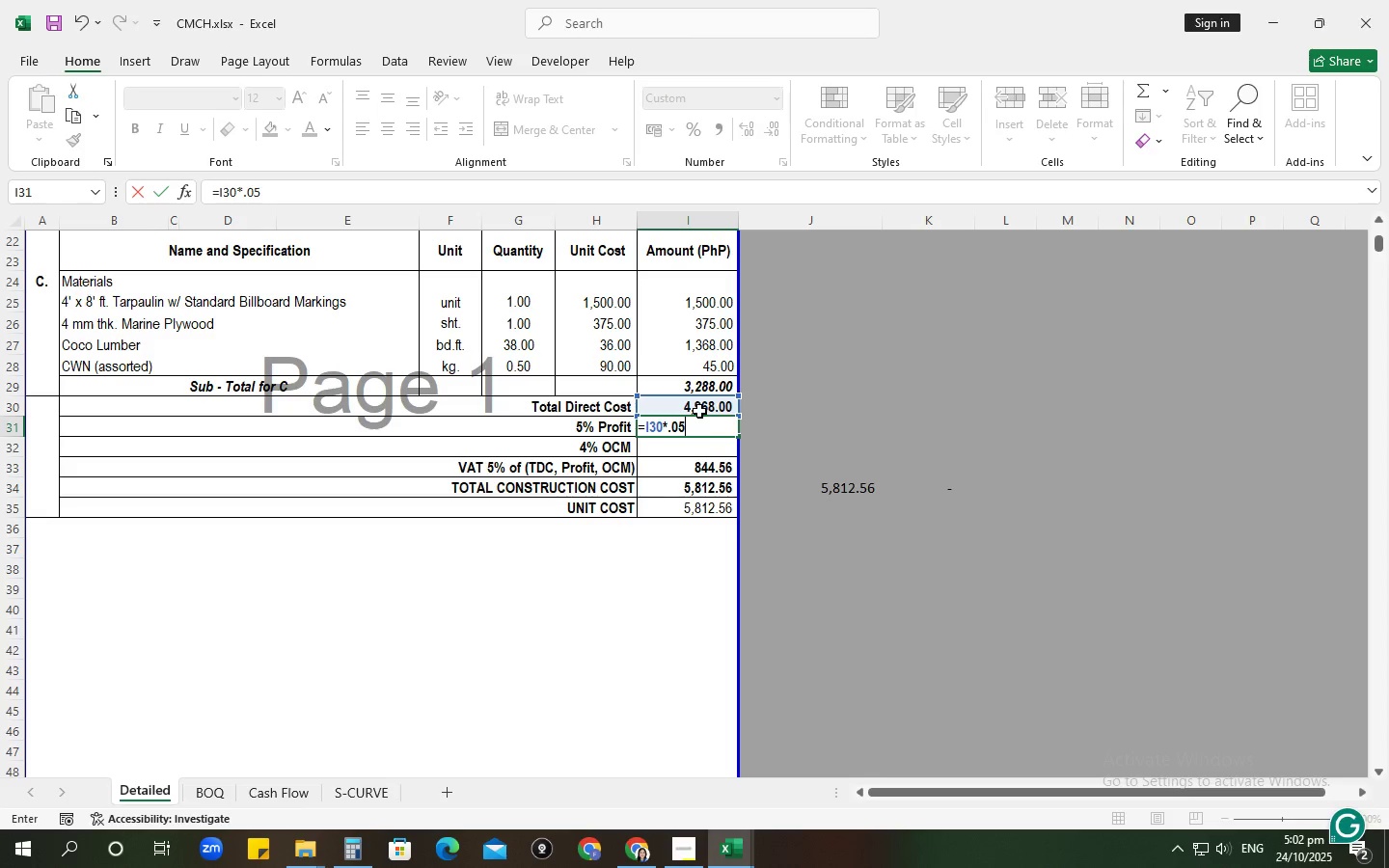 
key(NumpadEnter)
 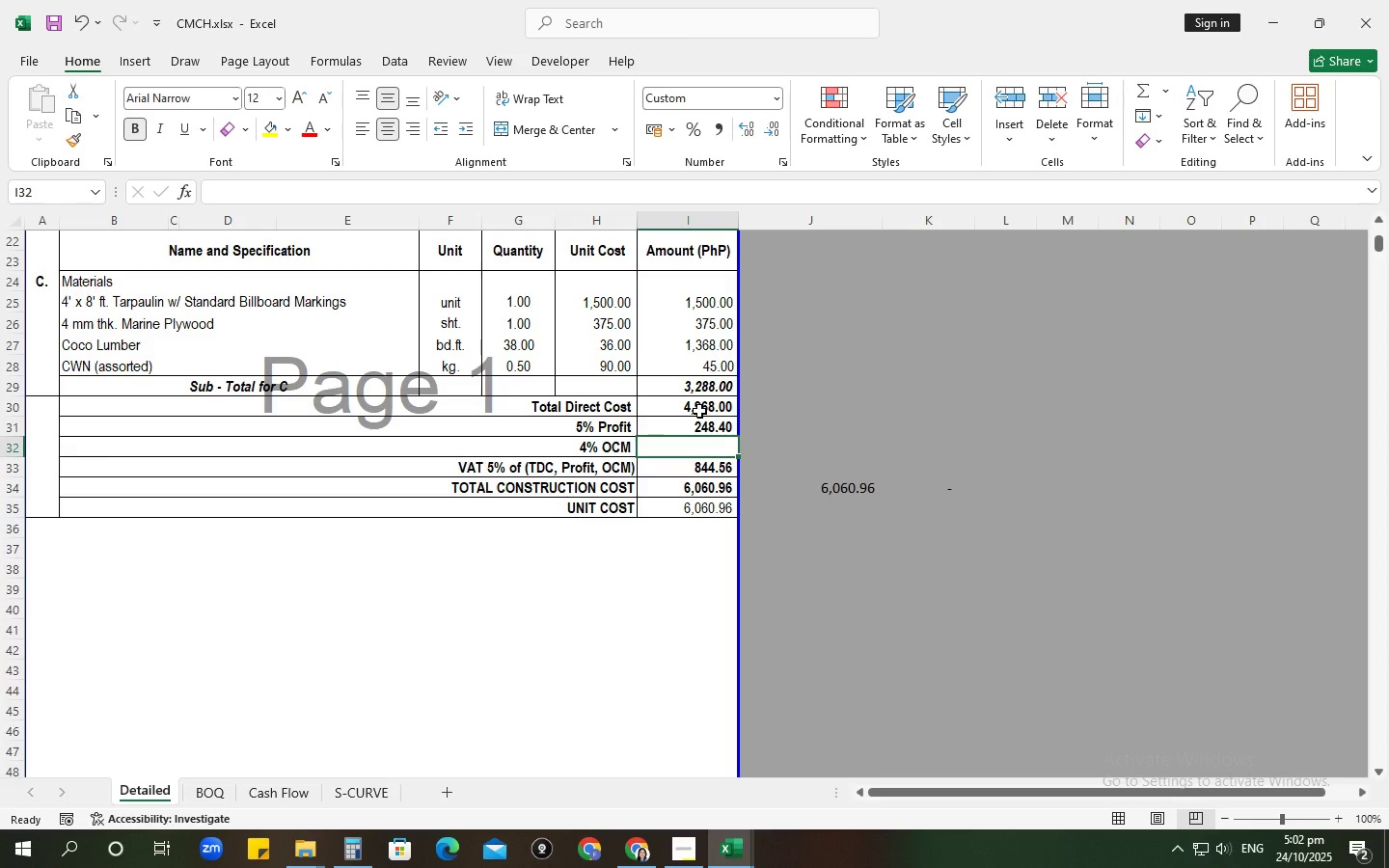 
key(Equal)
 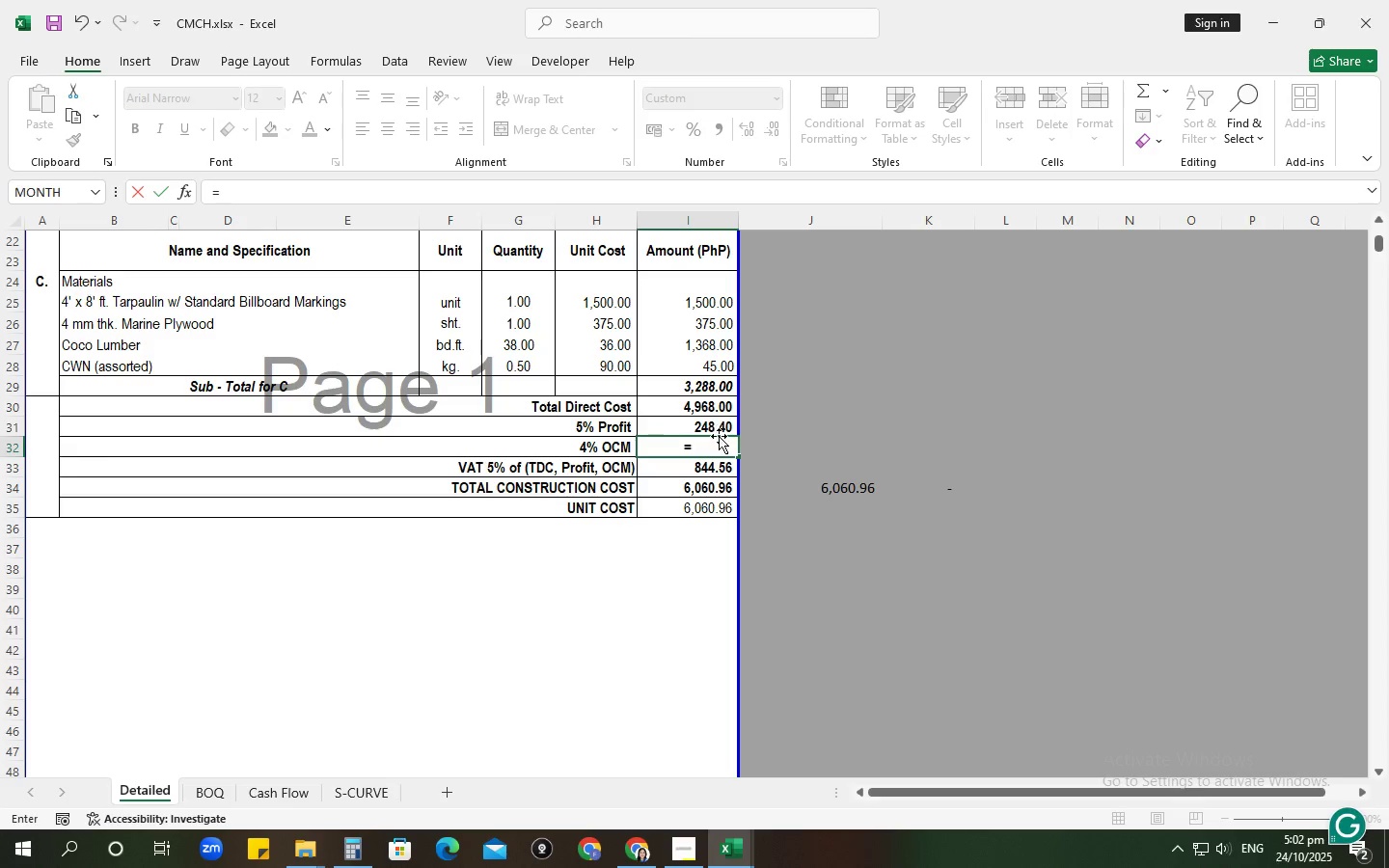 
left_click([701, 409])
 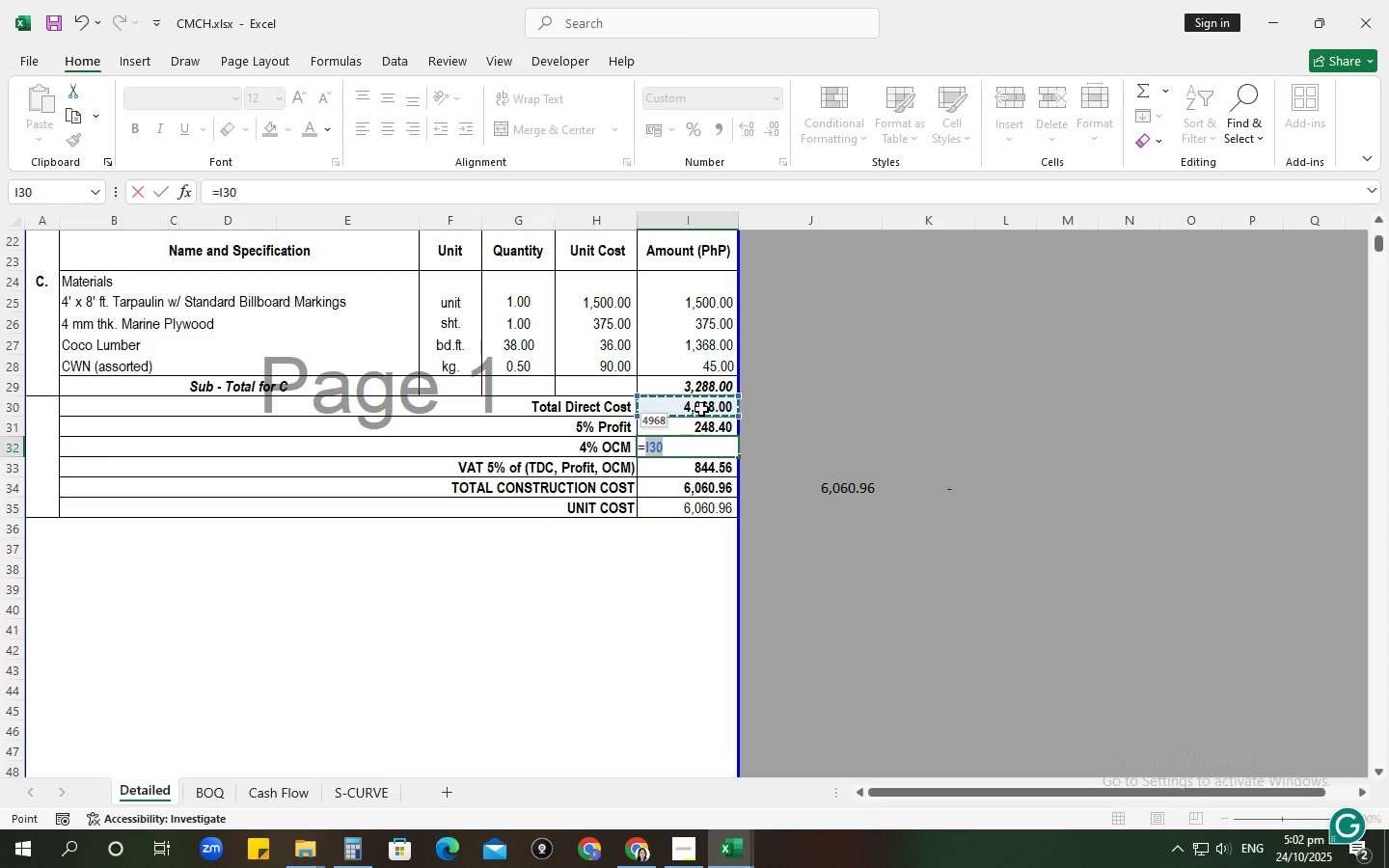 
key(NumpadMultiply)
 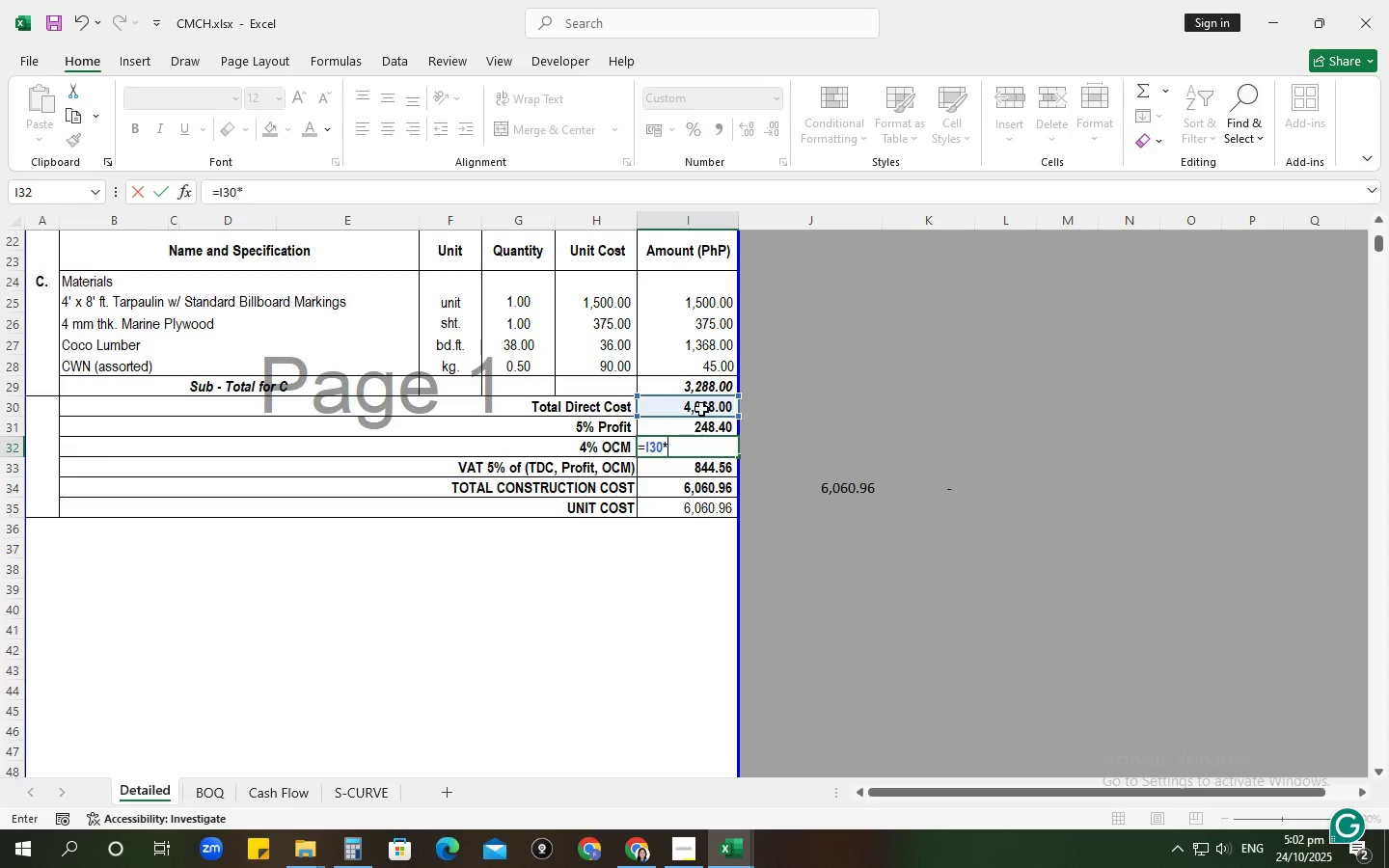 
key(NumpadDecimal)
 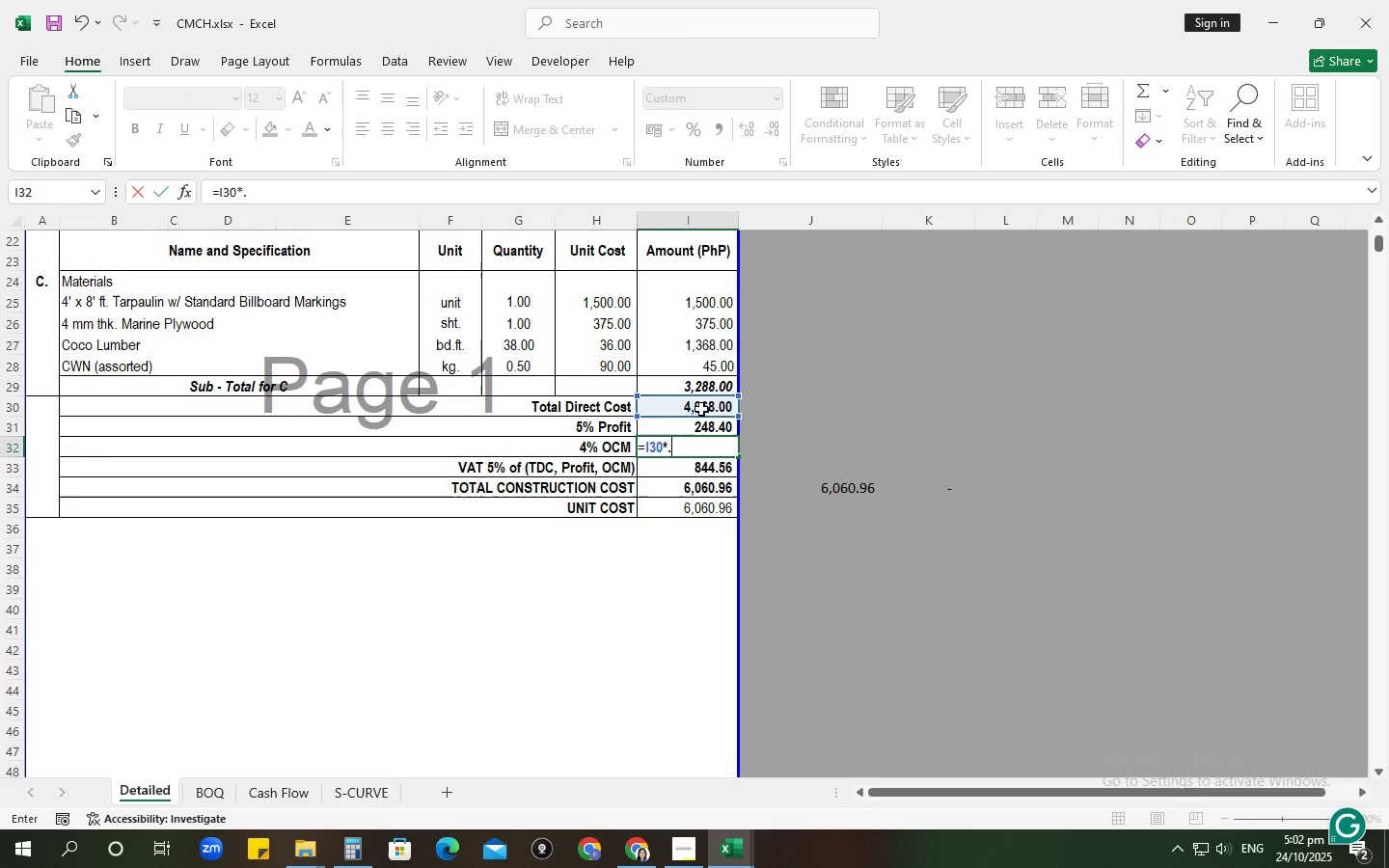 
key(Numpad0)
 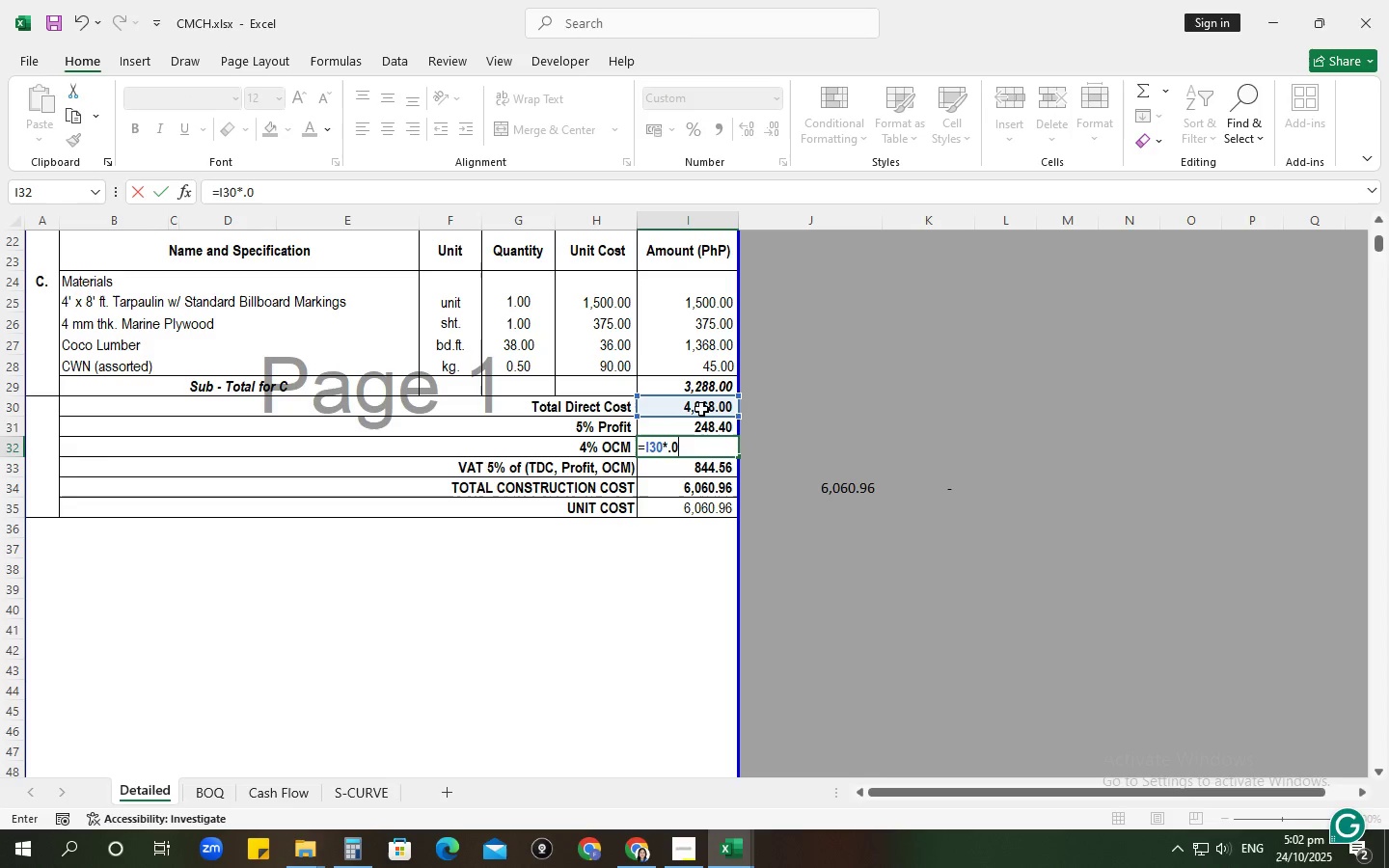 
key(Numpad4)
 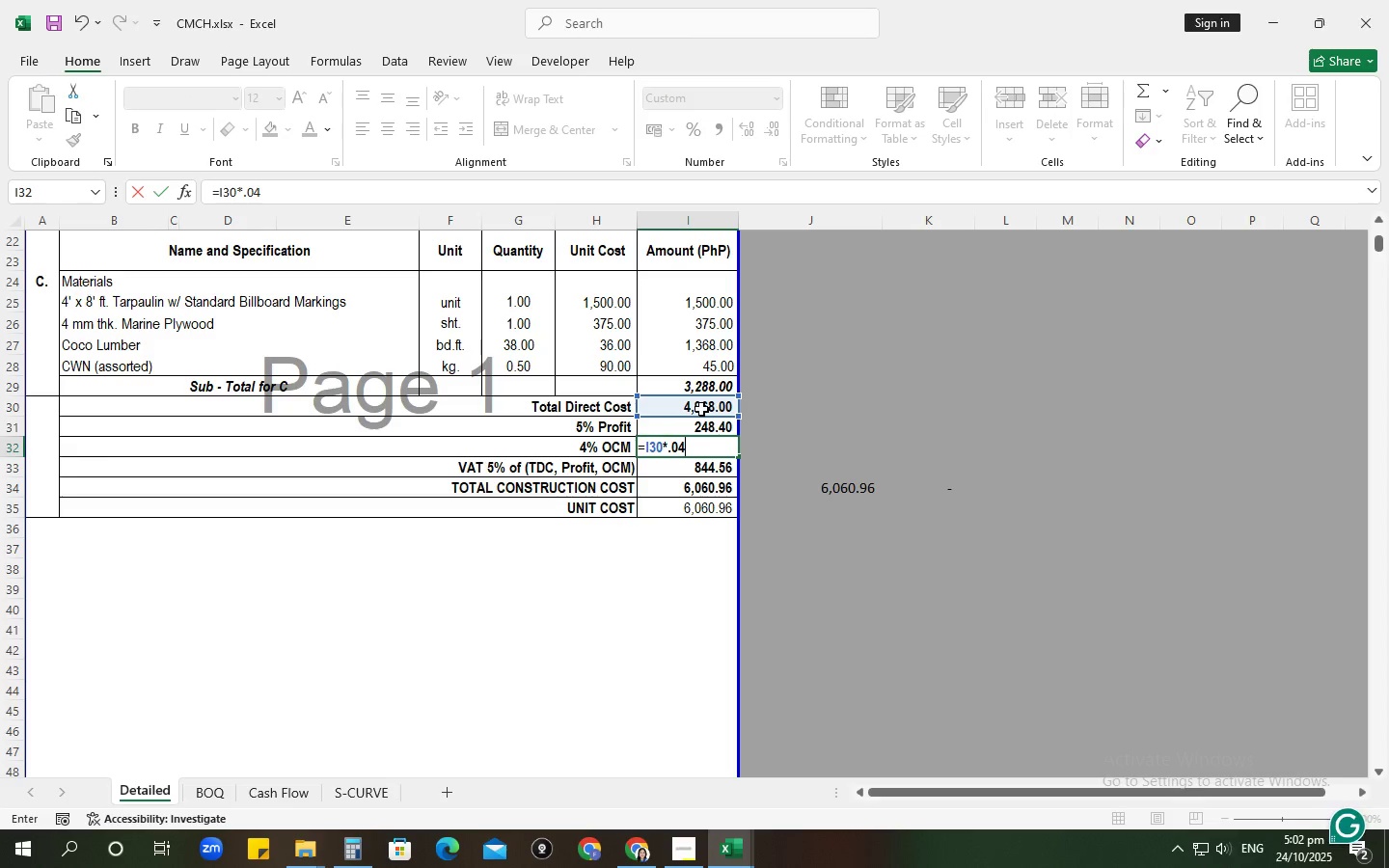 
key(NumpadEnter)
 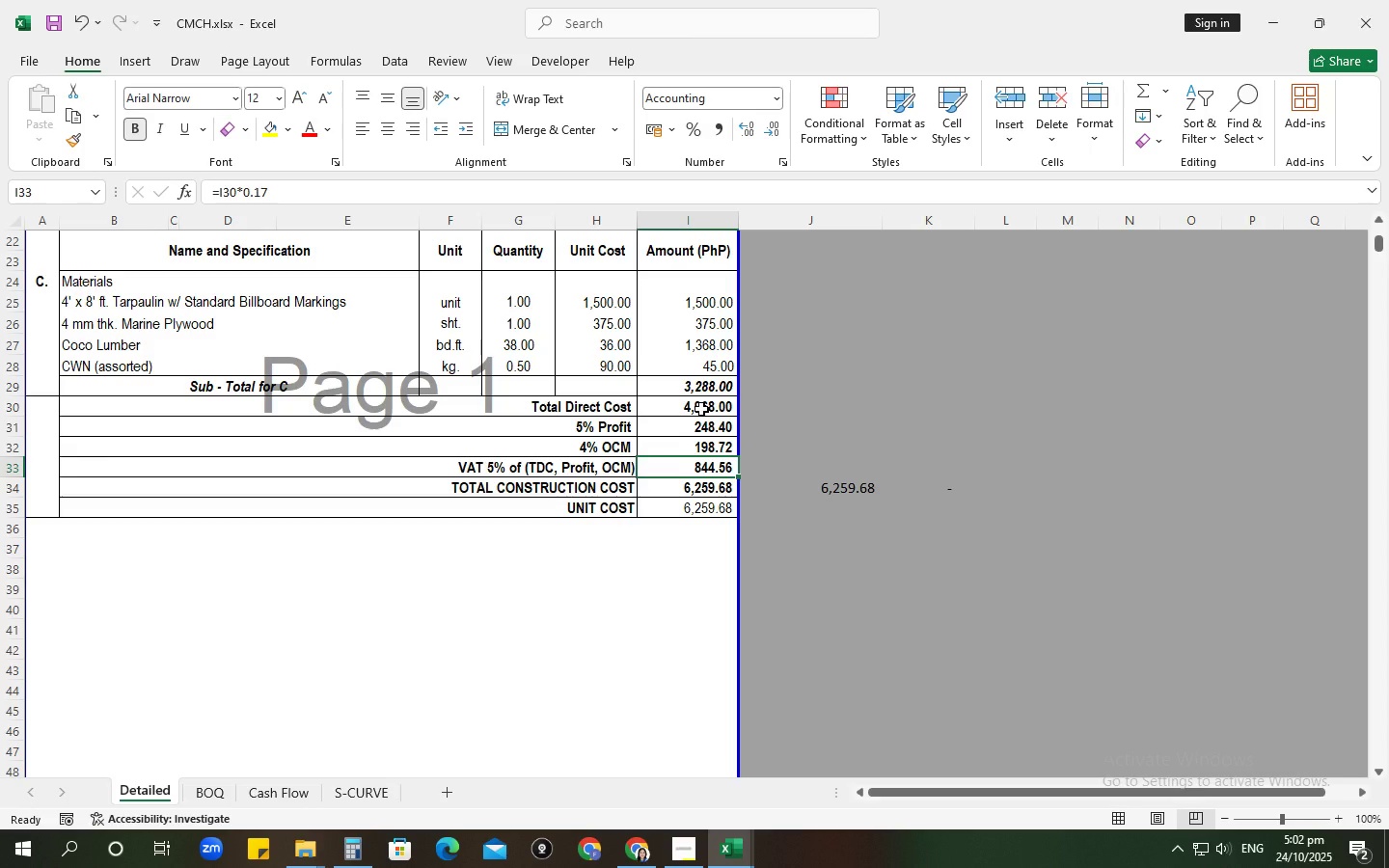 
type(=sum()*.05)
key(NumpadEnter)
 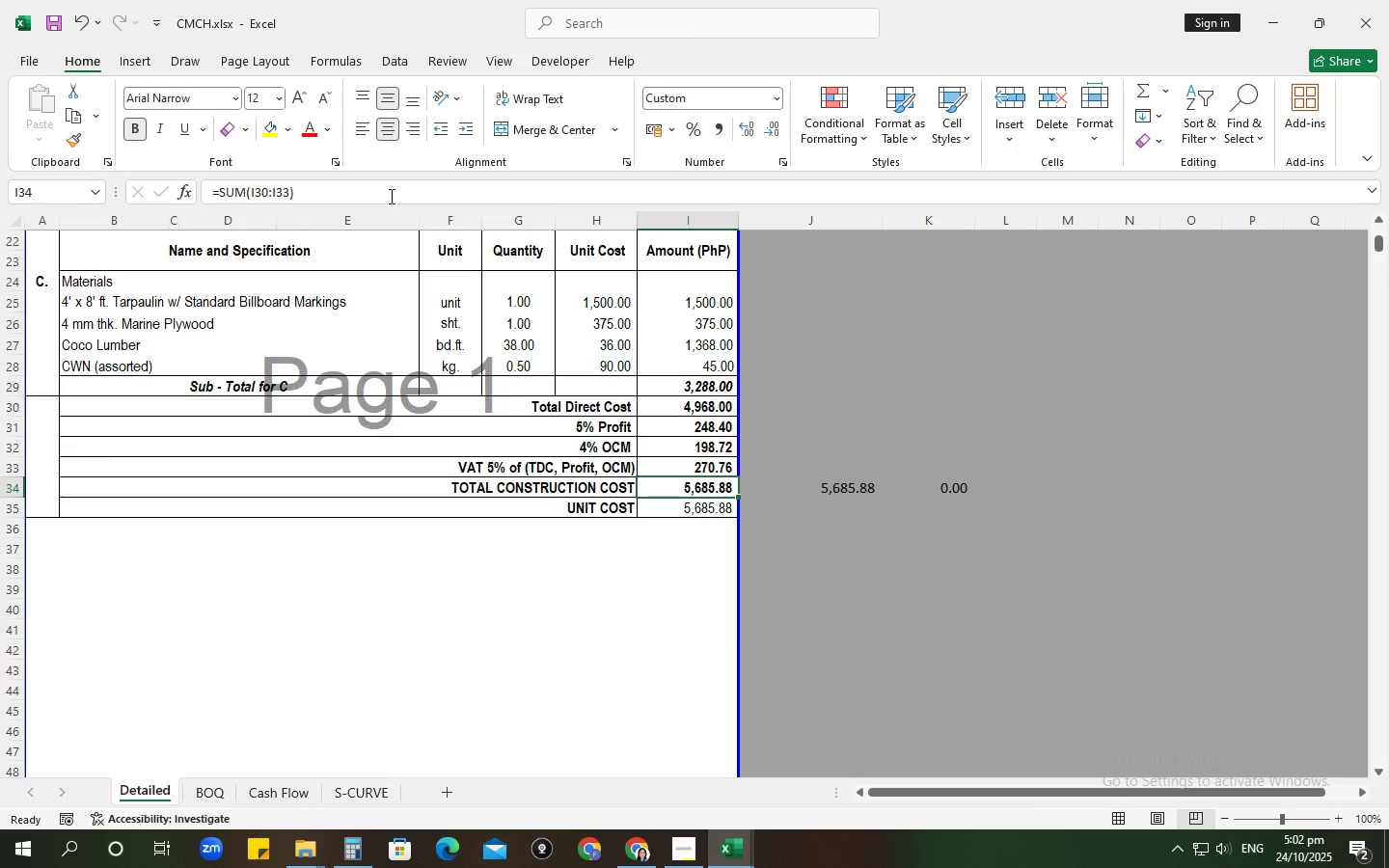 
left_click([702, 512])
 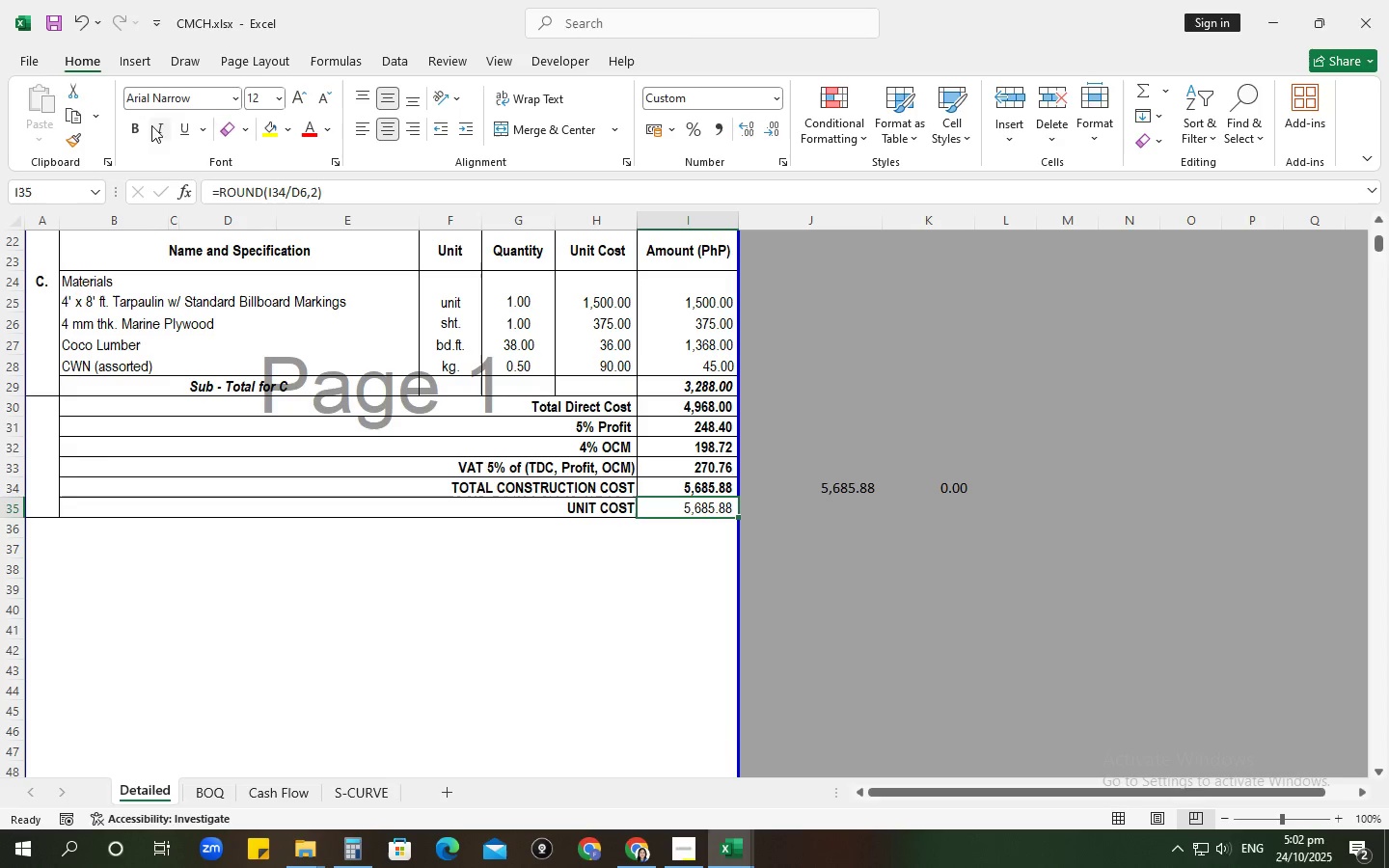 
left_click([145, 125])
 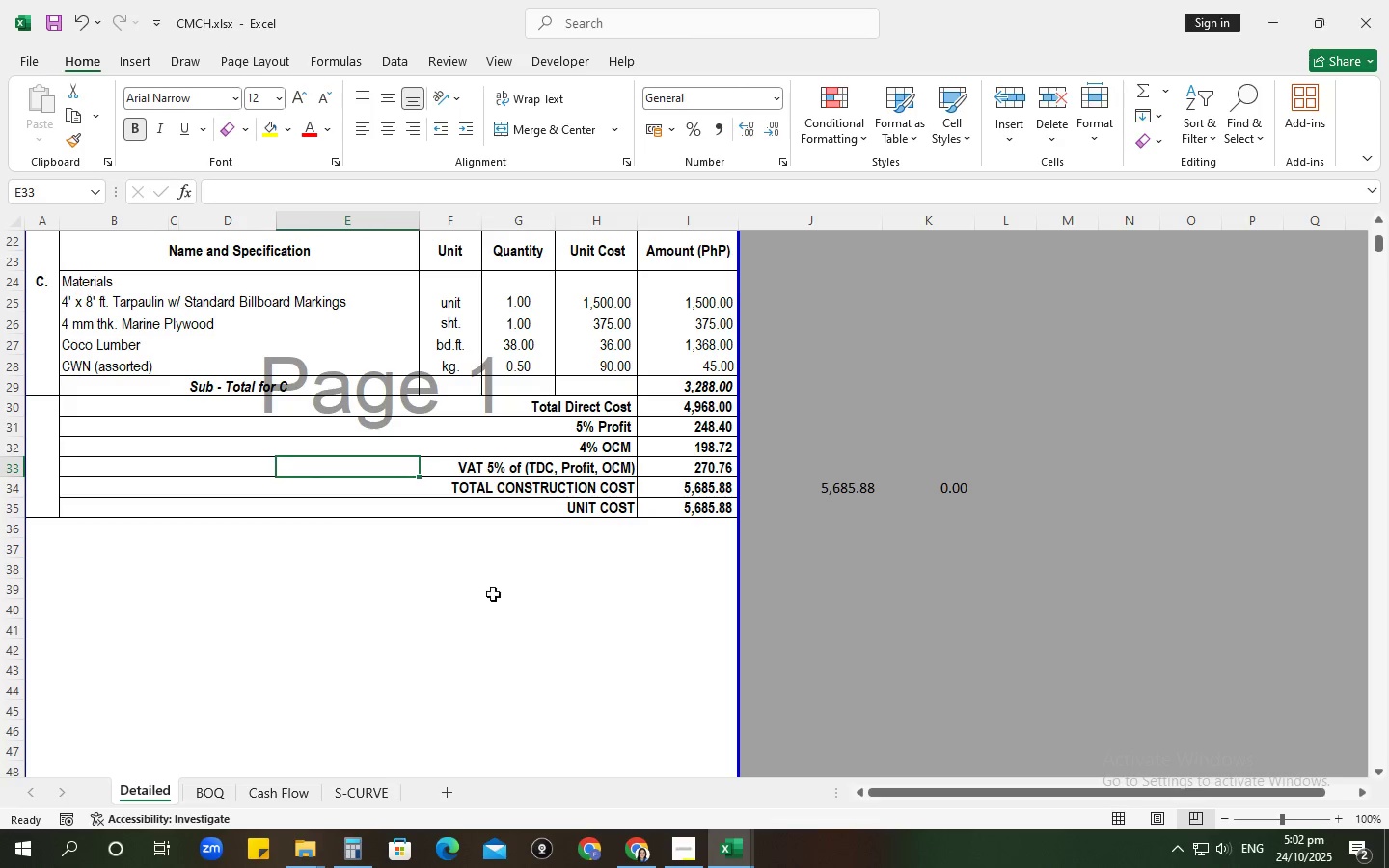 
scroll: coordinate [551, 548], scroll_direction: up, amount: 10.0
 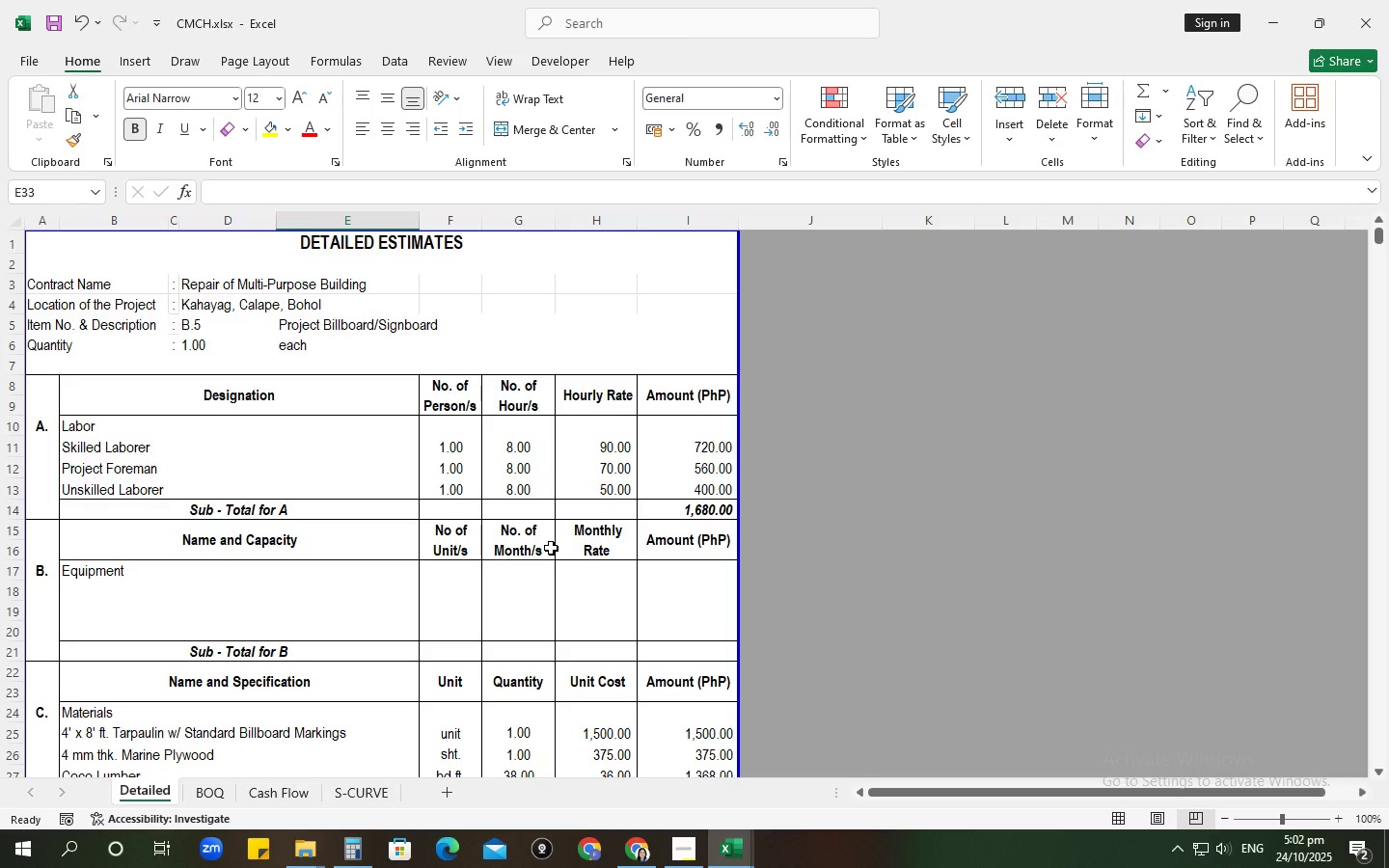 
key(Control+S)
 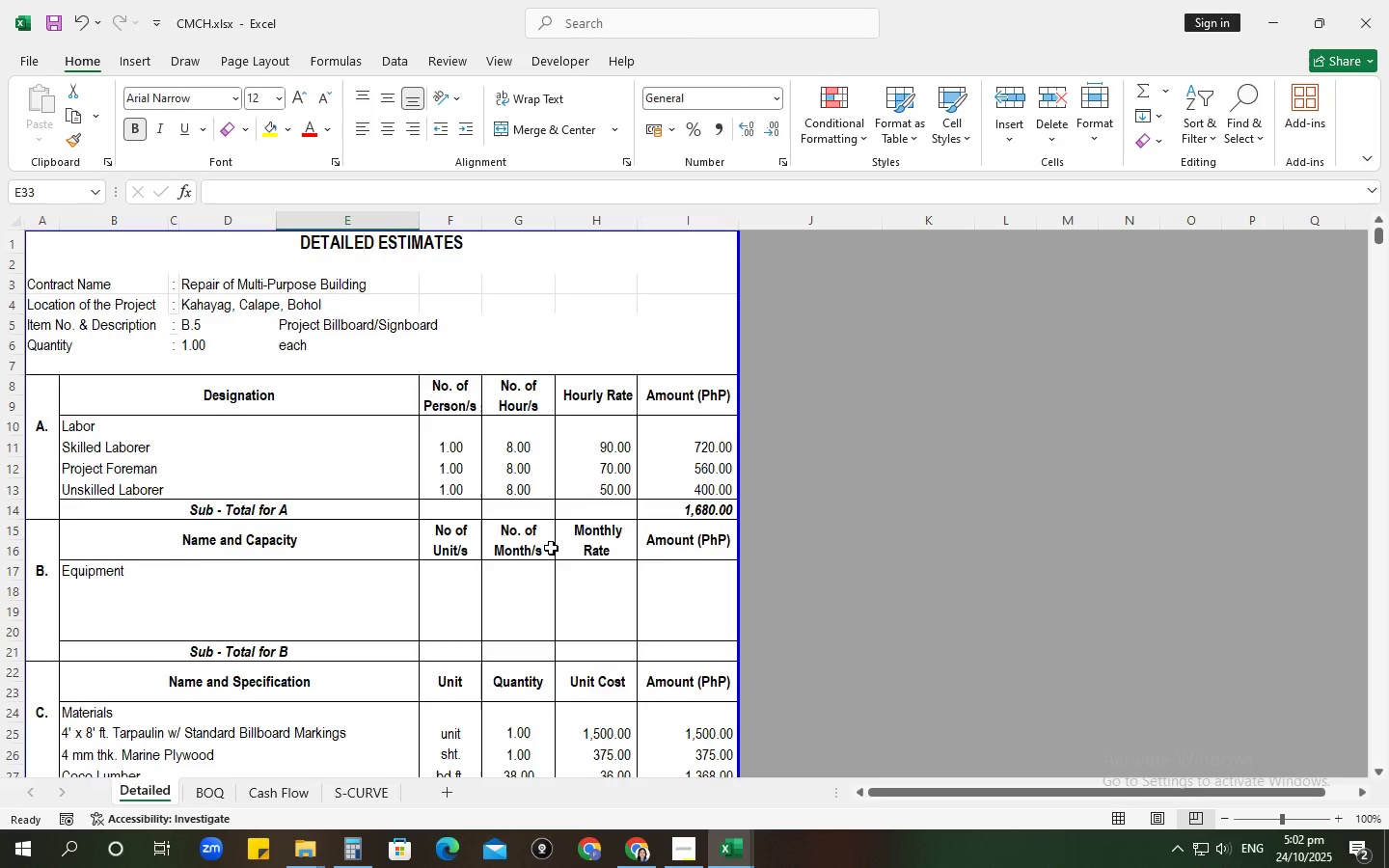 
scroll: coordinate [551, 548], scroll_direction: down, amount: 19.0
 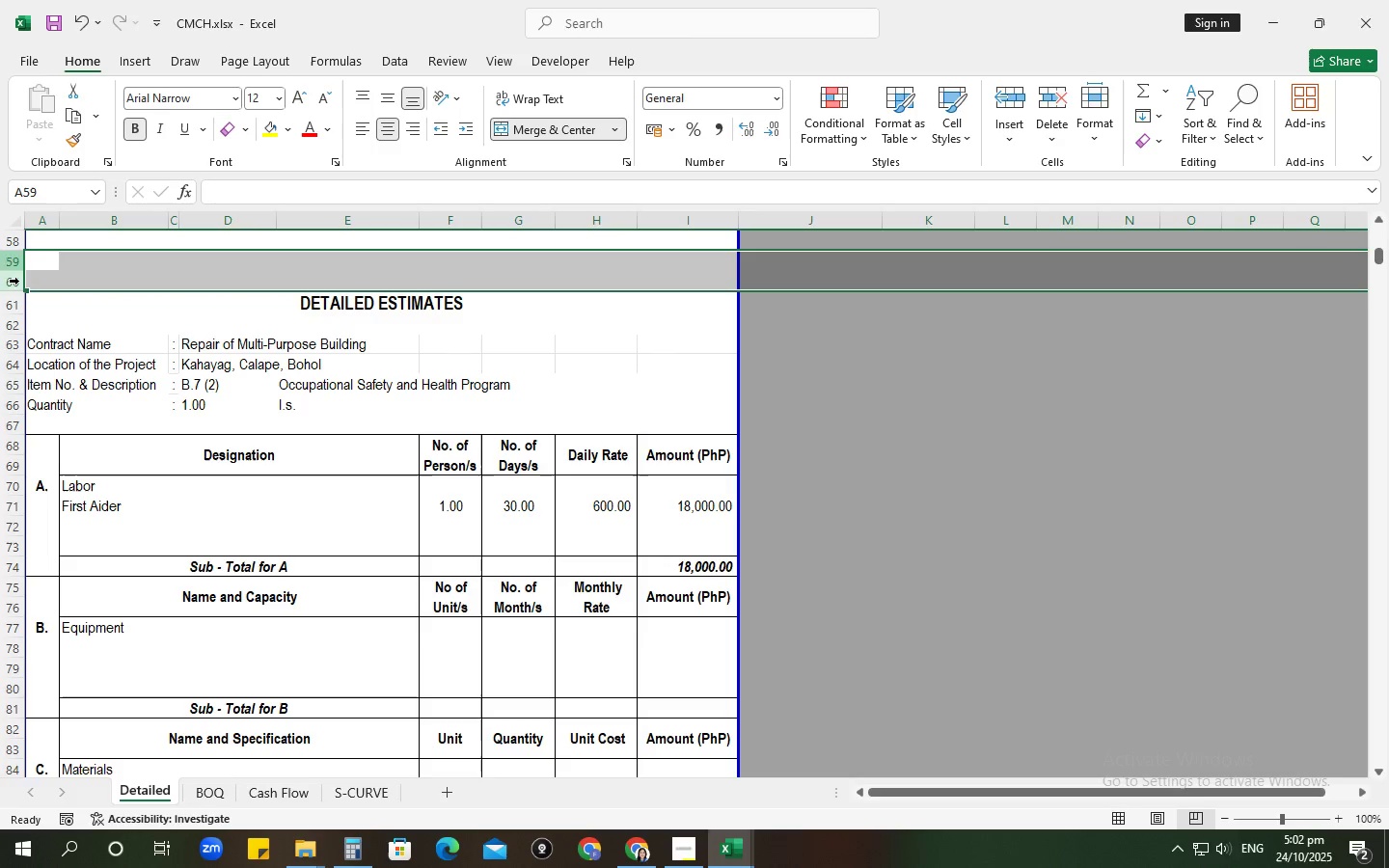 
left_click([1050, 96])
 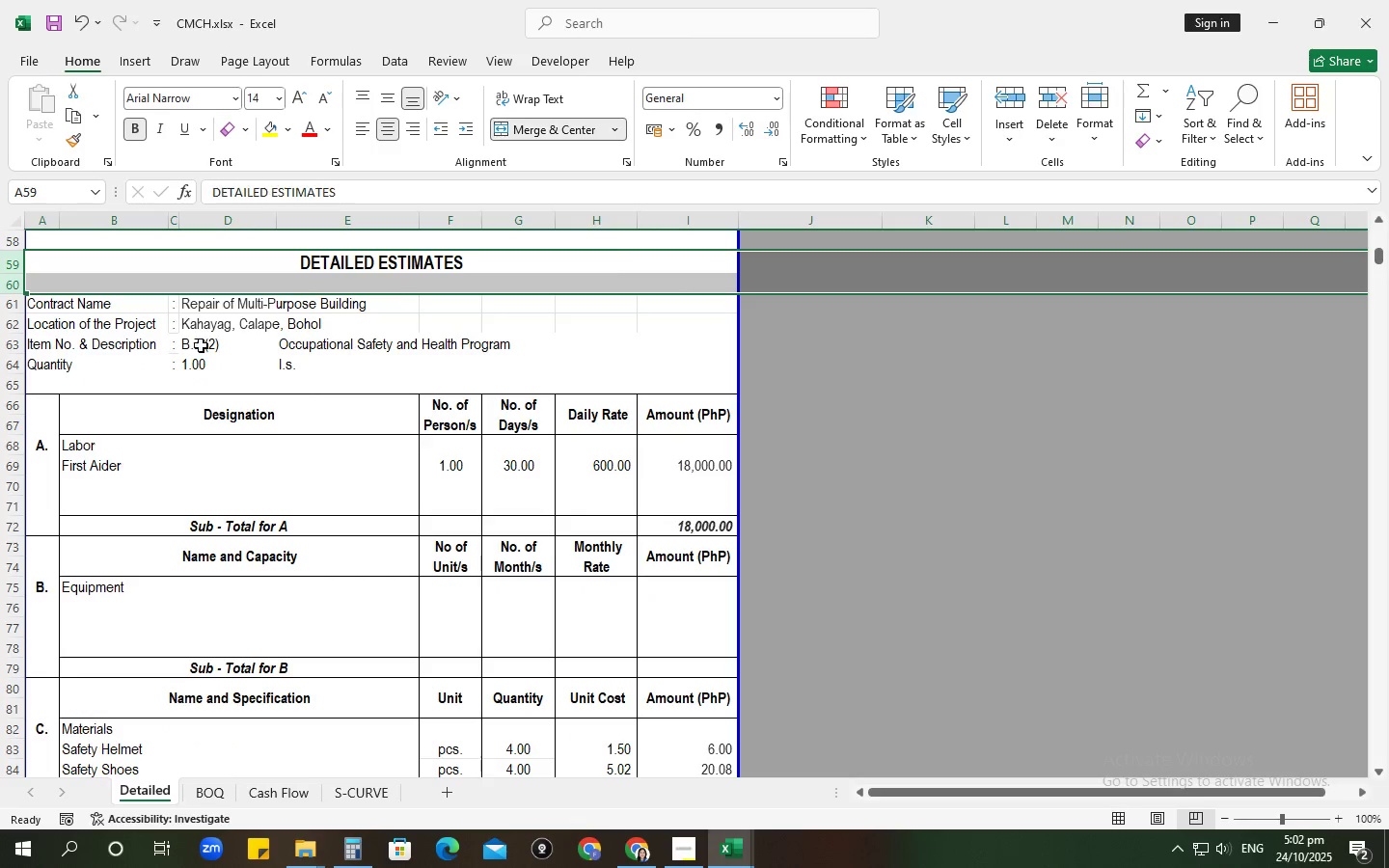 
scroll: coordinate [88, 421], scroll_direction: up, amount: 11.0
 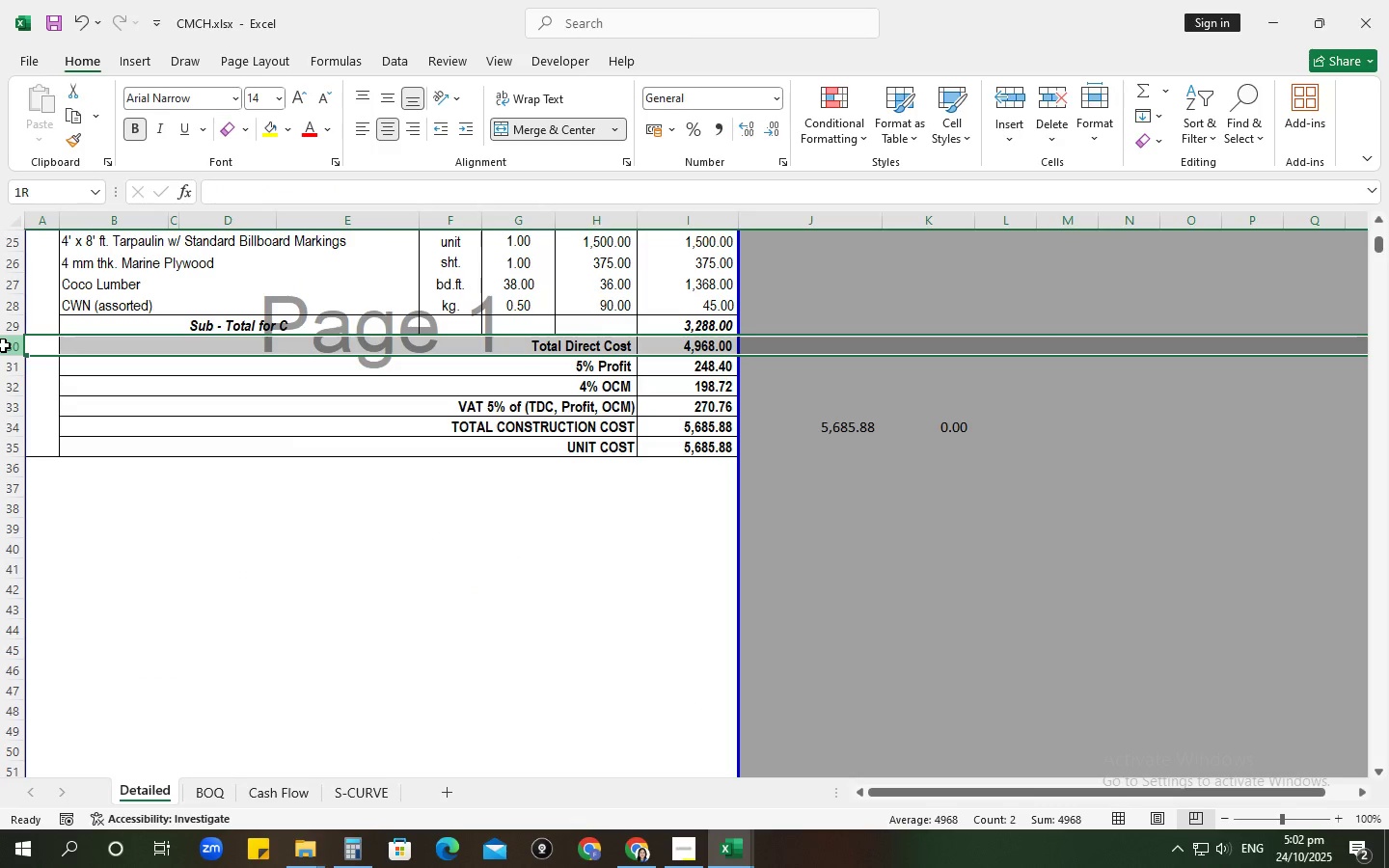 
left_click([3, 345])
 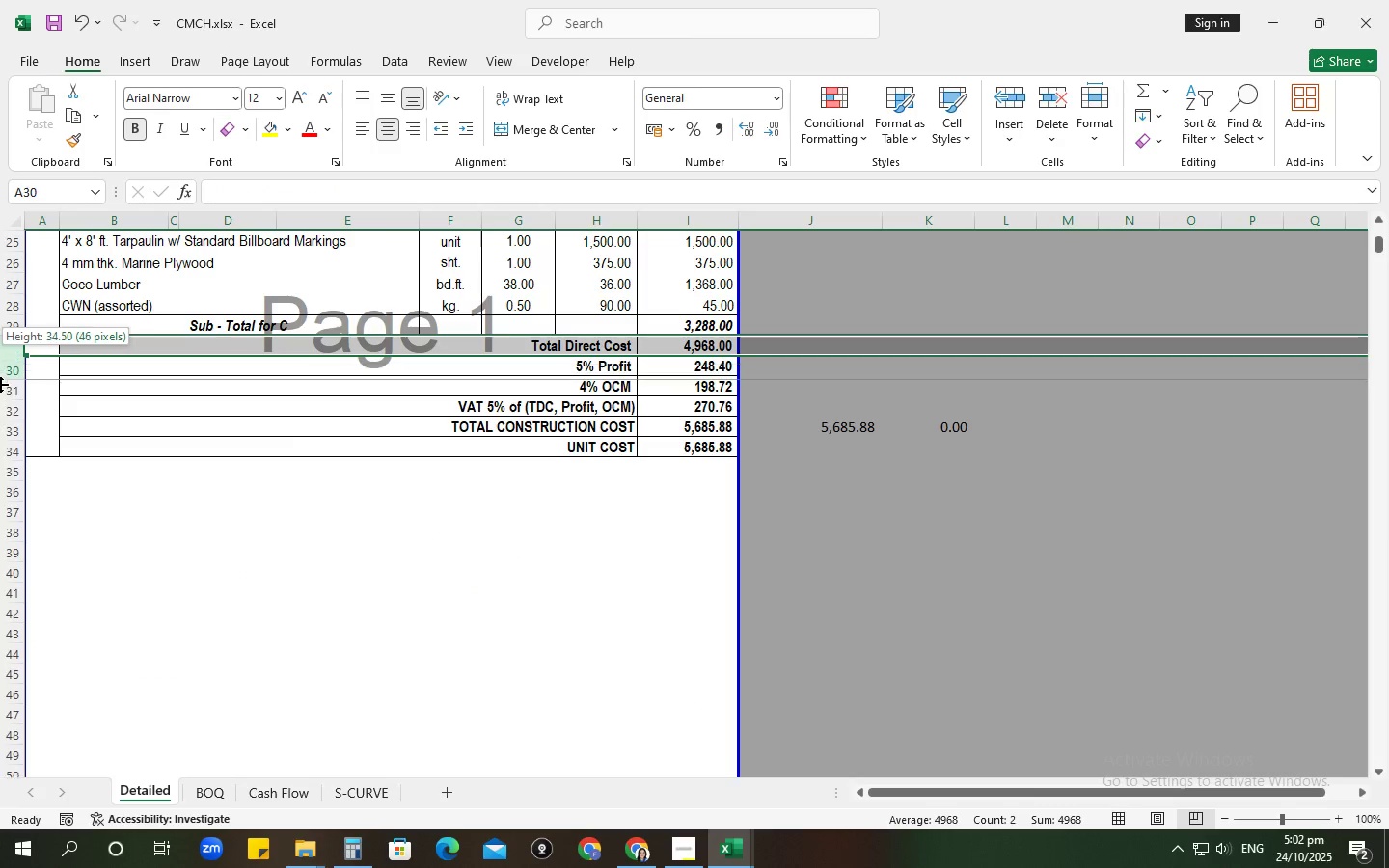 
key(Control+Z)
 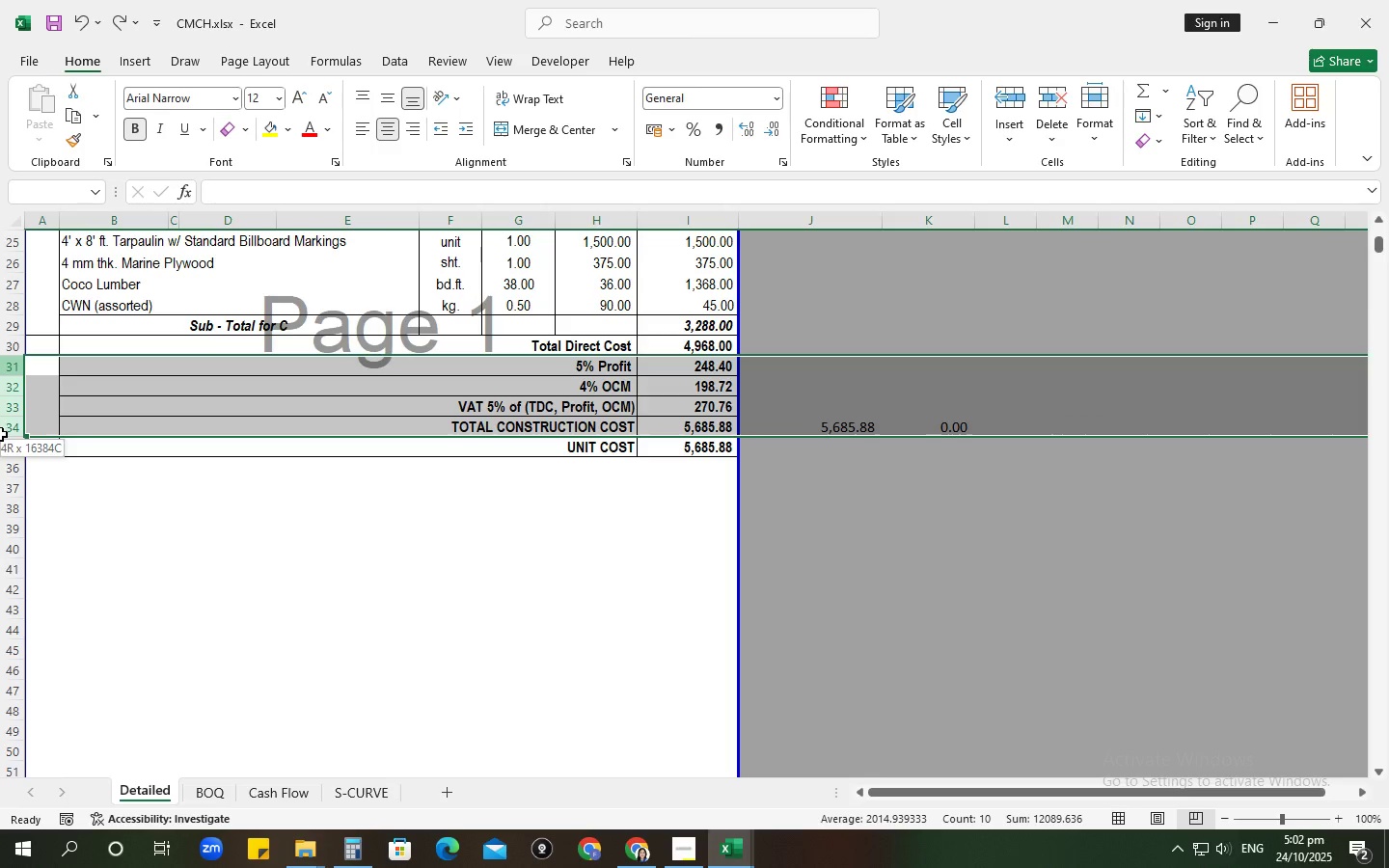 
hold_key(key=ControlLeft, duration=1.51)
 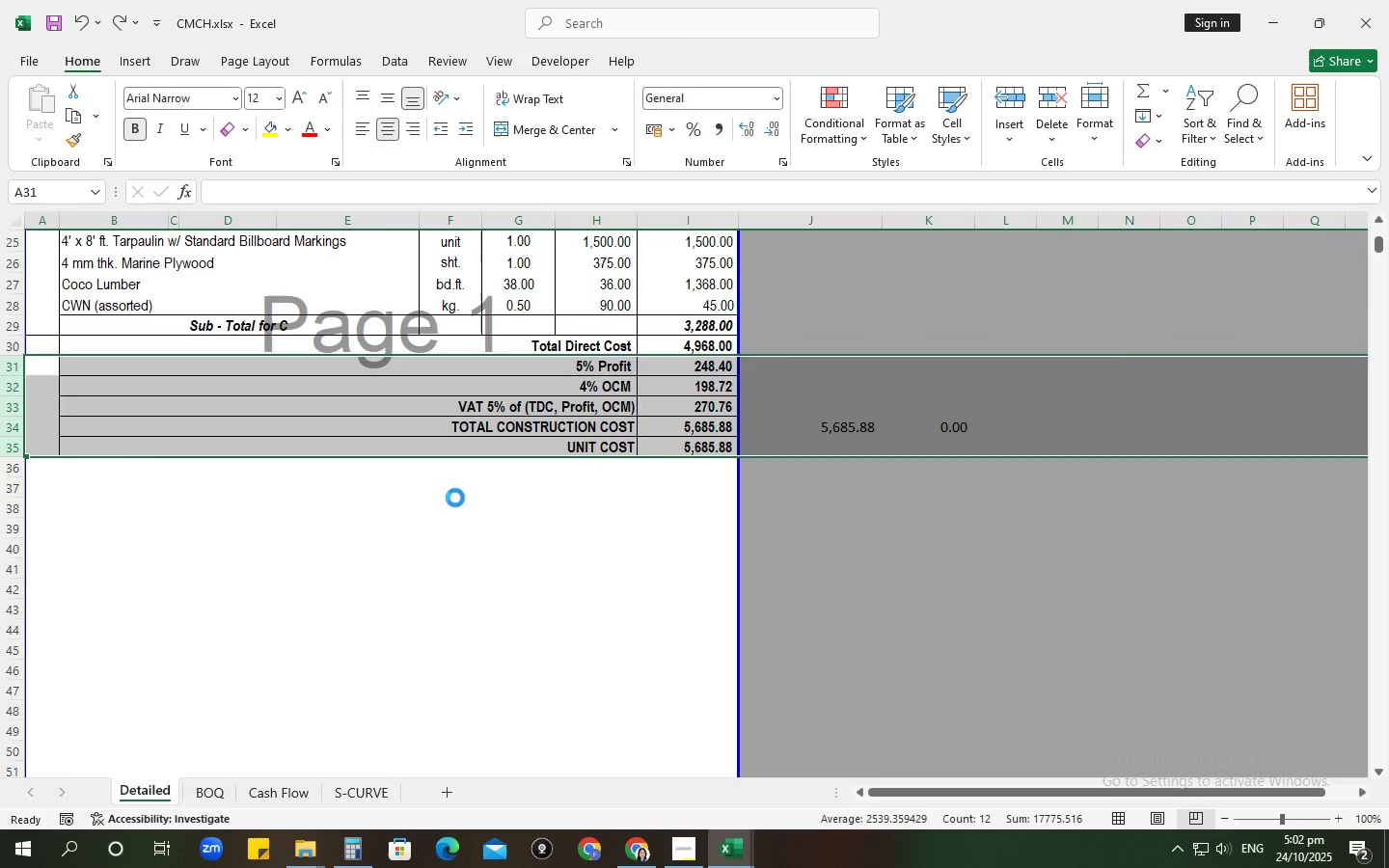 
key(Control+ControlLeft)
 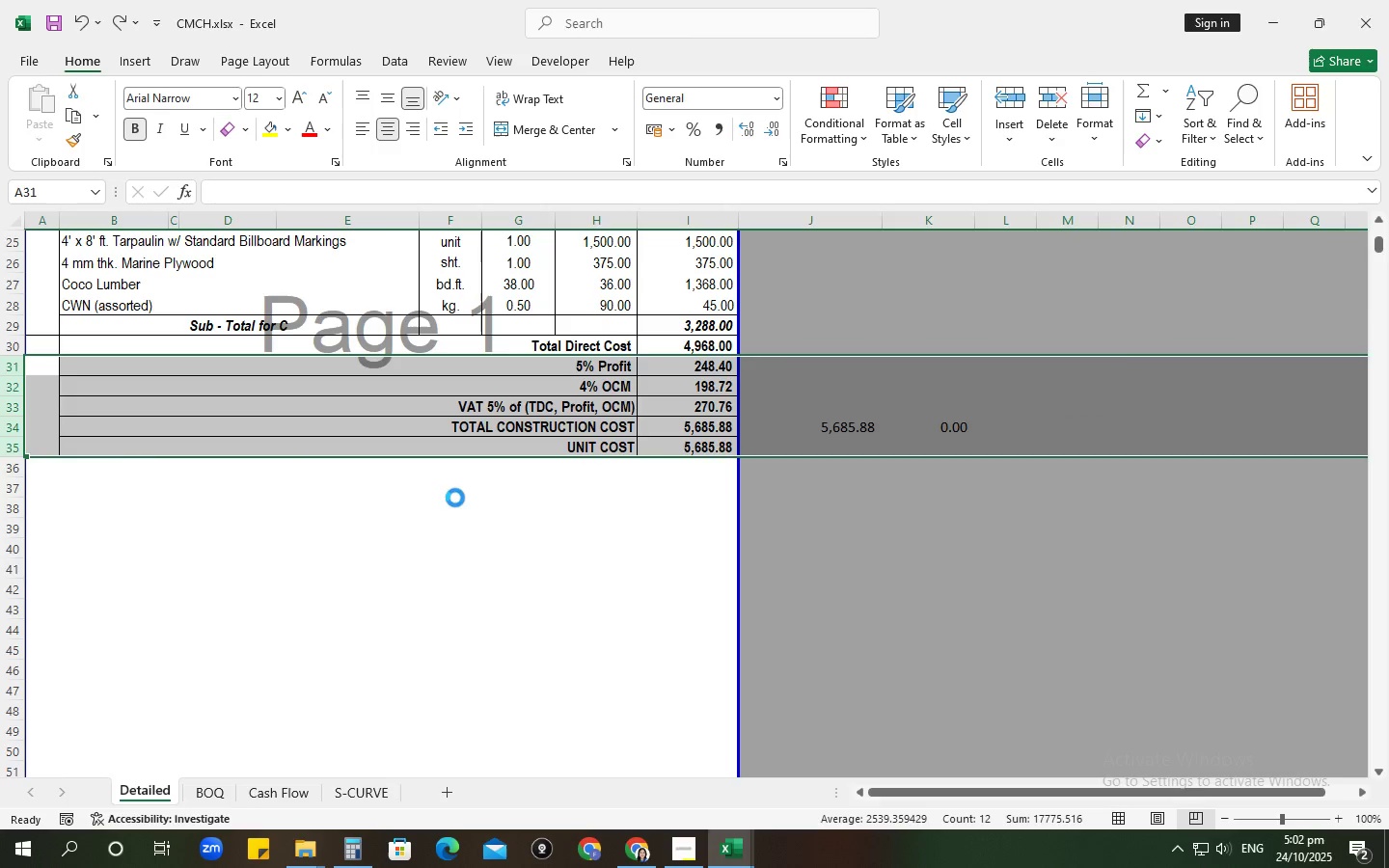 
key(Control+ControlLeft)
 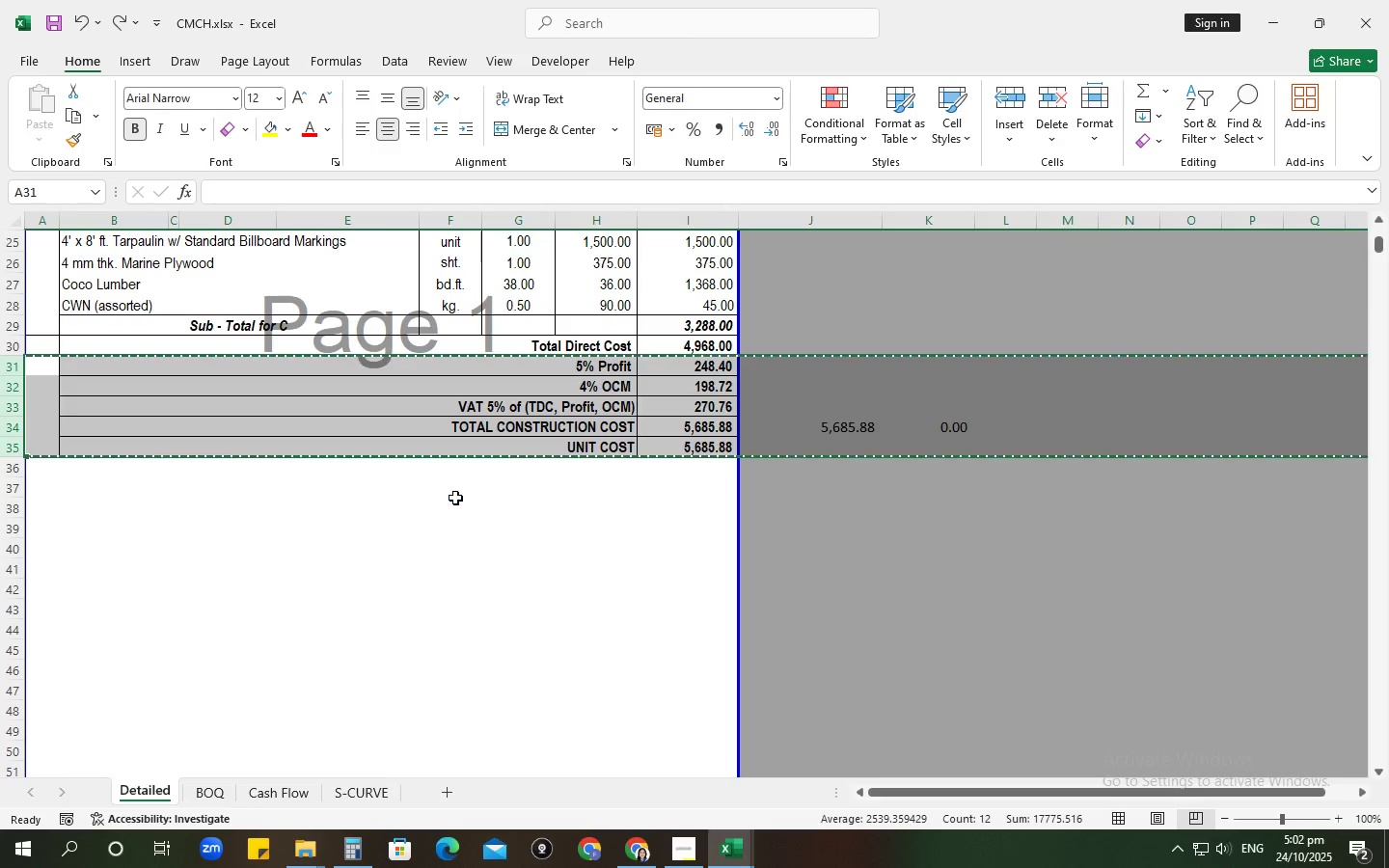 
key(Control+ControlLeft)
 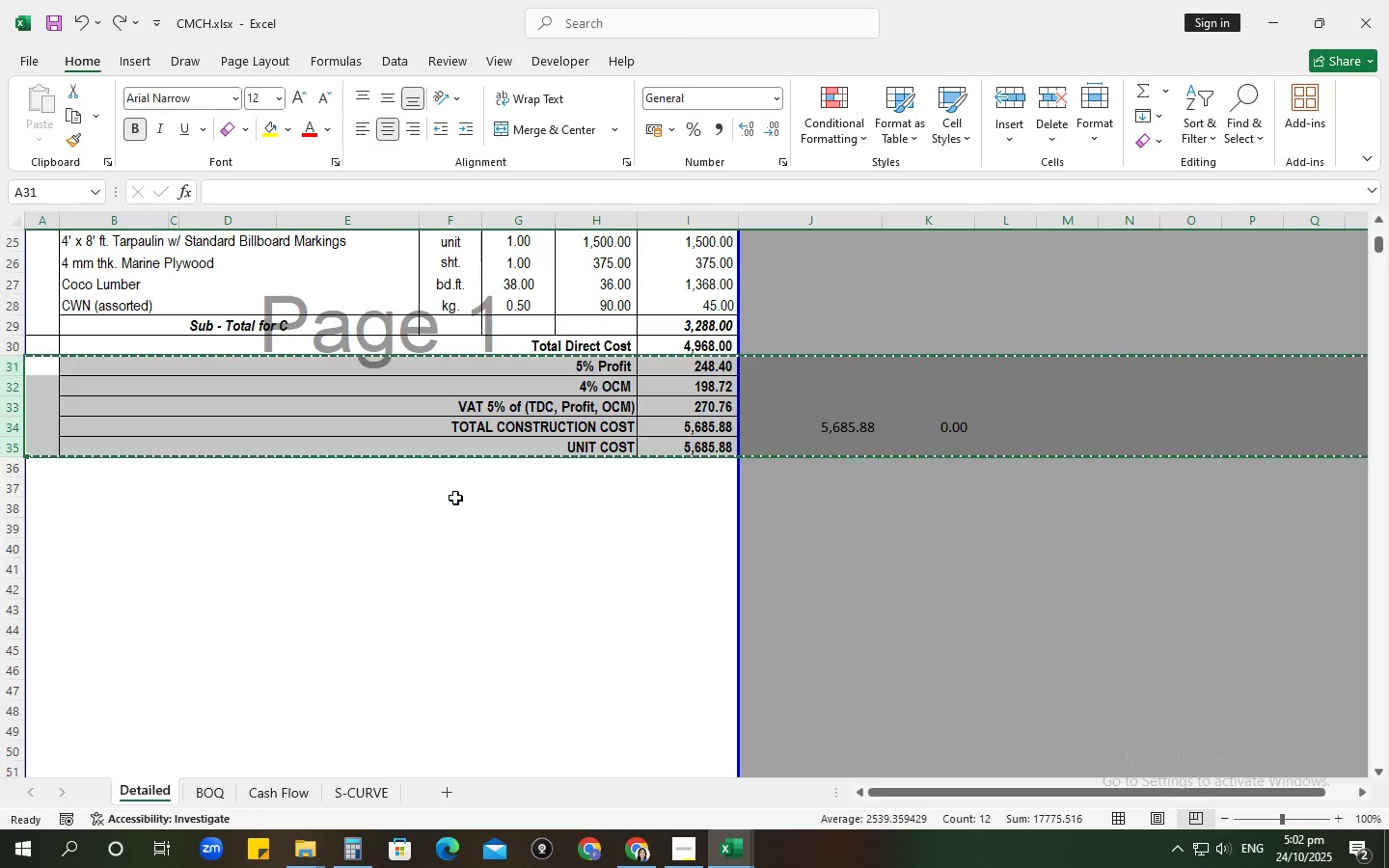 
key(Control+C)
 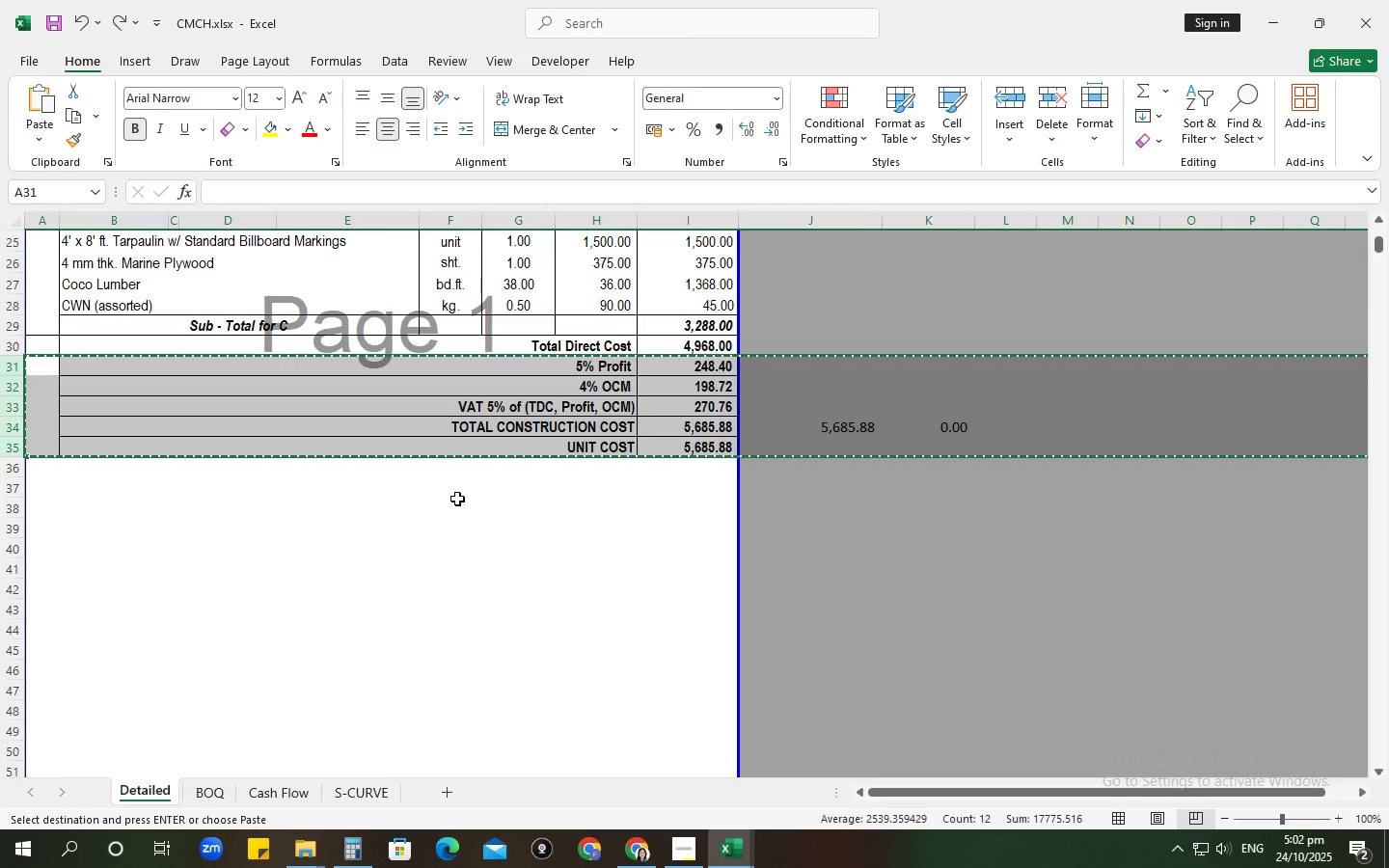 
scroll: coordinate [459, 500], scroll_direction: down, amount: 19.0
 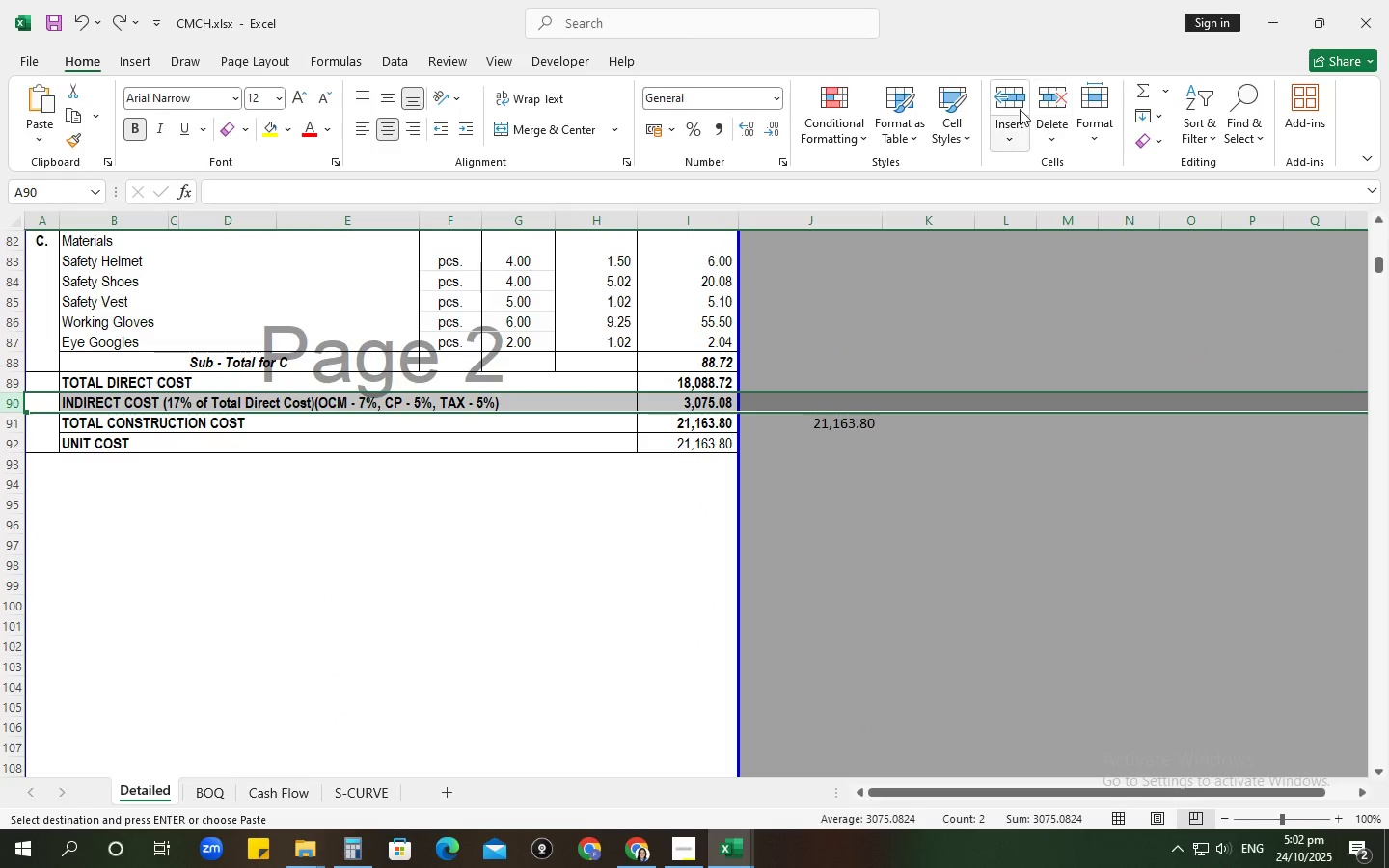 
scroll: coordinate [477, 554], scroll_direction: up, amount: 22.0
 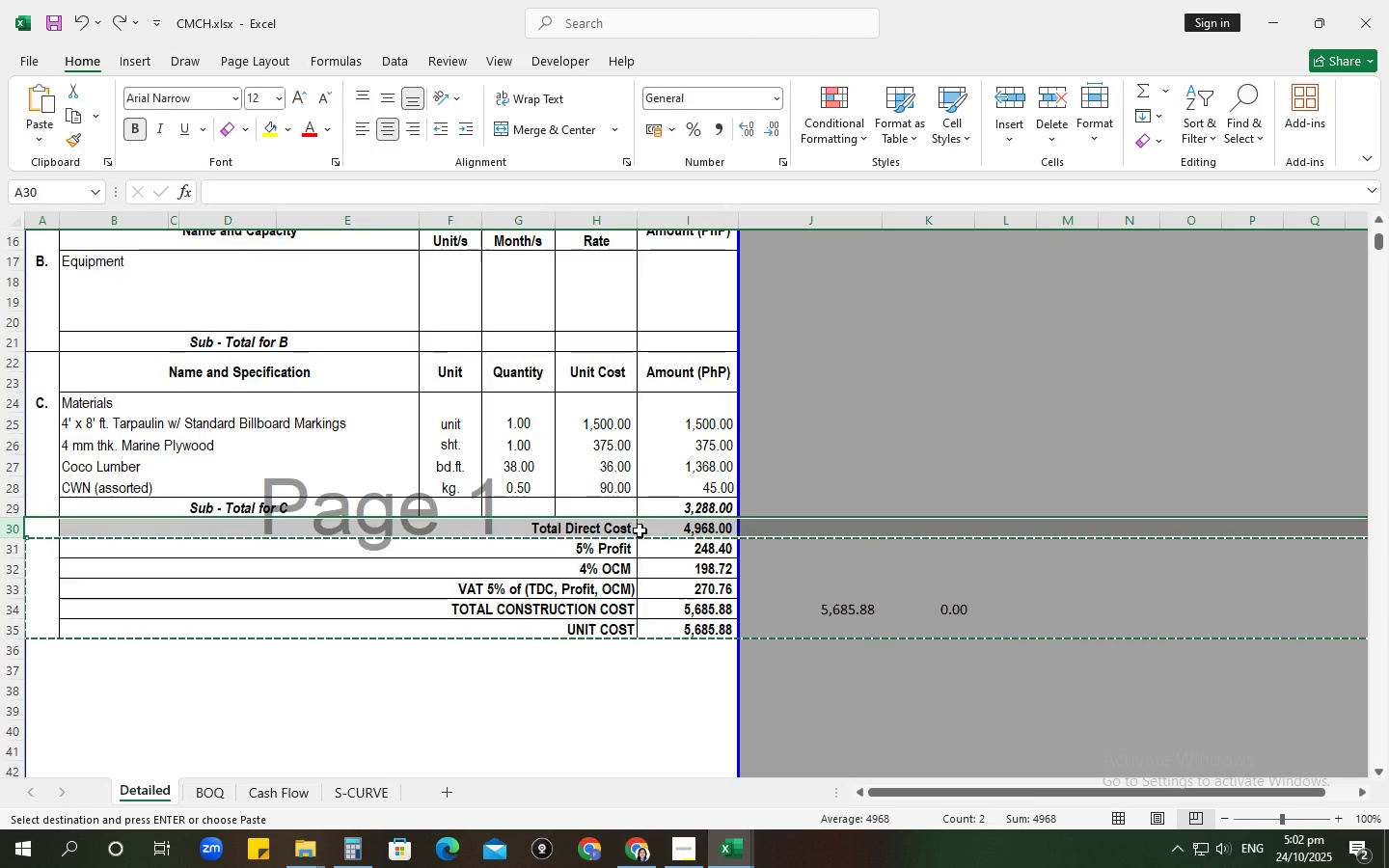 
left_click([698, 526])
 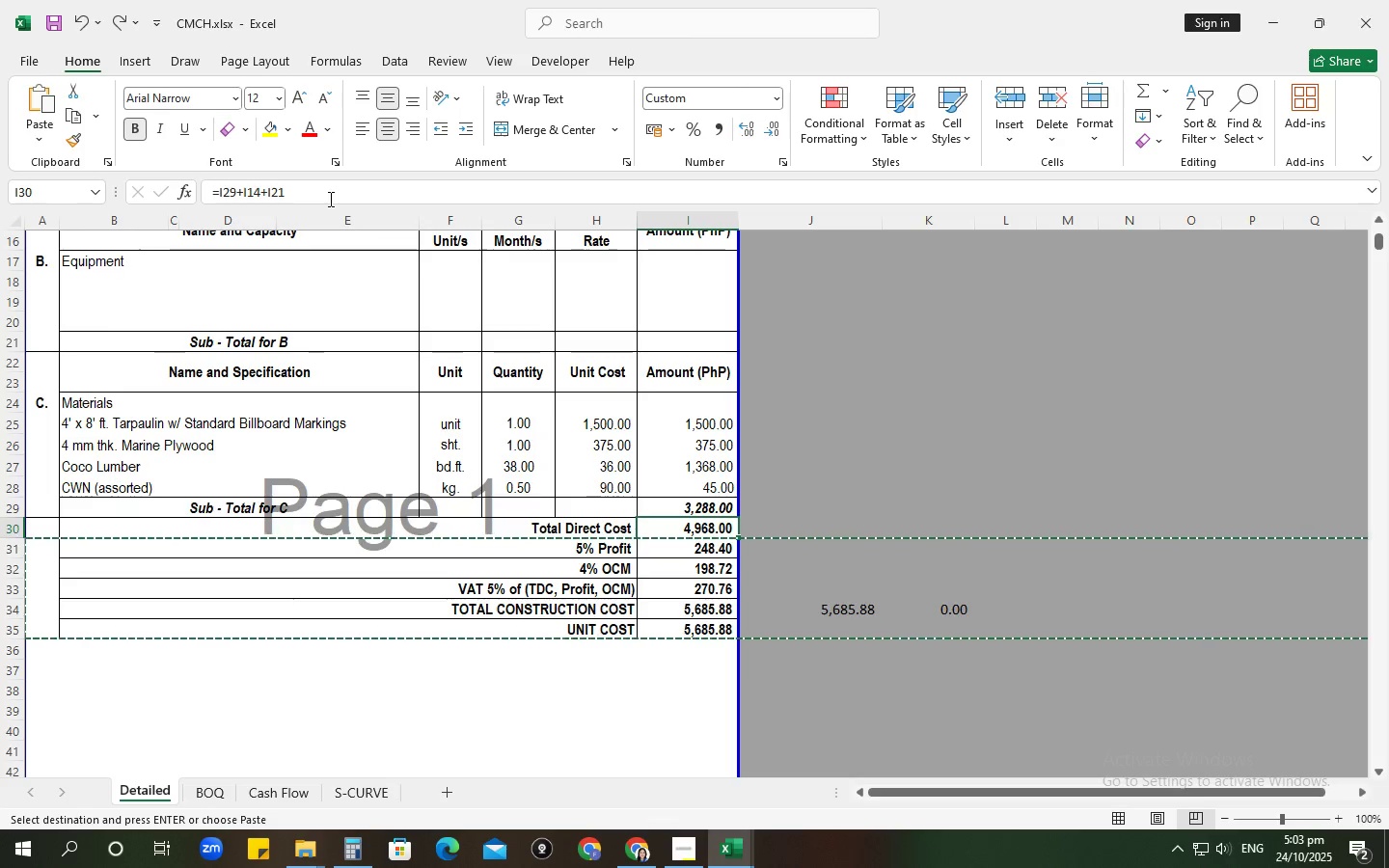 
left_click([329, 199])
 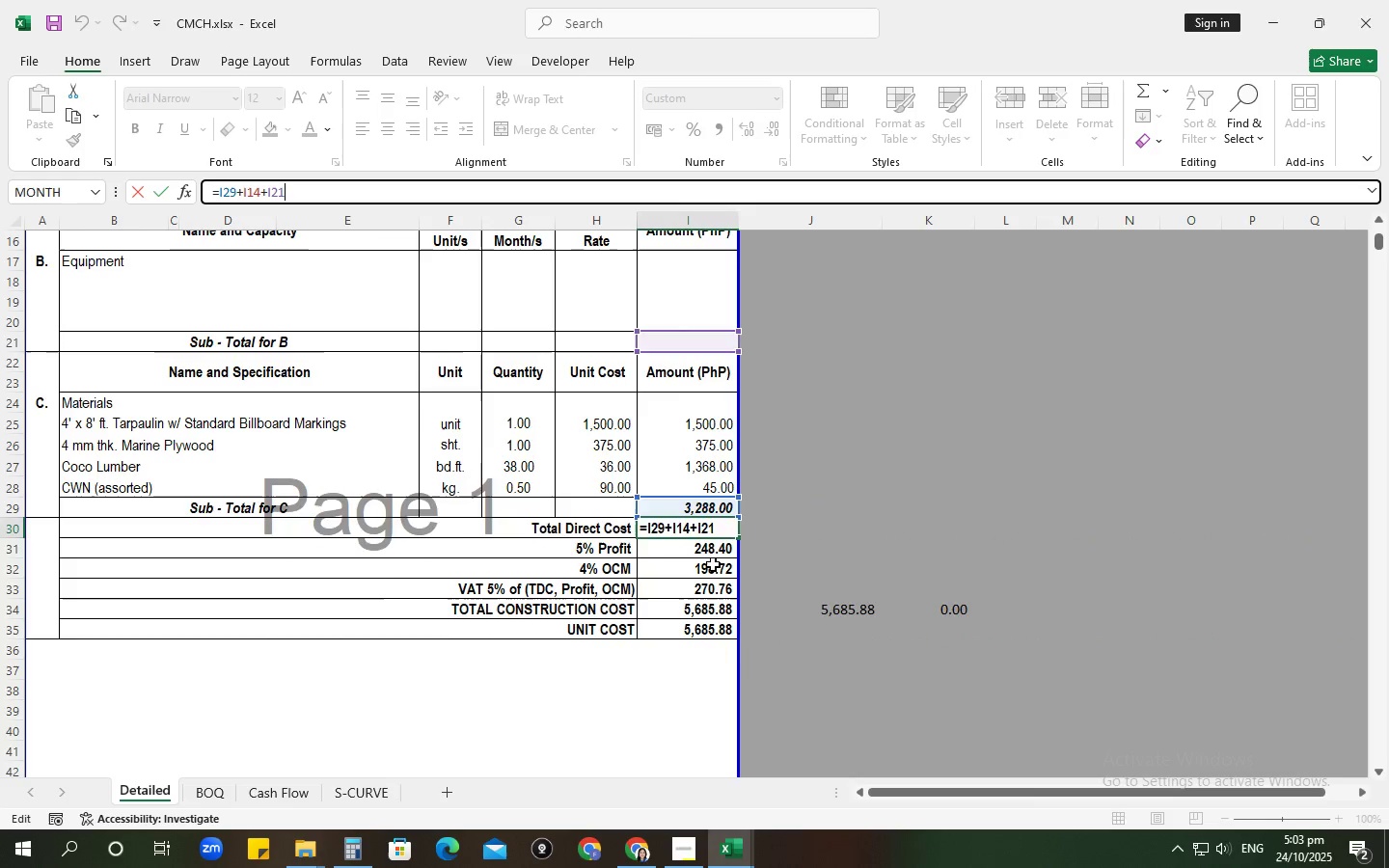 
scroll: coordinate [766, 596], scroll_direction: up, amount: 5.0
 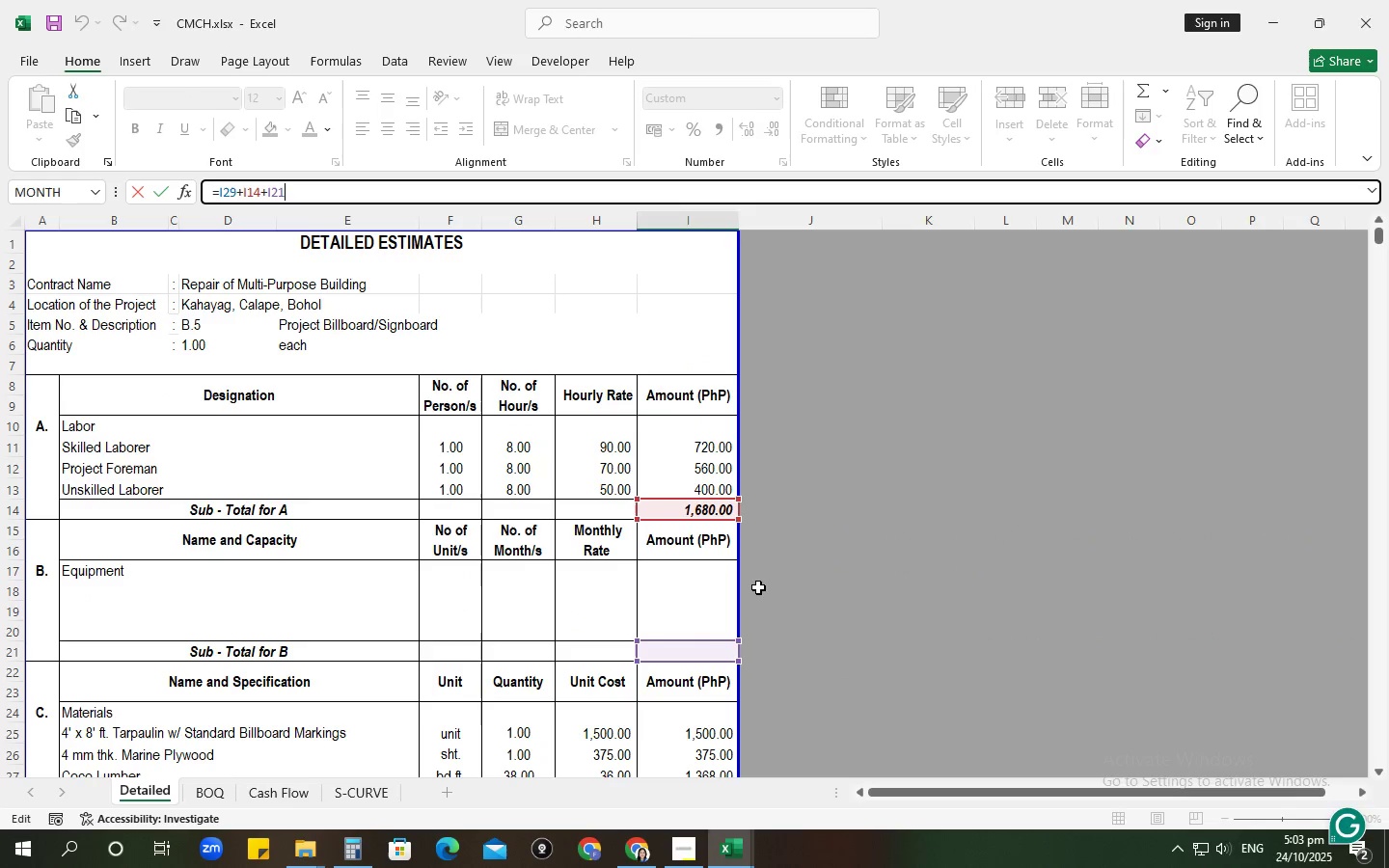 
key(NumpadEnter)
 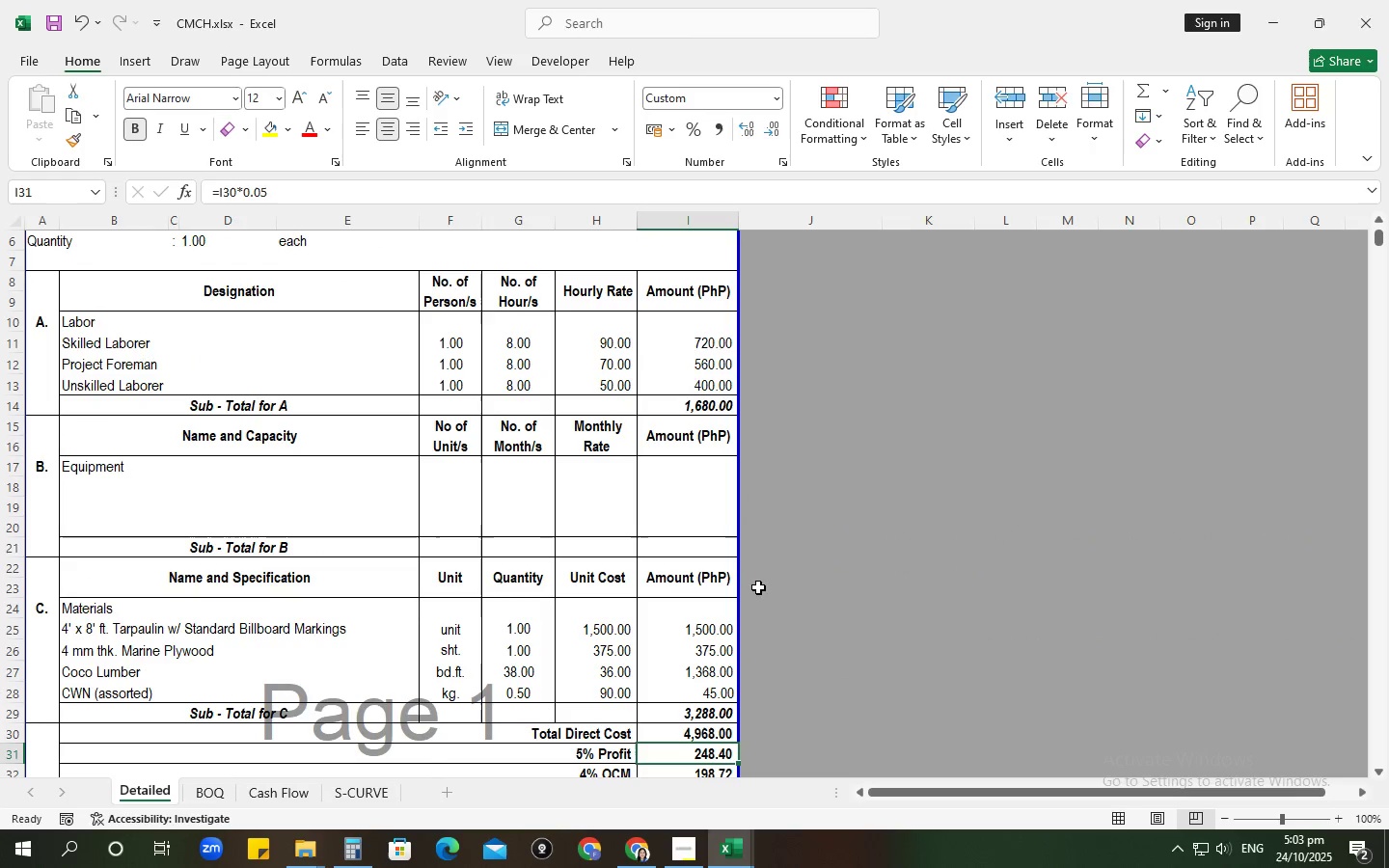 
scroll: coordinate [768, 610], scroll_direction: down, amount: 5.0
 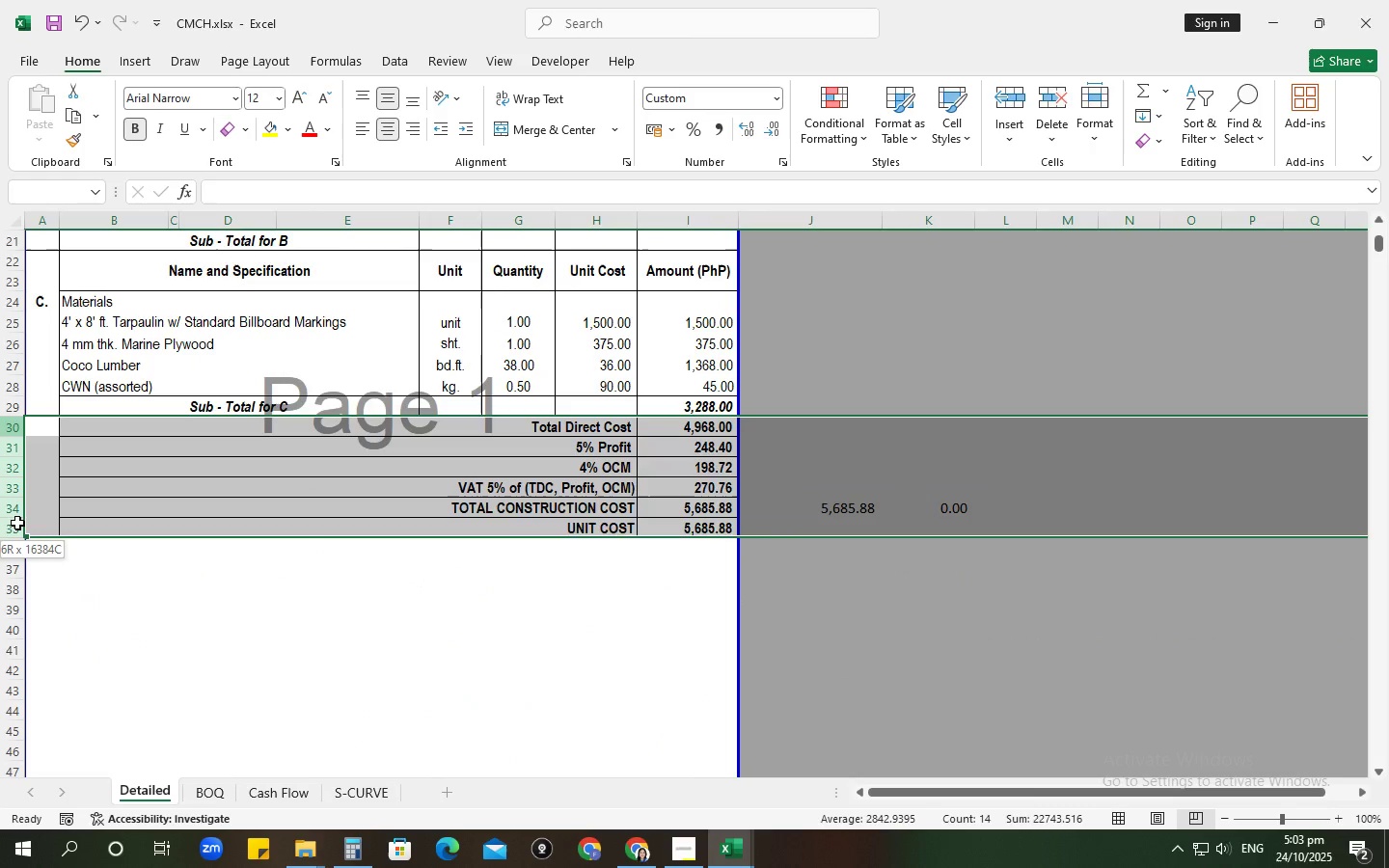 
key(Control+C)
 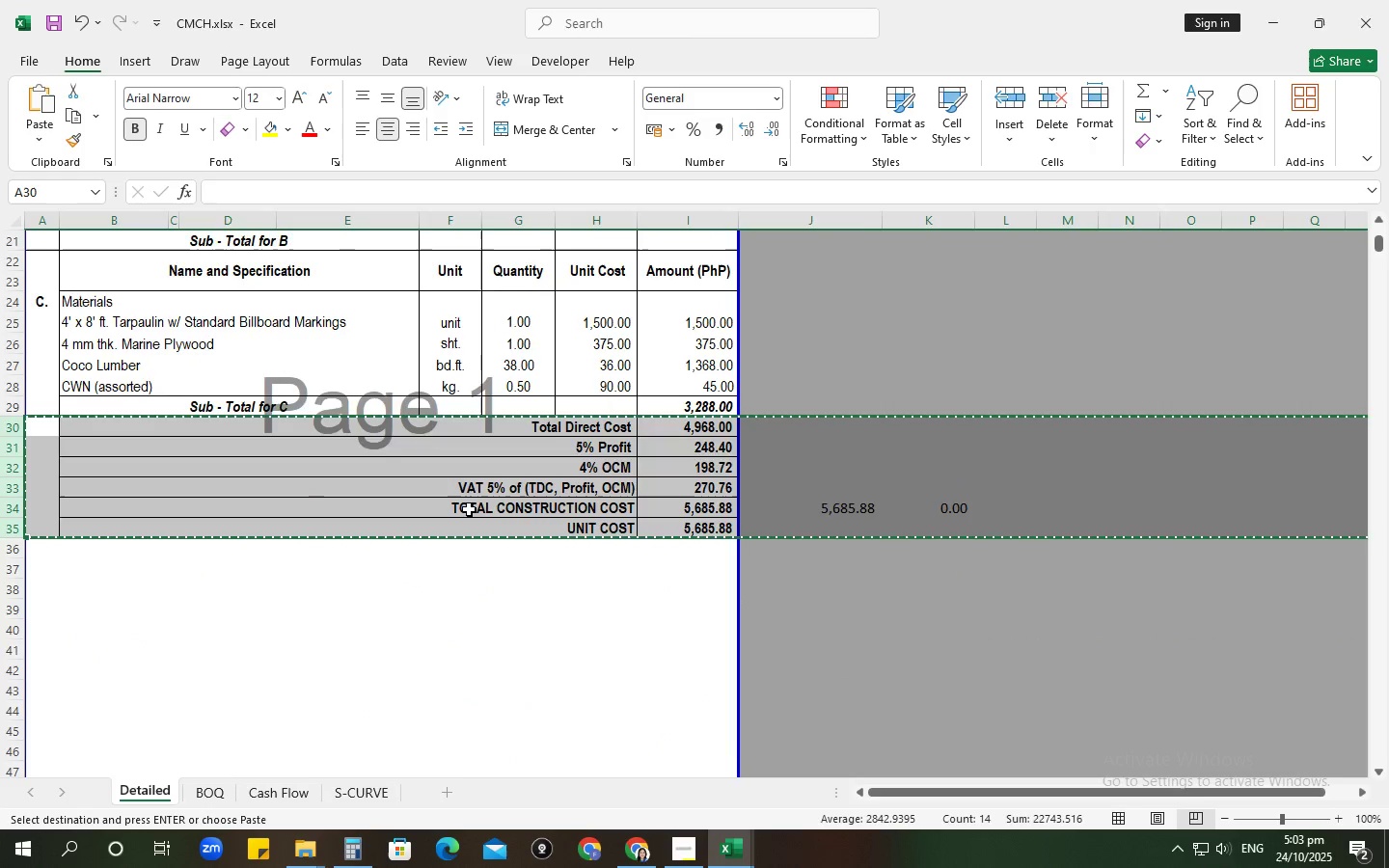 
scroll: coordinate [471, 509], scroll_direction: down, amount: 19.0
 